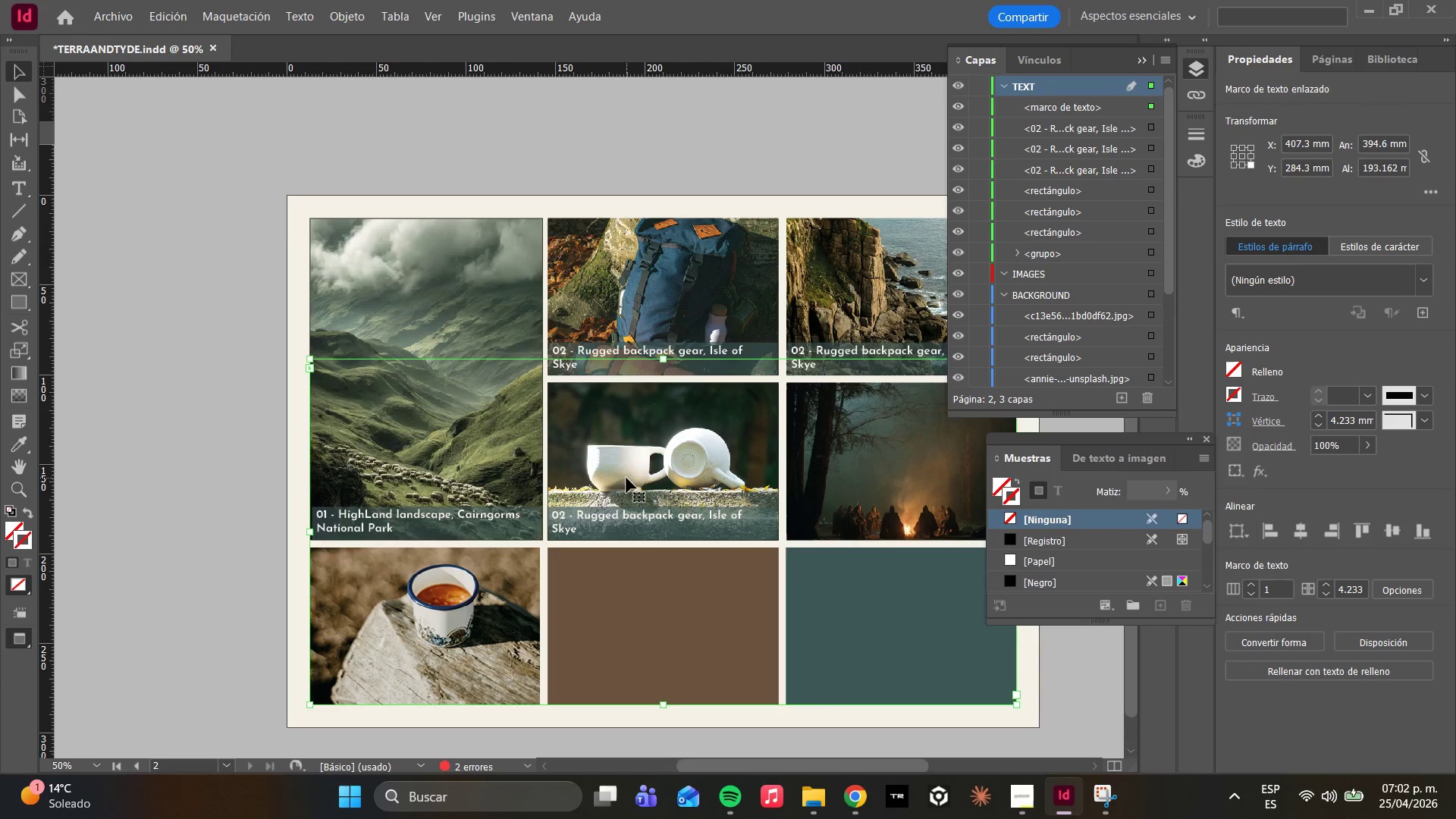 
wait(51.11)
 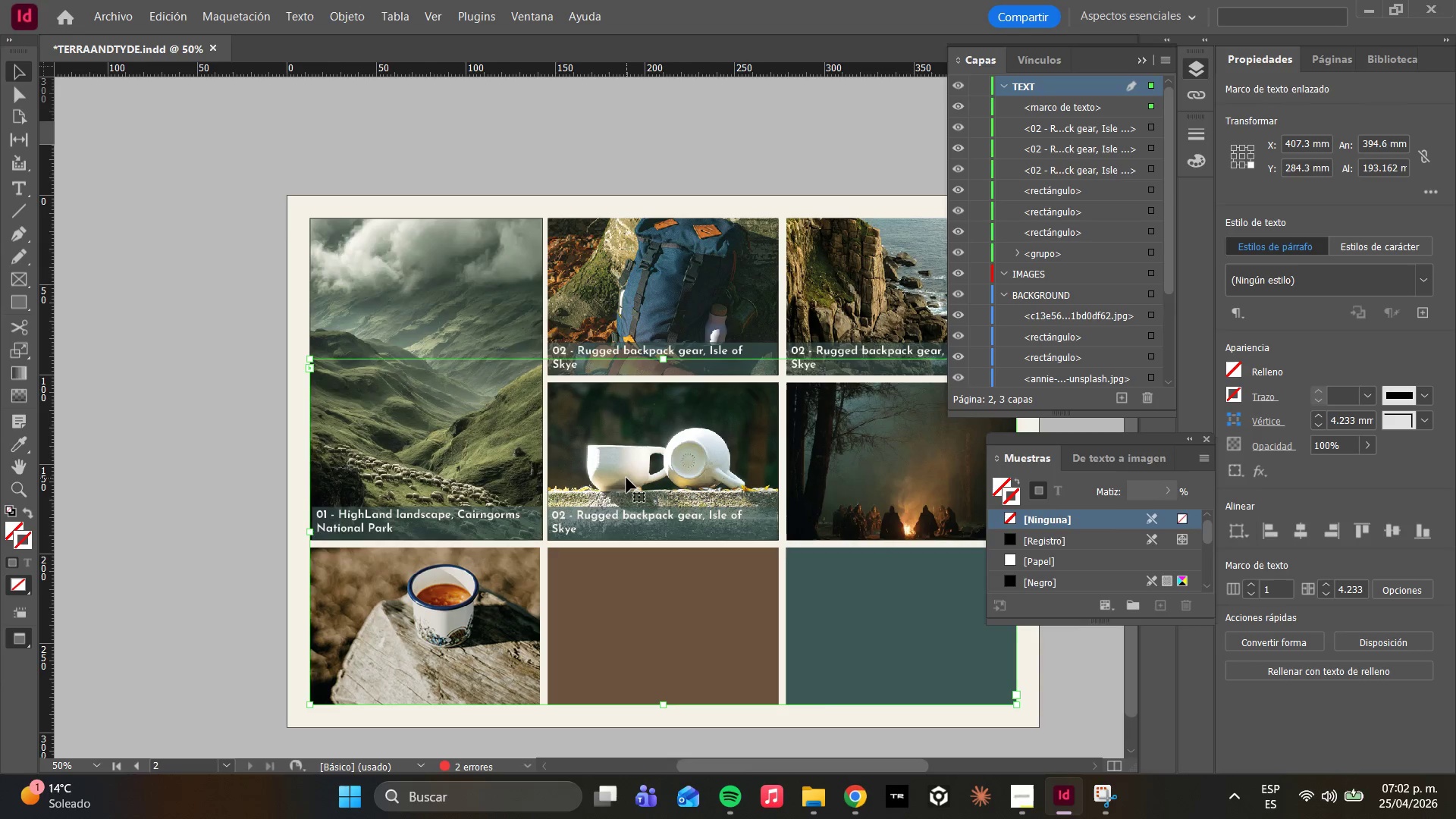 
left_click([24, 95])
 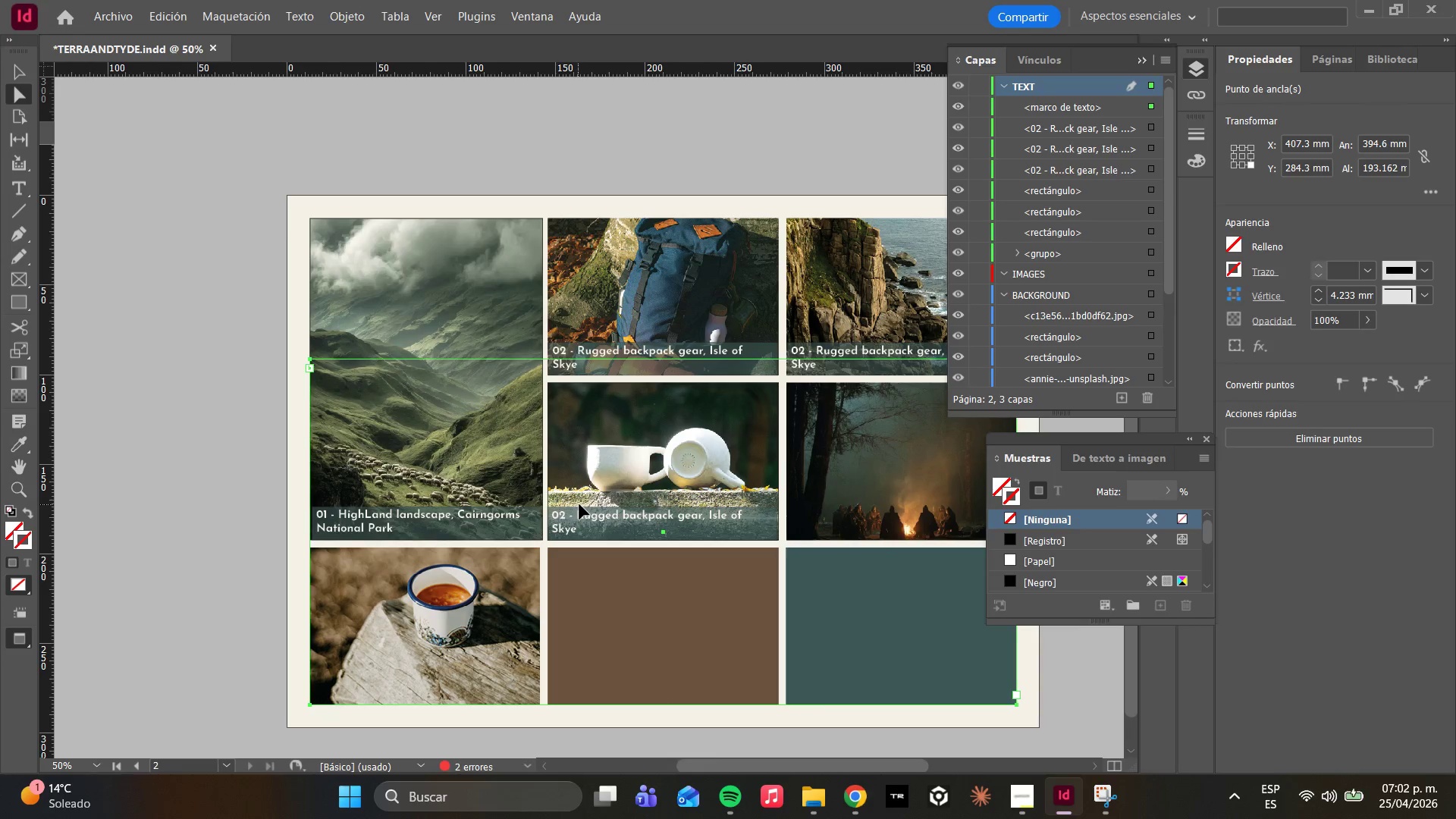 
double_click([583, 523])
 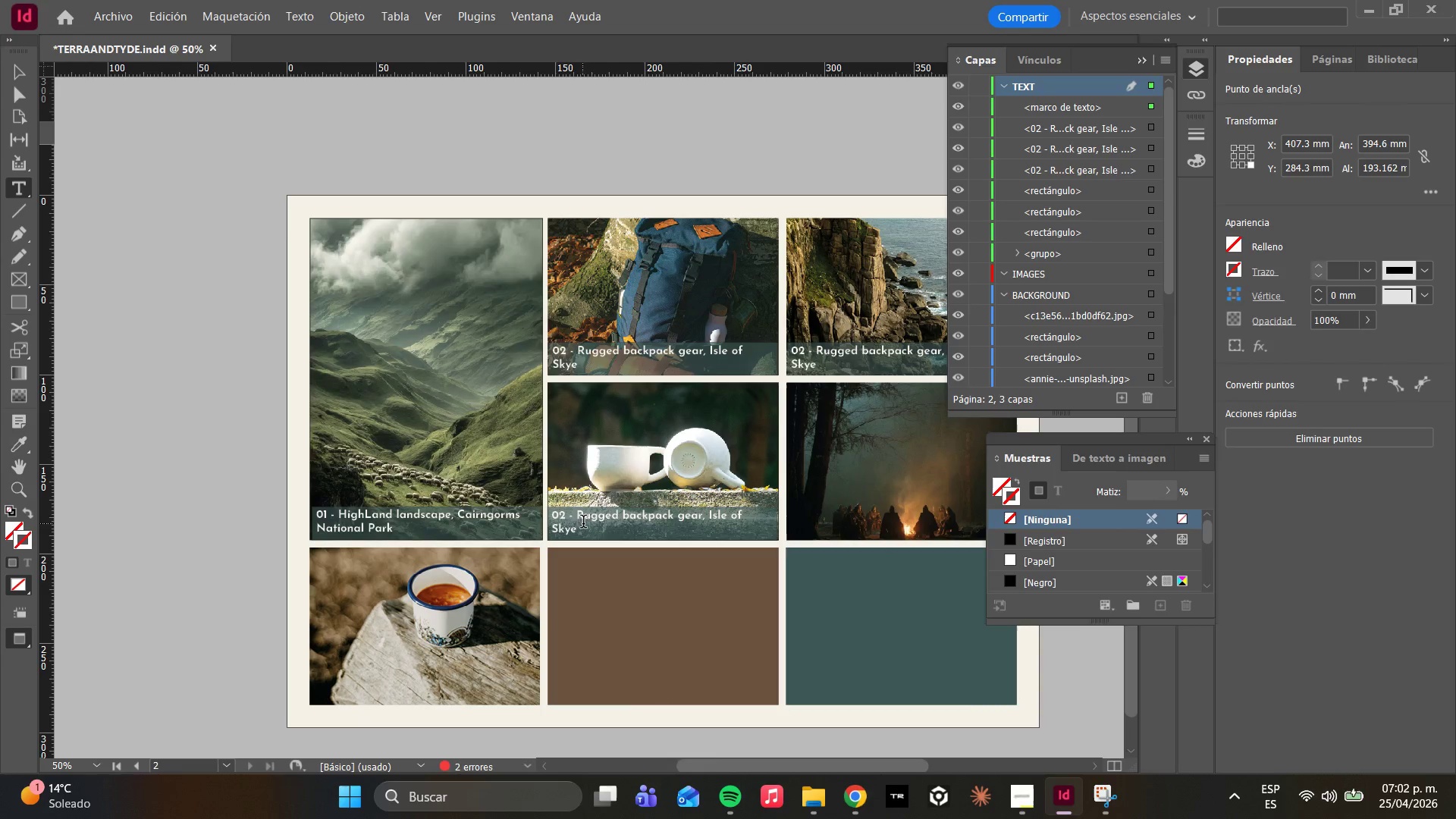 
triple_click([583, 523])
 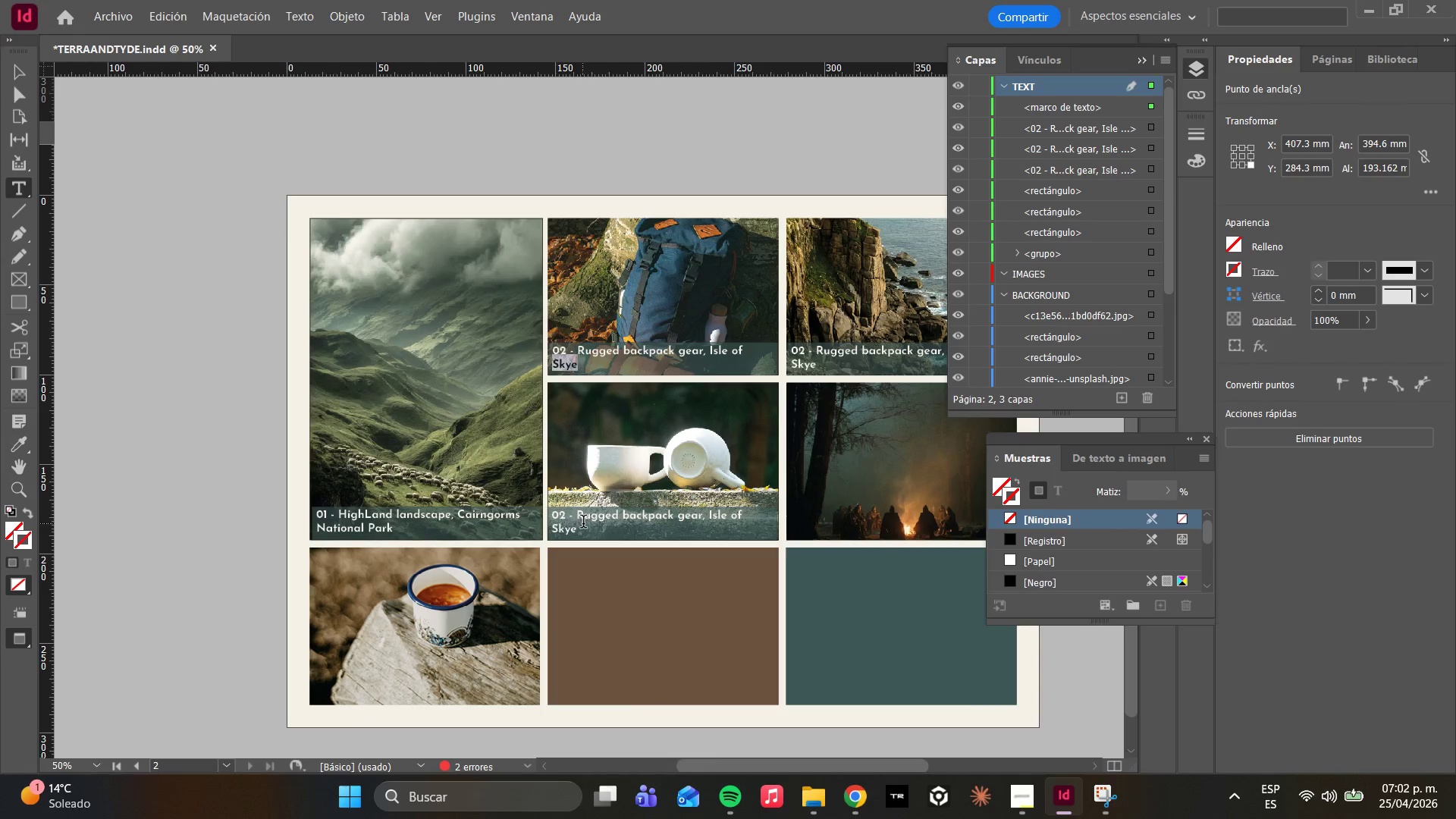 
triple_click([583, 523])
 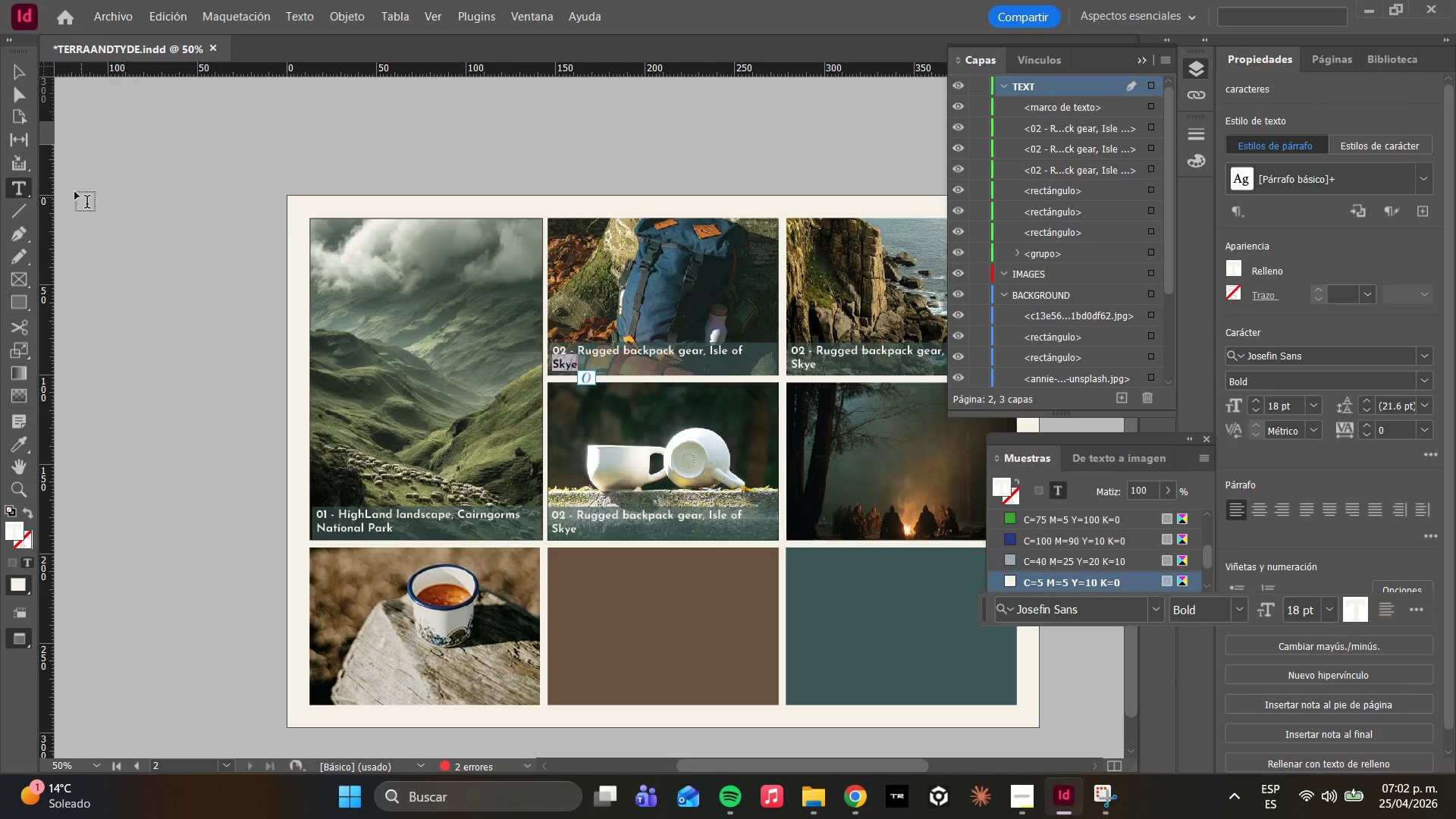 
left_click([6, 93])
 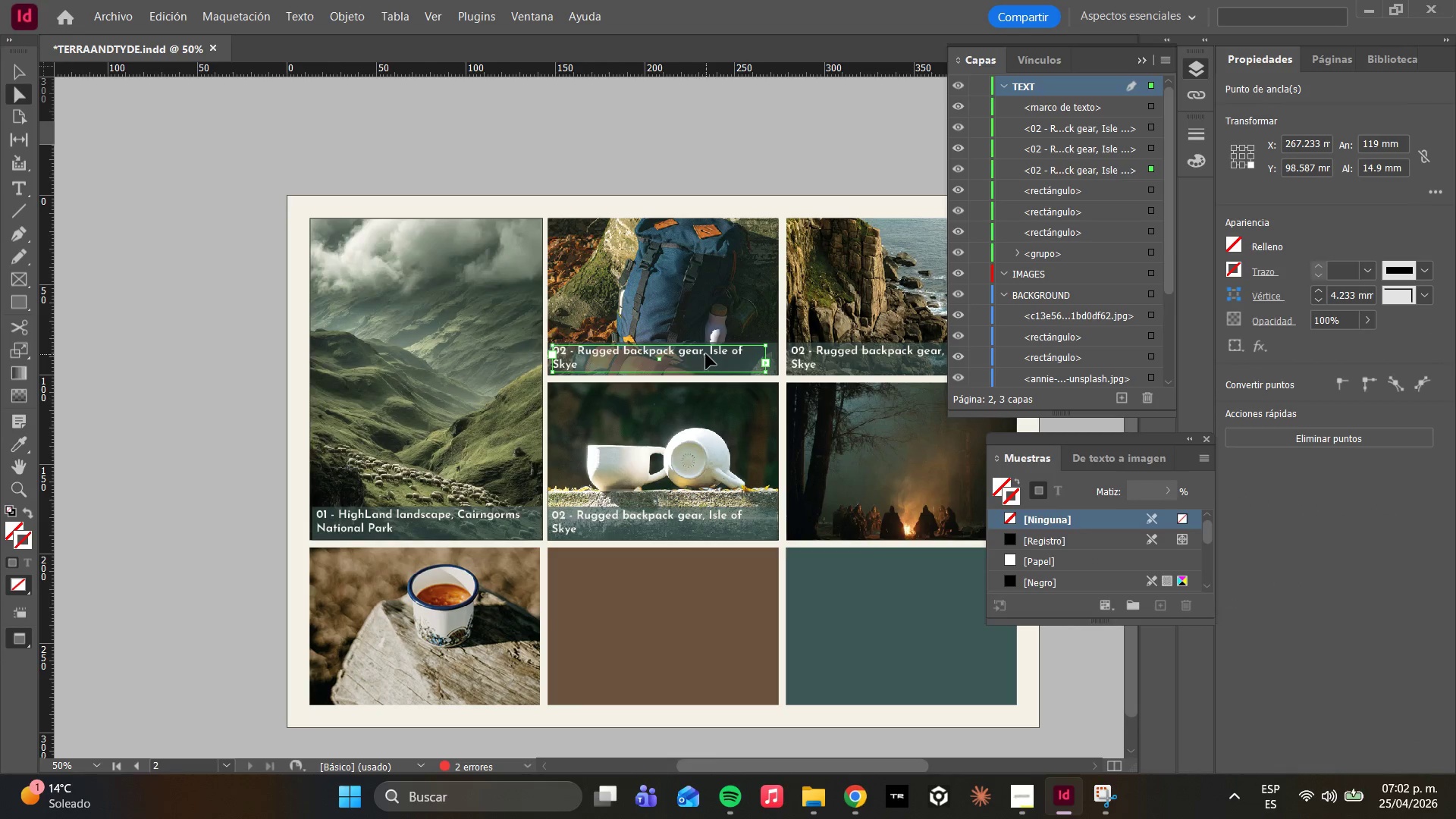 
hold_key(key=ShiftLeft, duration=1.8)
left_click([777, 346])
 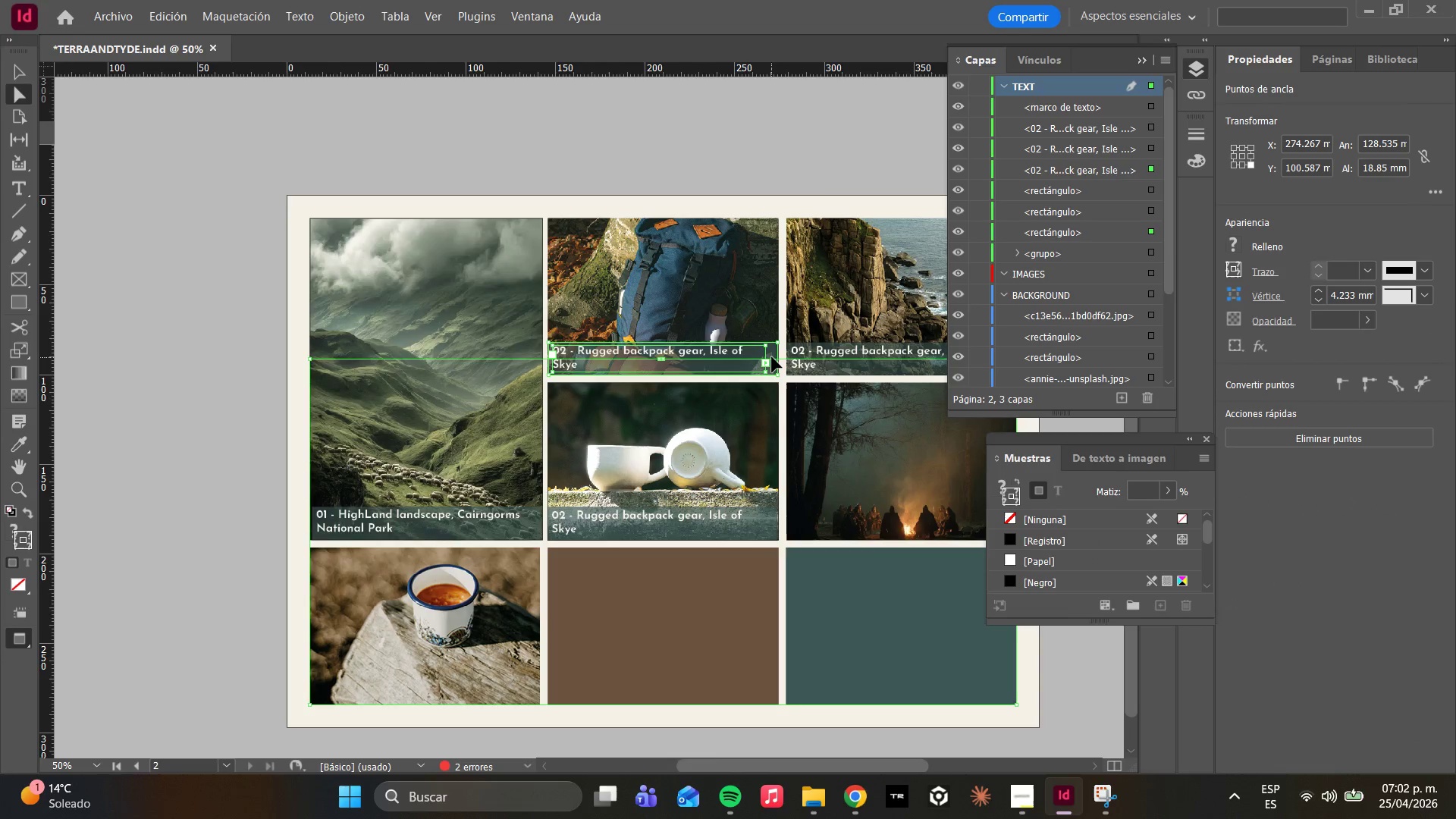 
hold_key(key=AltLeft, duration=3.45)
left_click_drag(start_coordinate=[686, 350], to_coordinate=[927, 517])
 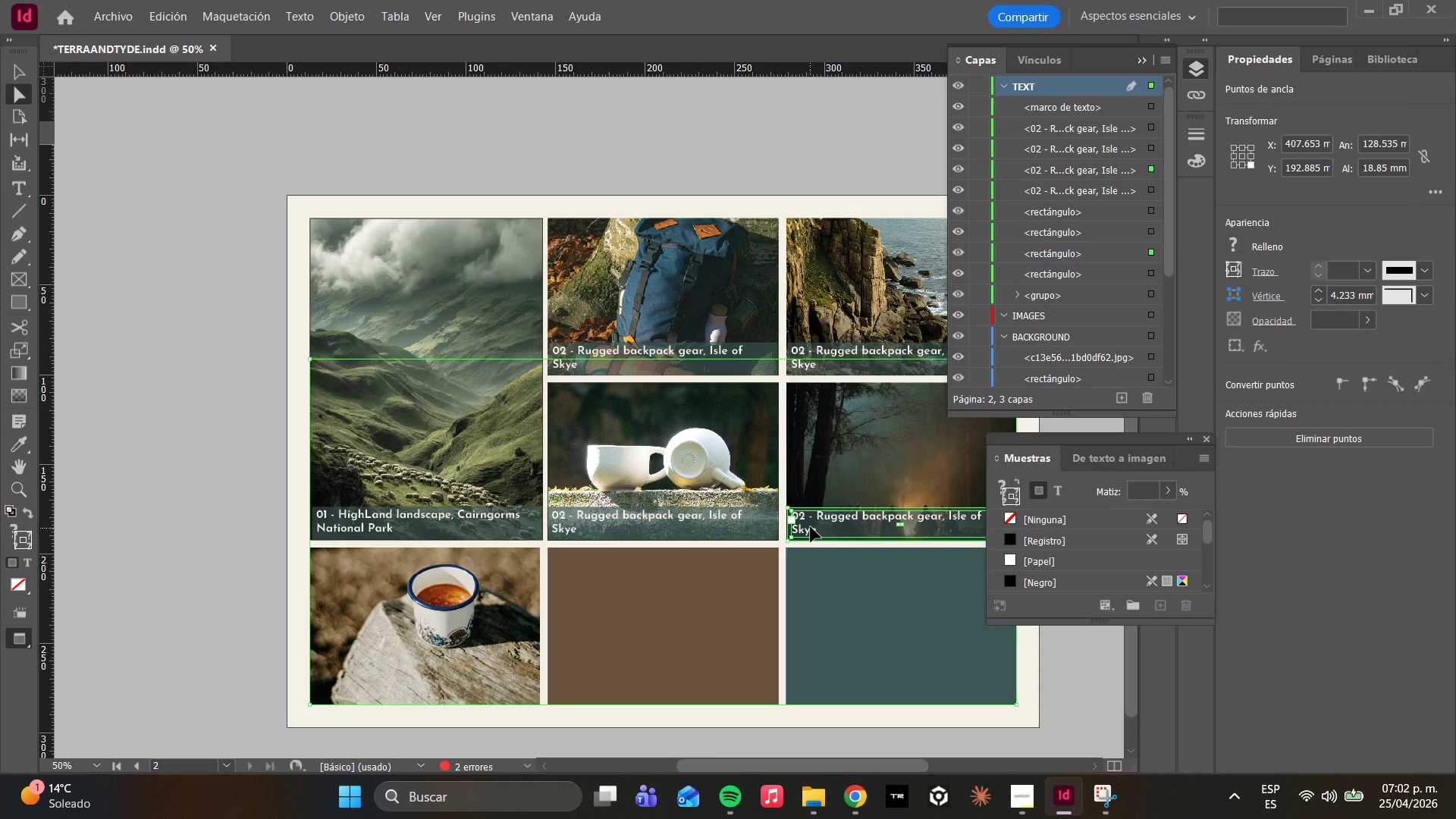 
hold_key(key=AltLeft, duration=1.91)
left_click_drag(start_coordinate=[839, 518], to_coordinate=[853, 528])
 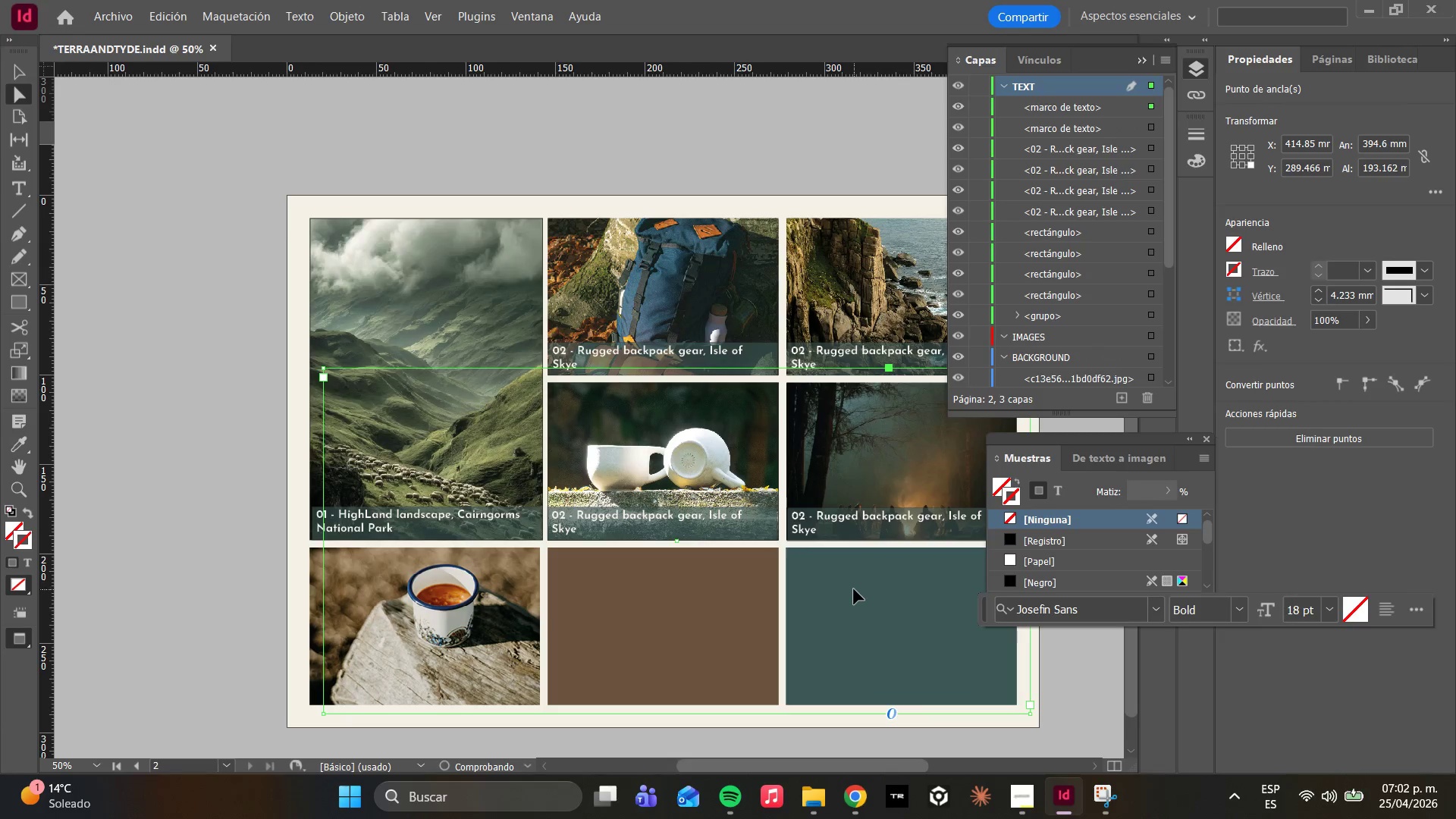 
key(Control+Z)
 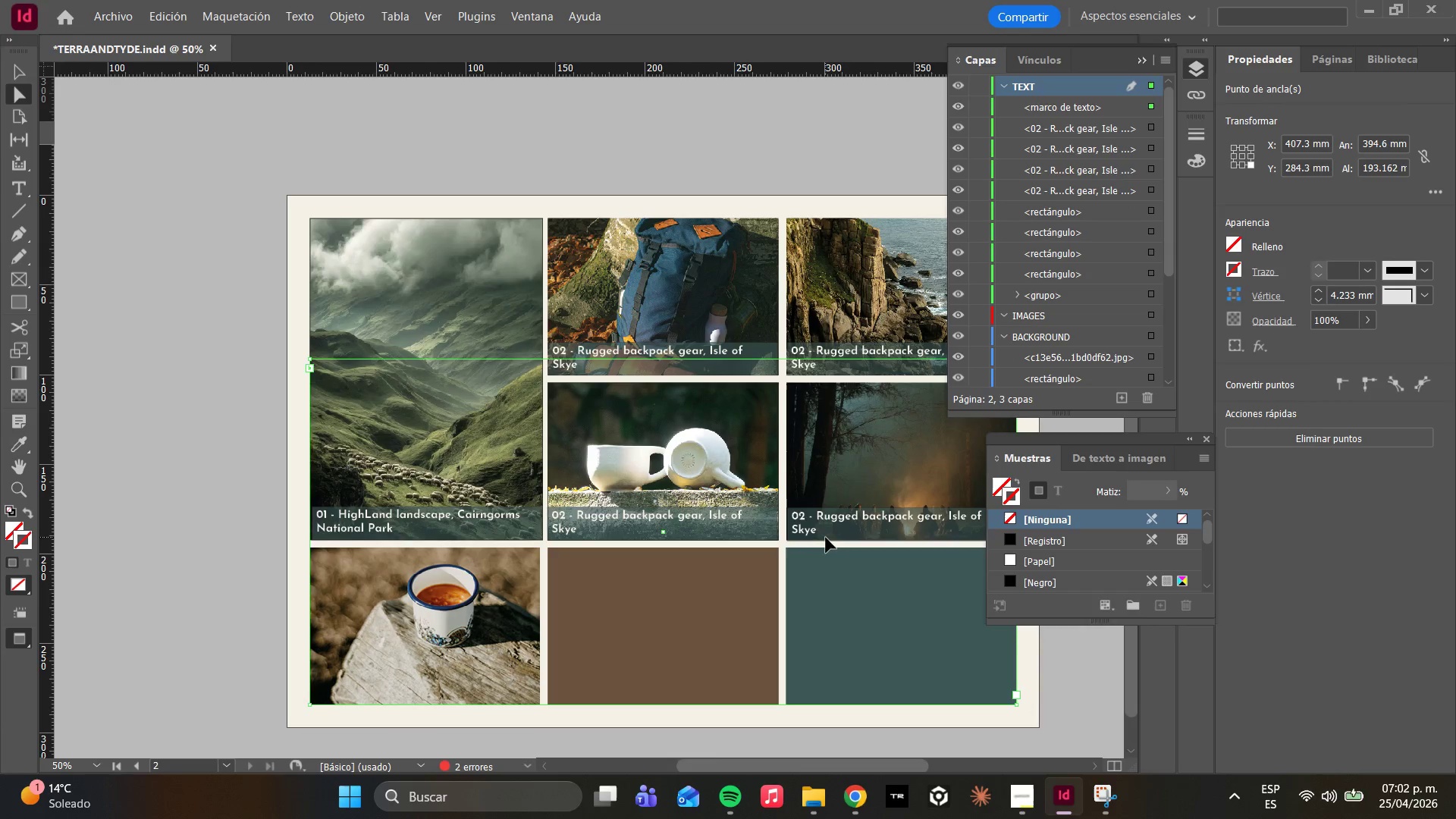 
left_click([813, 532])
 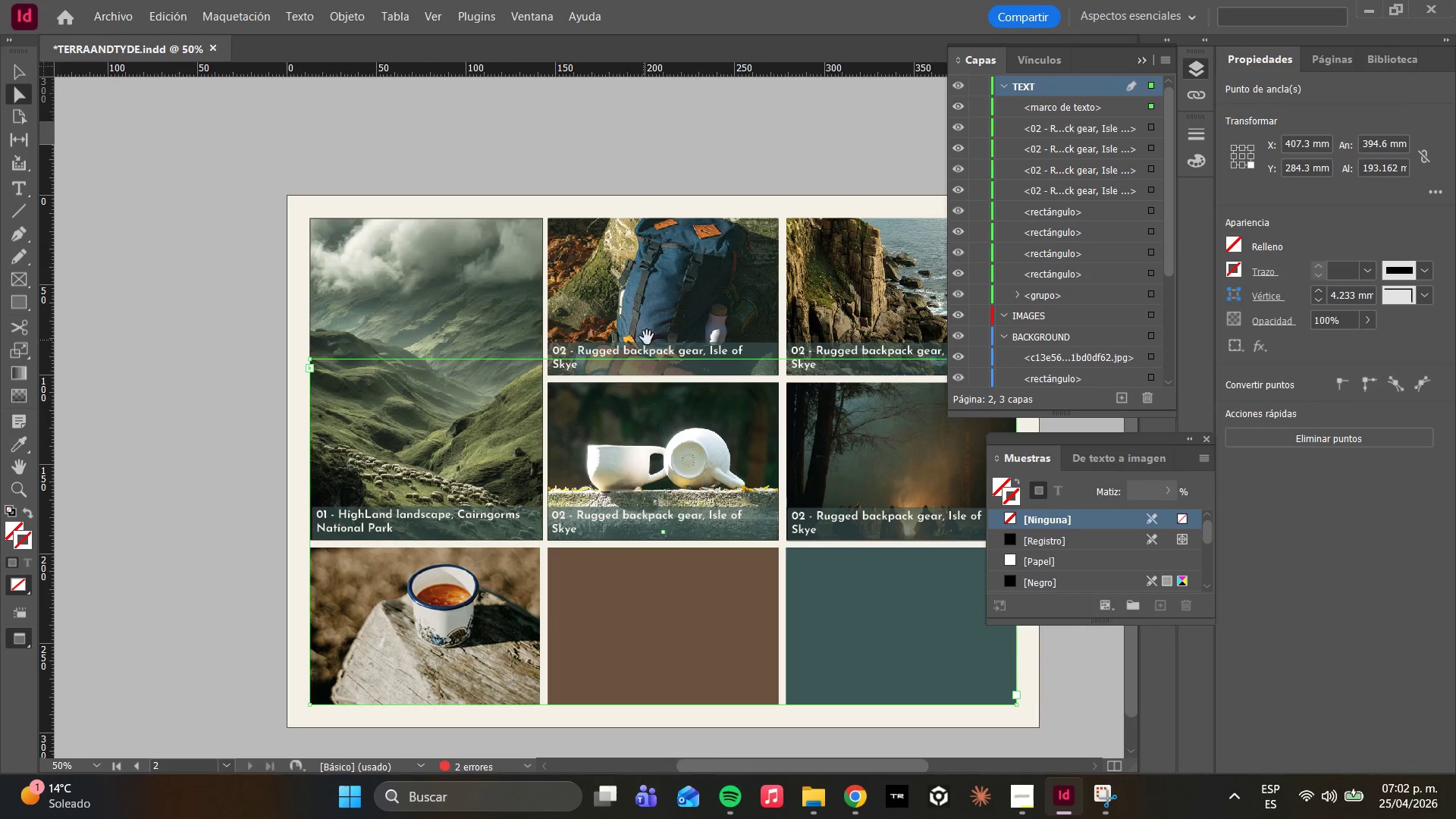 
left_click([651, 331])
 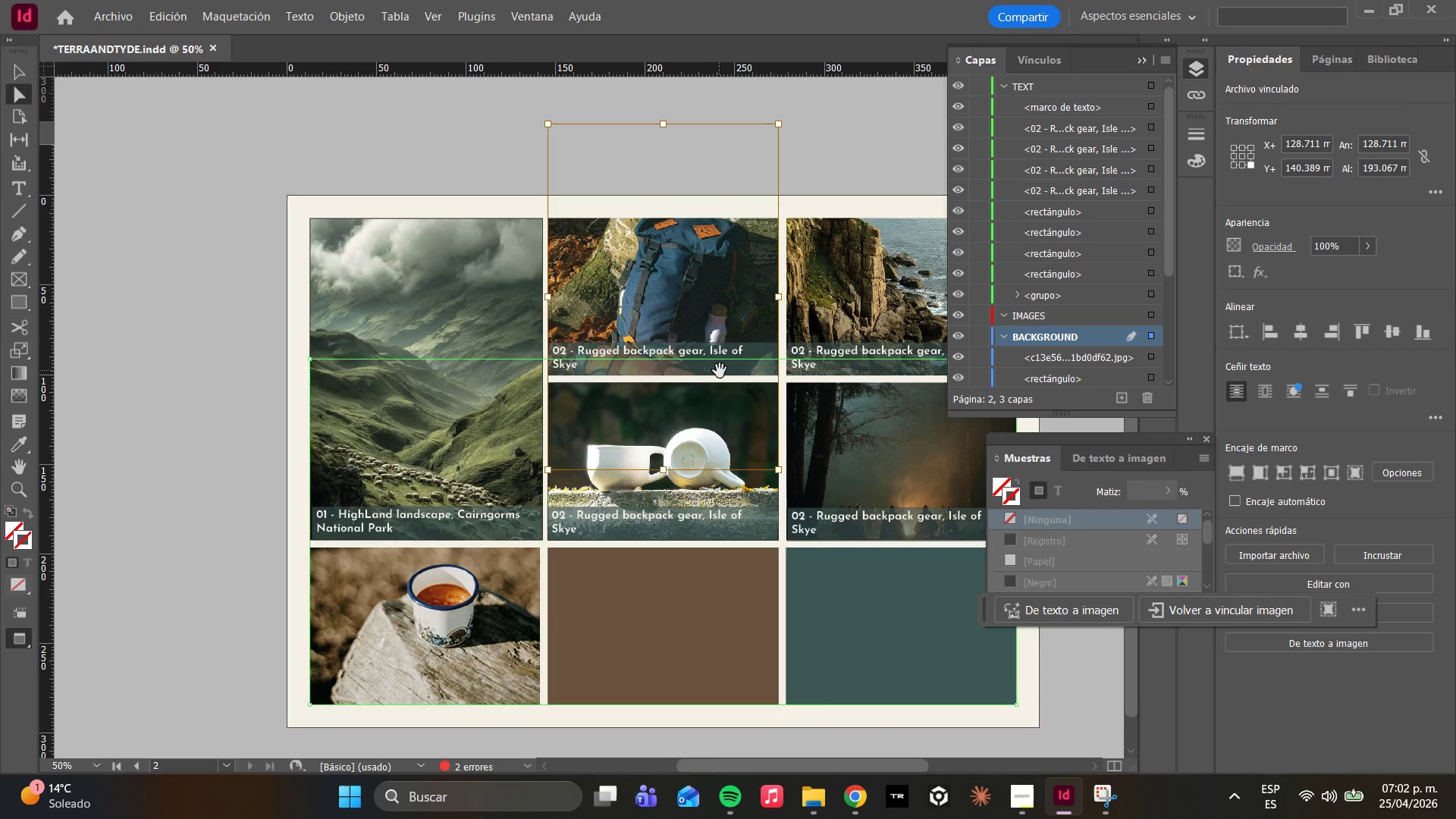 
left_click([720, 371])
 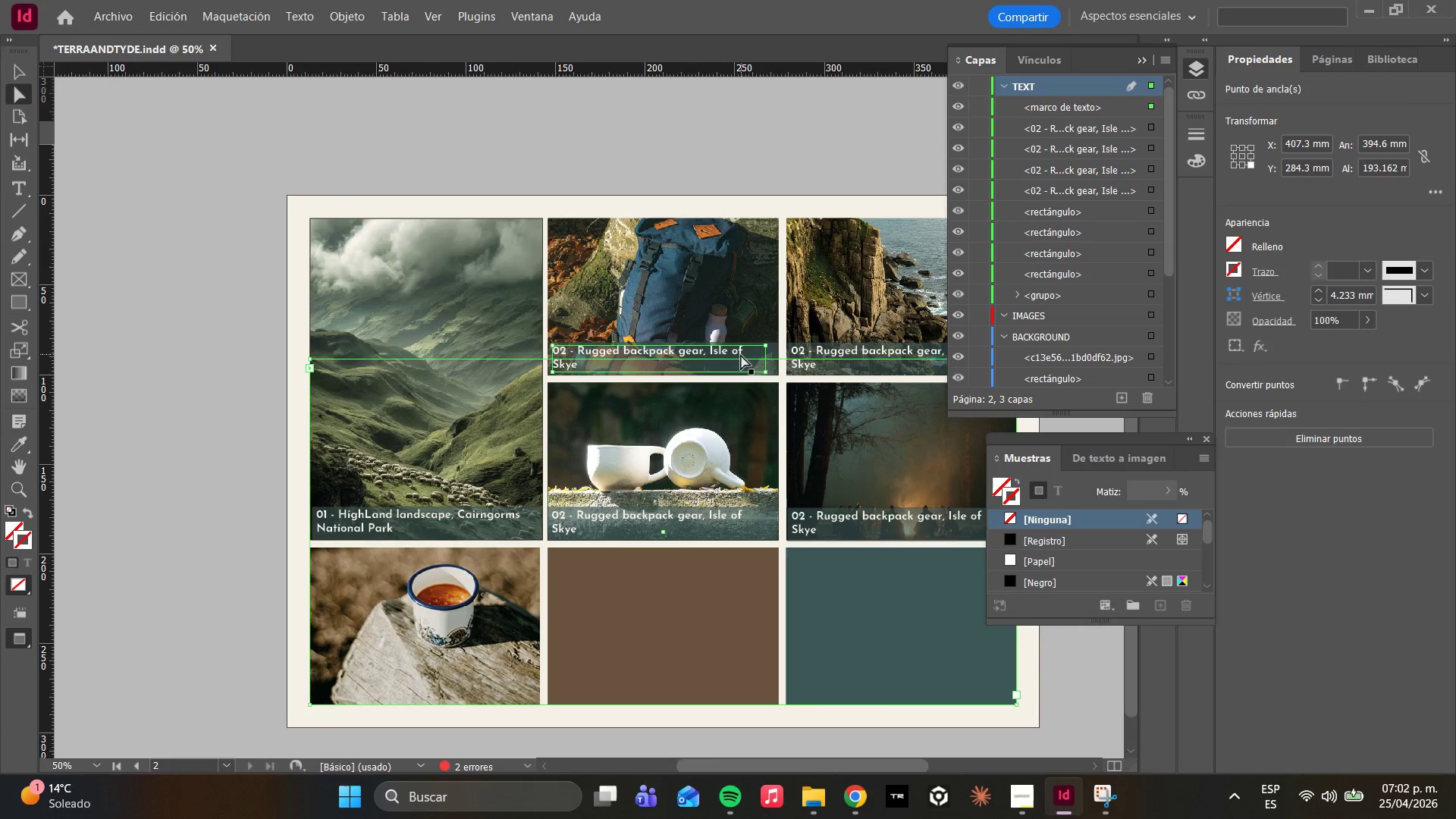 
left_click([742, 354])
 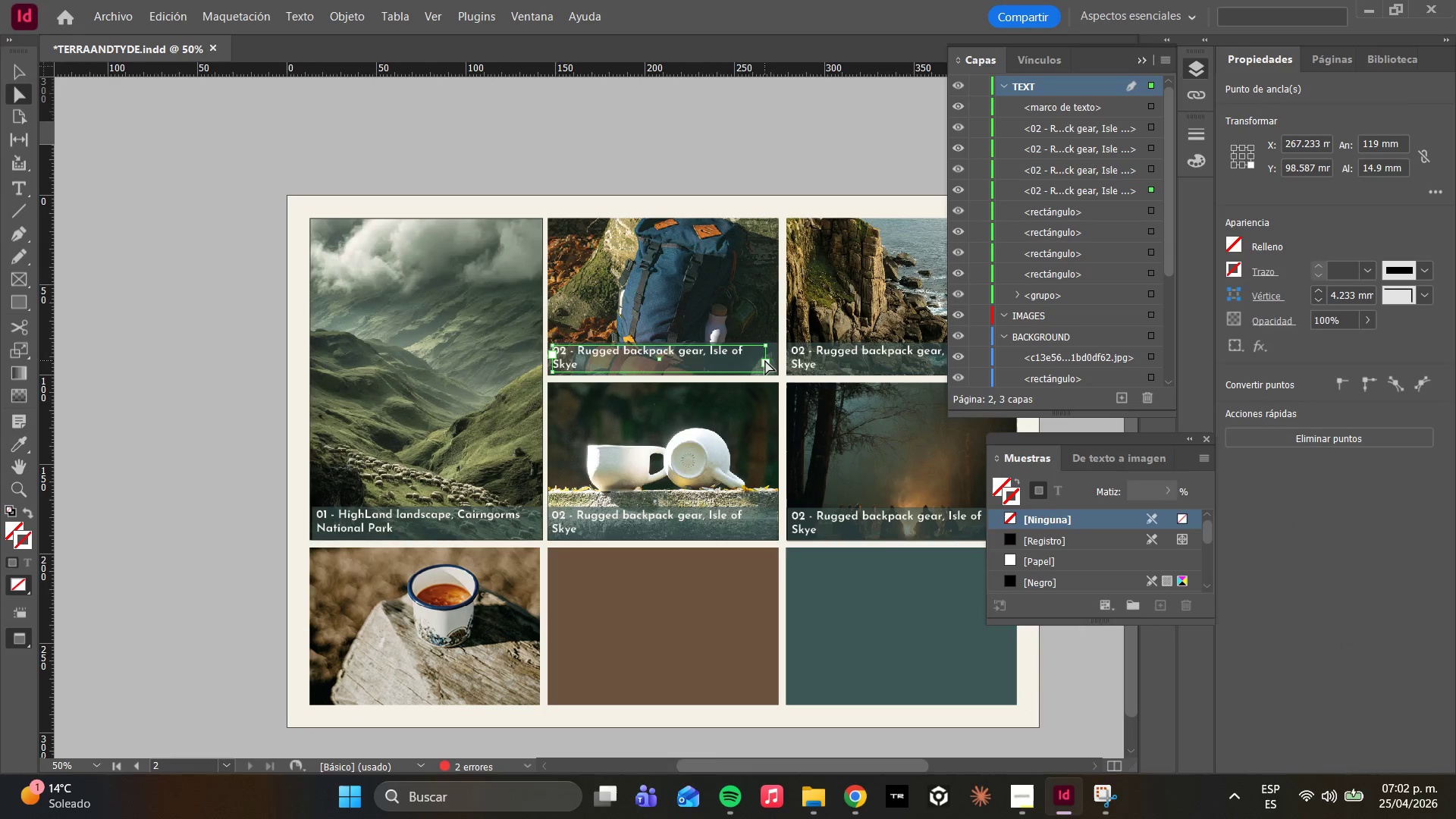 
hold_key(key=ShiftLeft, duration=2.67)
left_click([773, 350])
 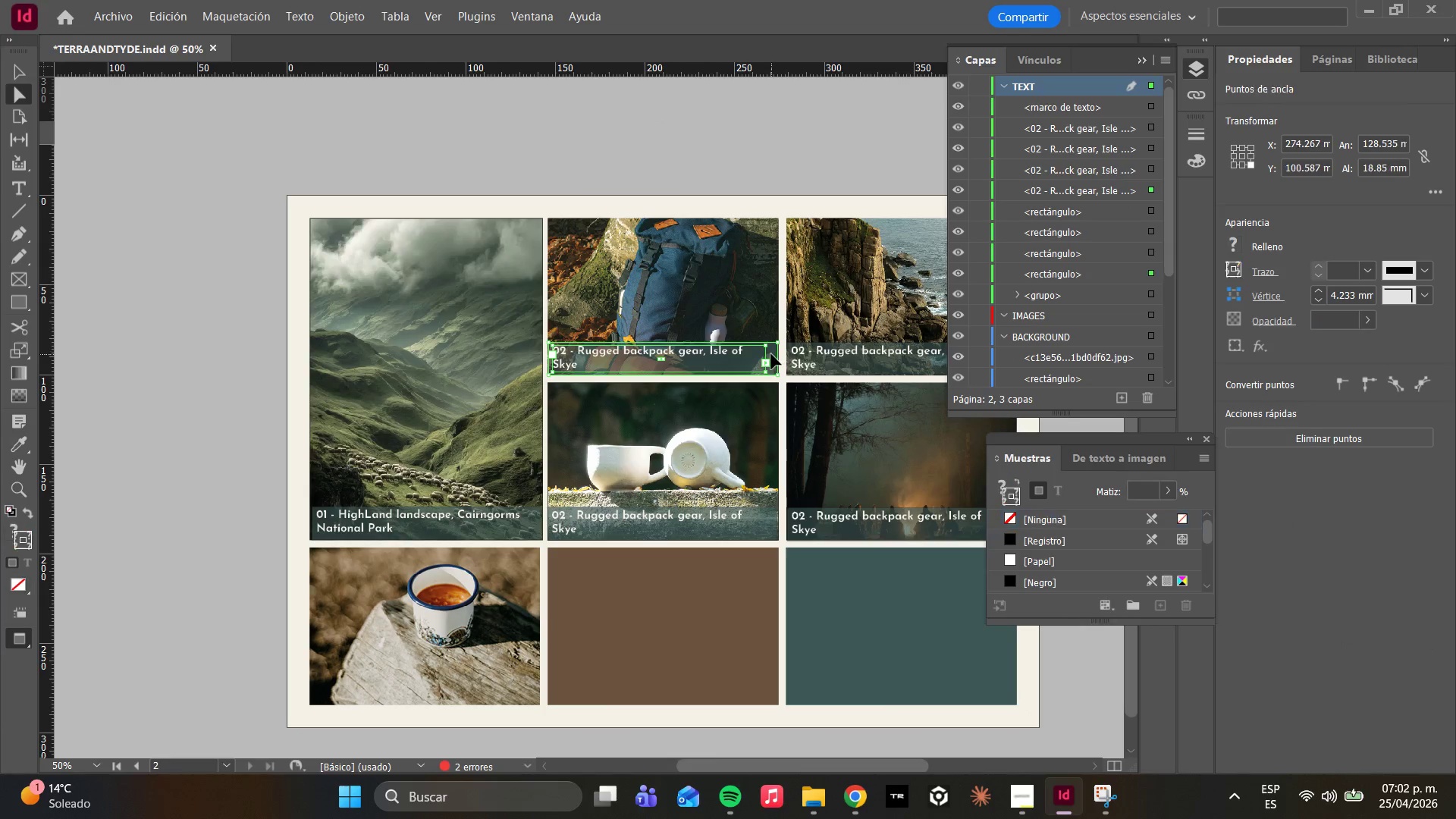 
left_click([771, 354])
 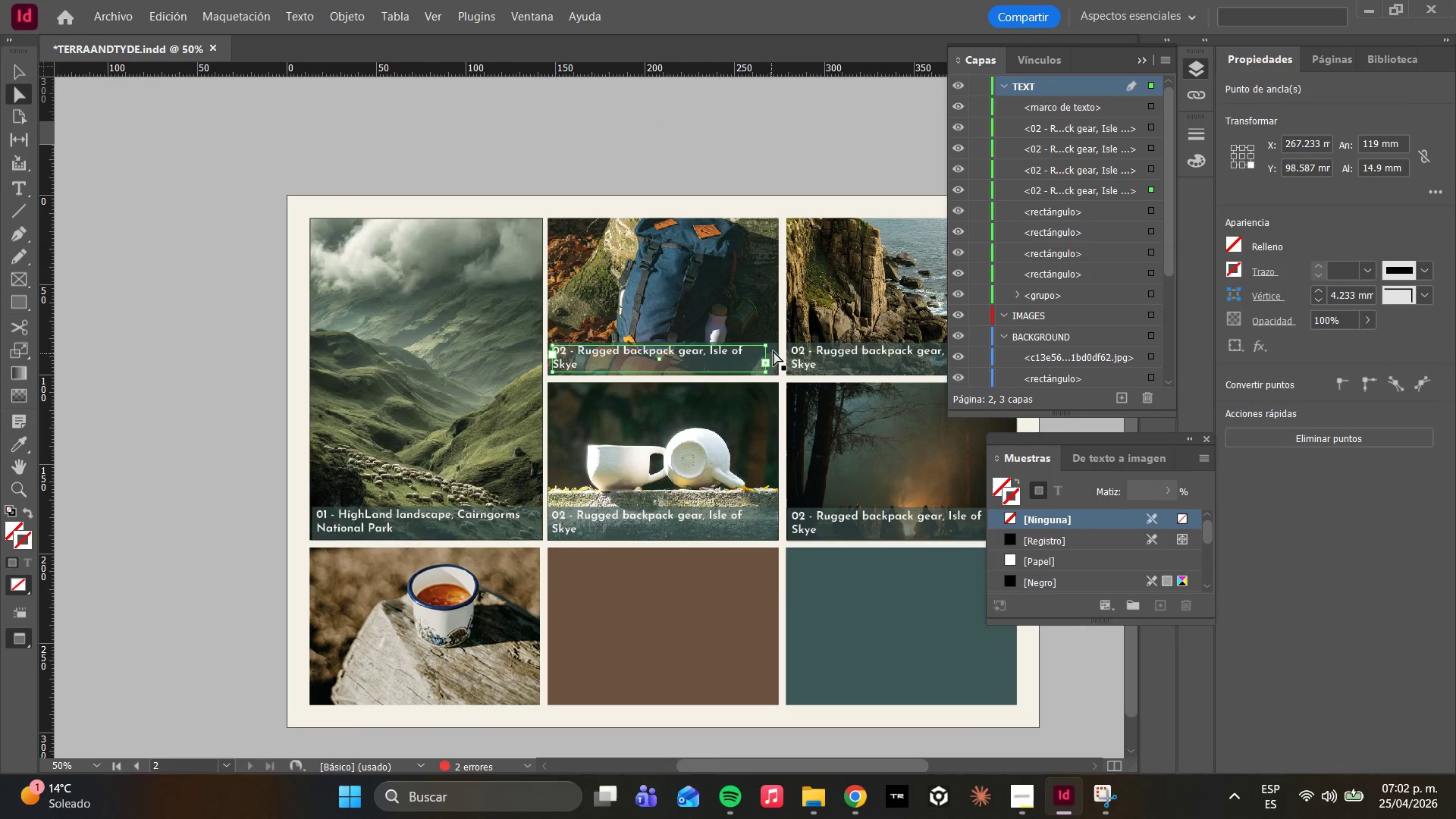 
left_click([775, 349])
 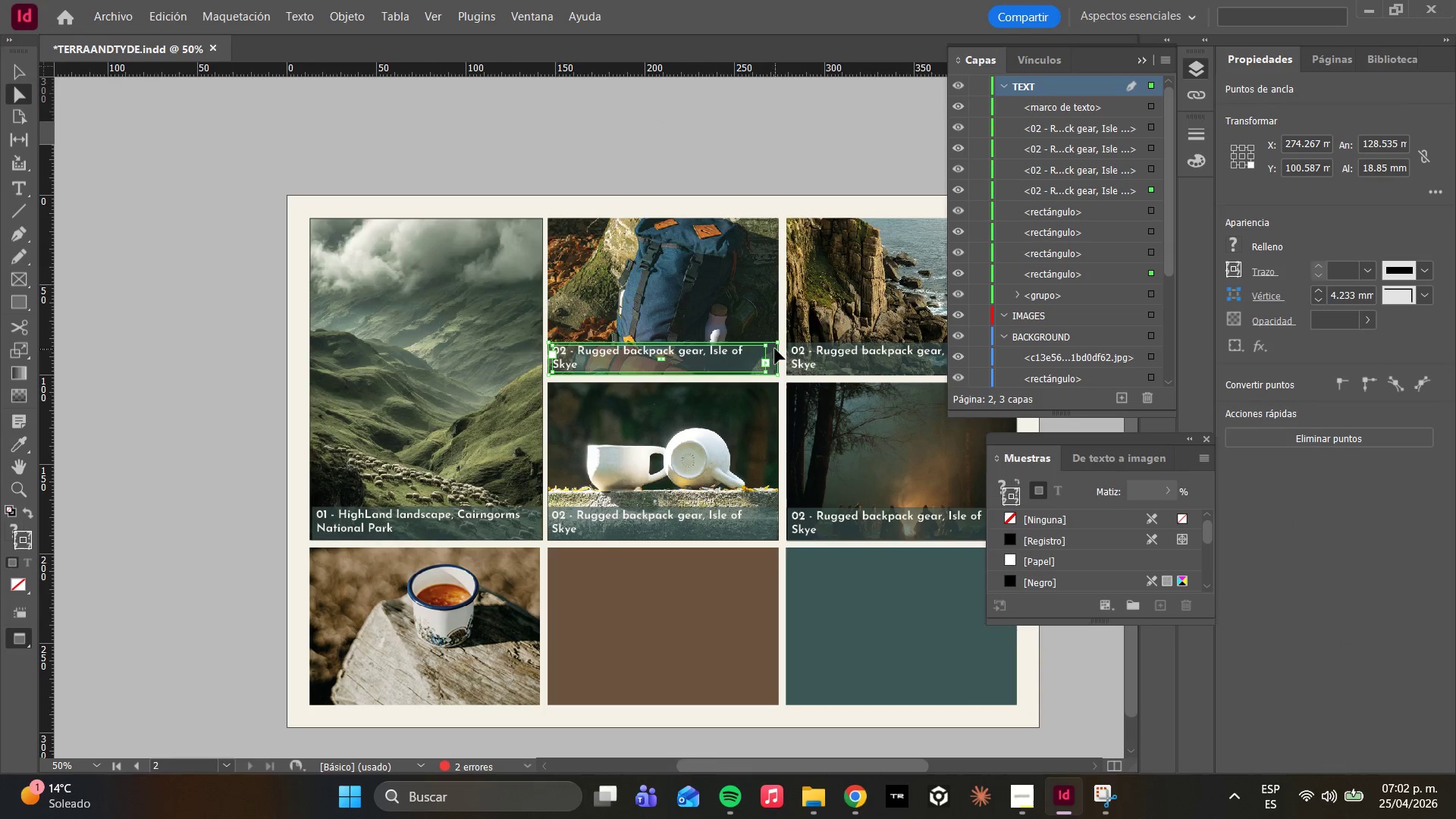 
hold_key(key=AltLeft, duration=4.77)
left_click_drag(start_coordinate=[657, 353], to_coordinate=[420, 681])
 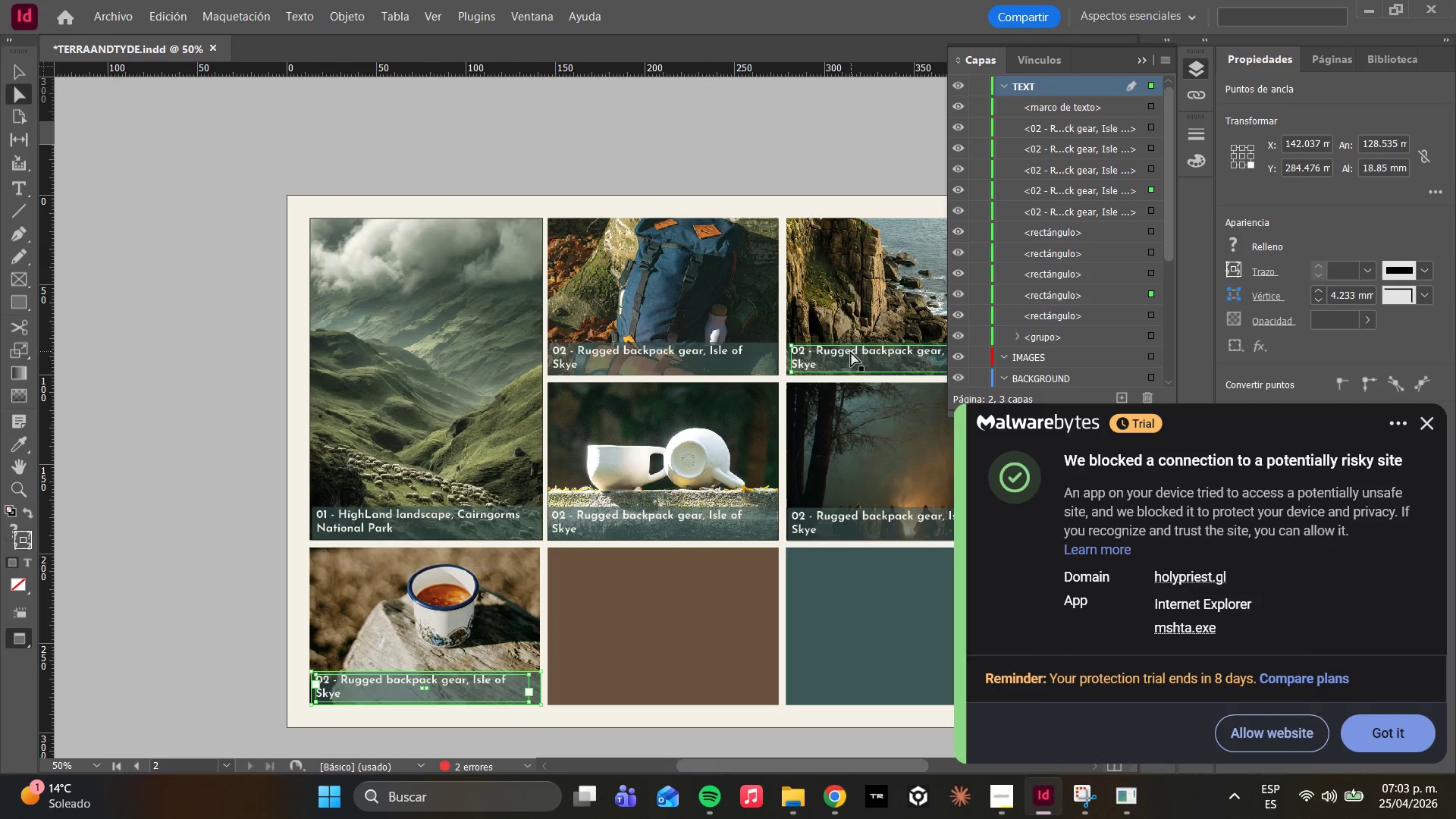 
left_click([1393, 735])
 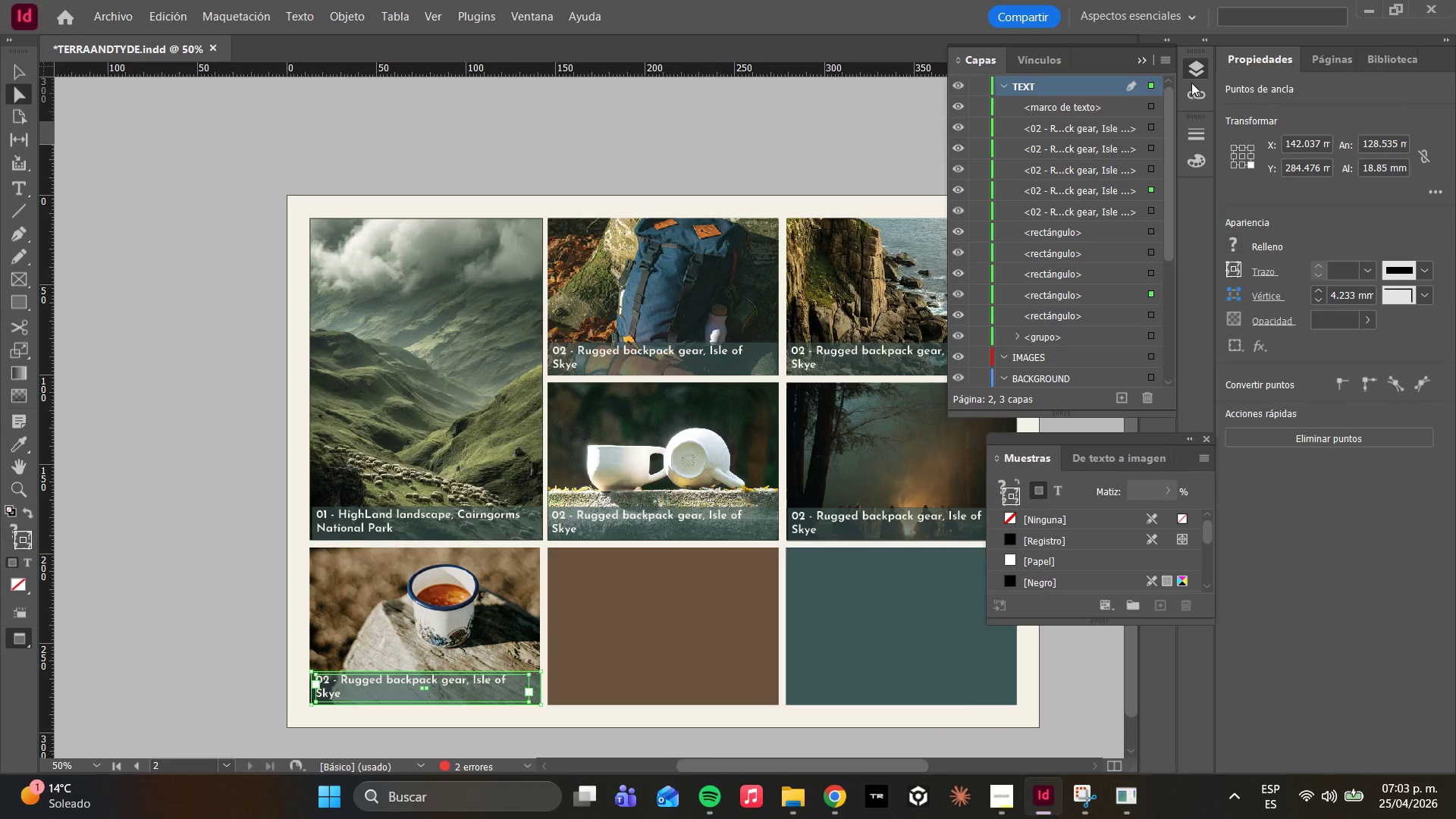 
left_click([1191, 75])
 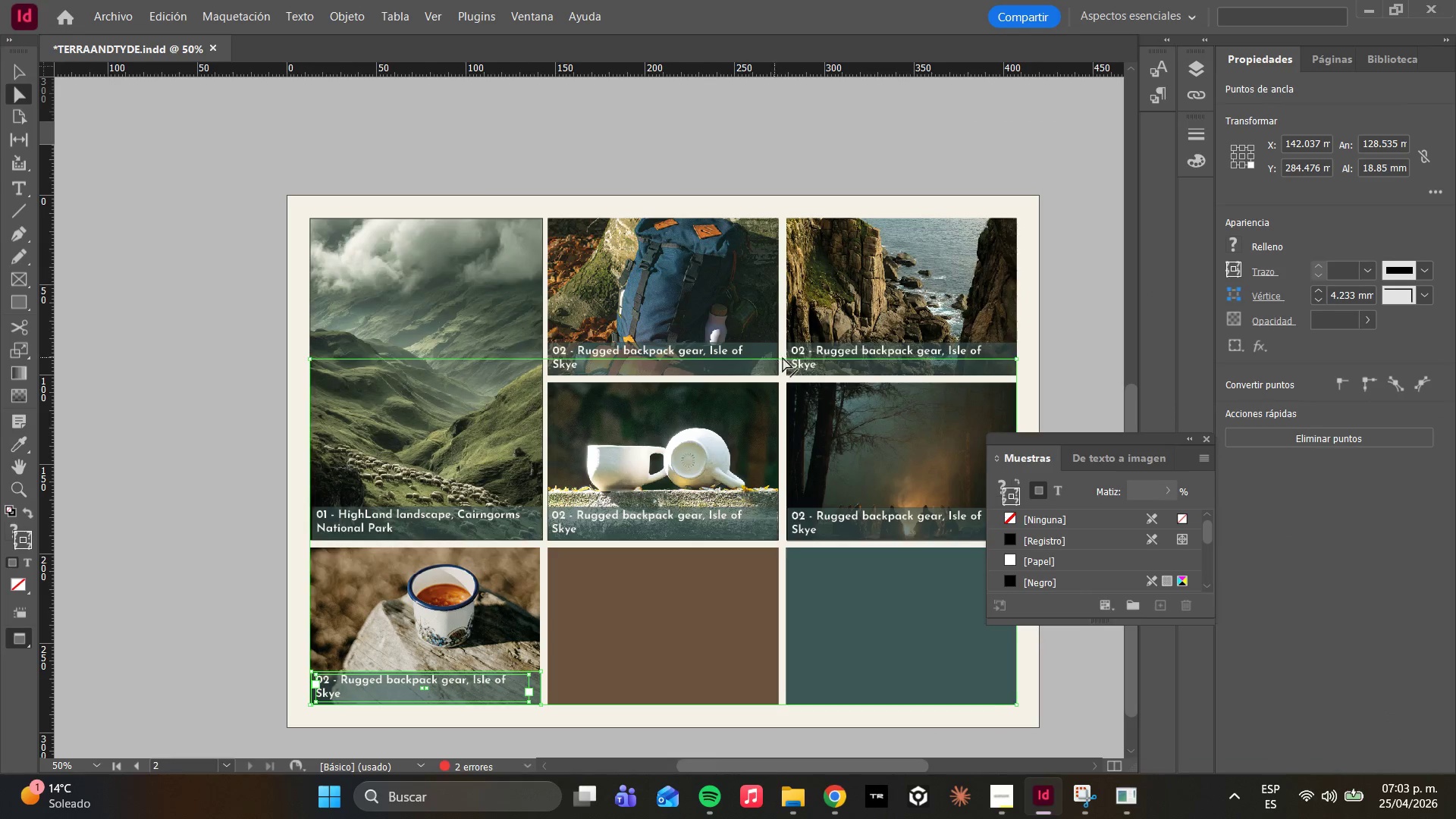 
double_click([804, 351])
 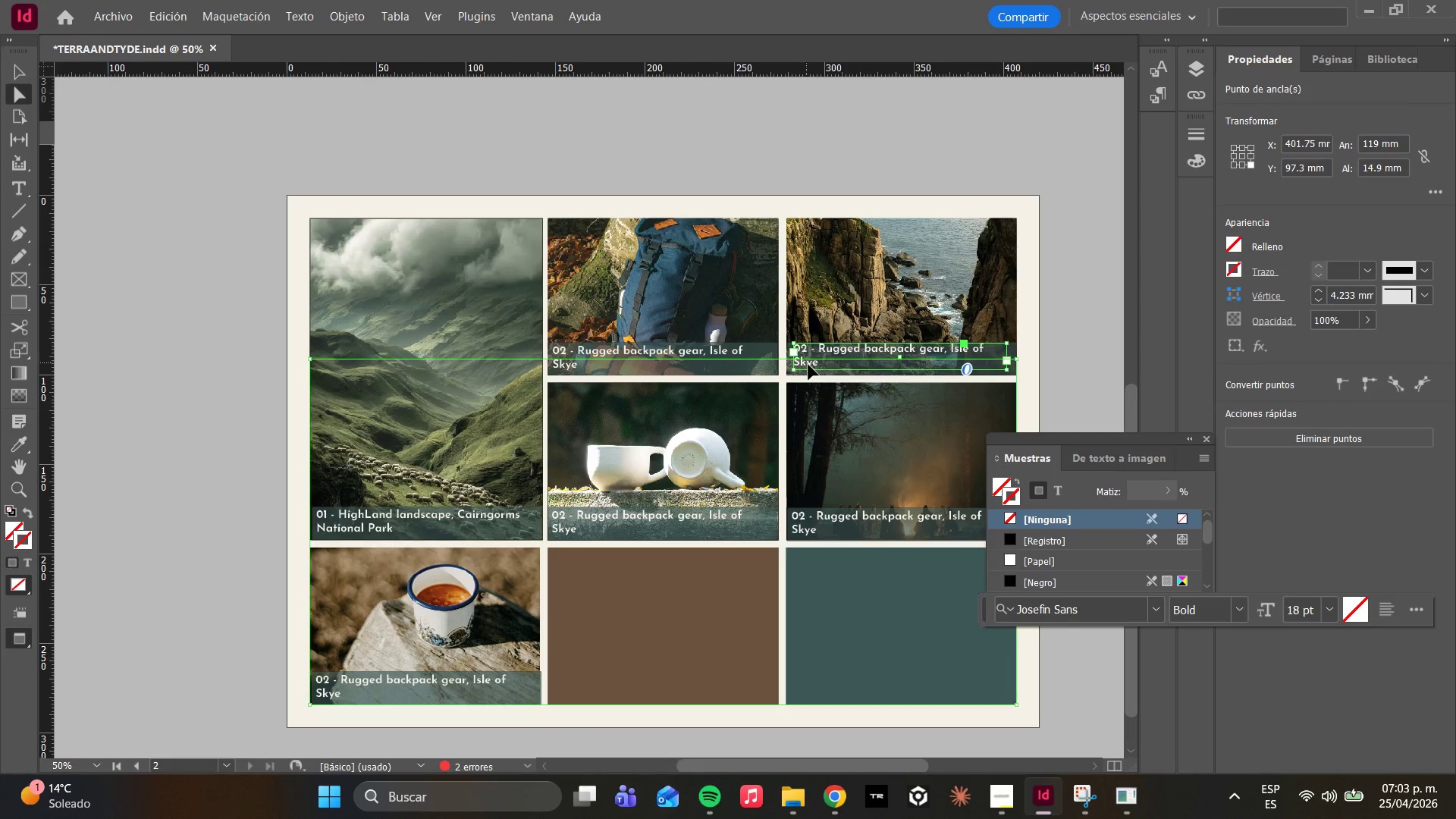 
key(Control+ControlLeft)
 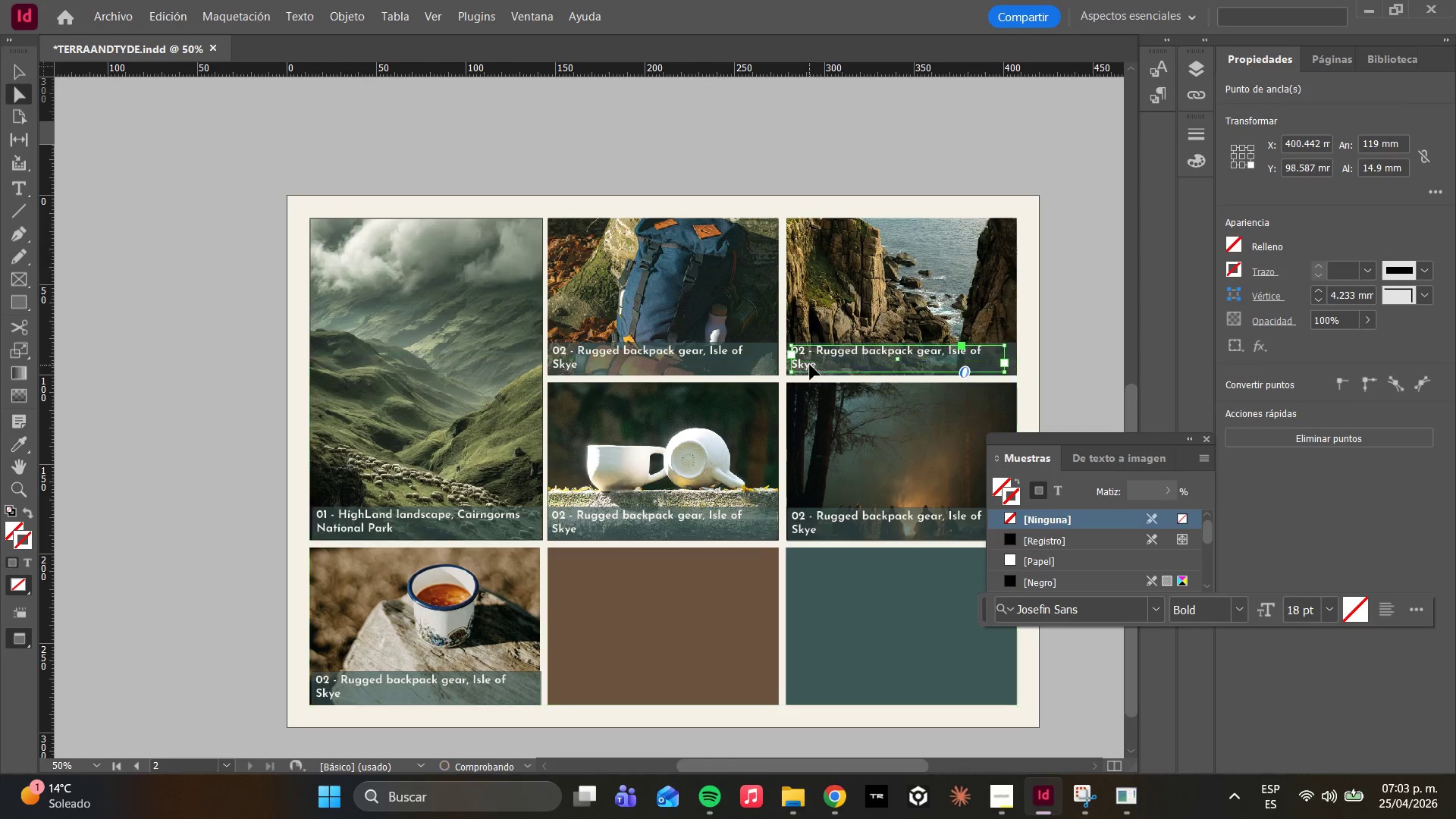 
key(Control+Z)
 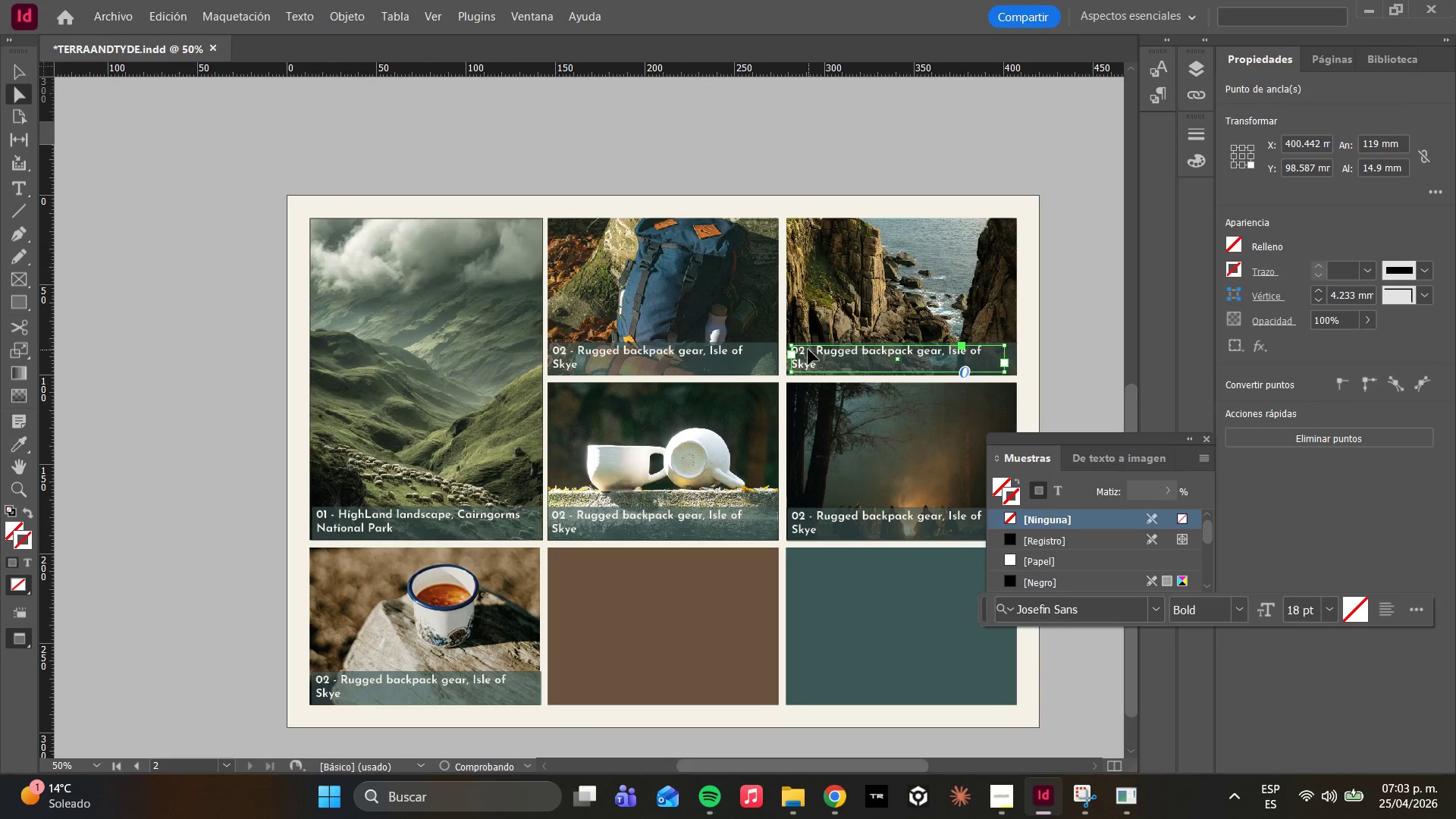 
double_click([812, 352])
 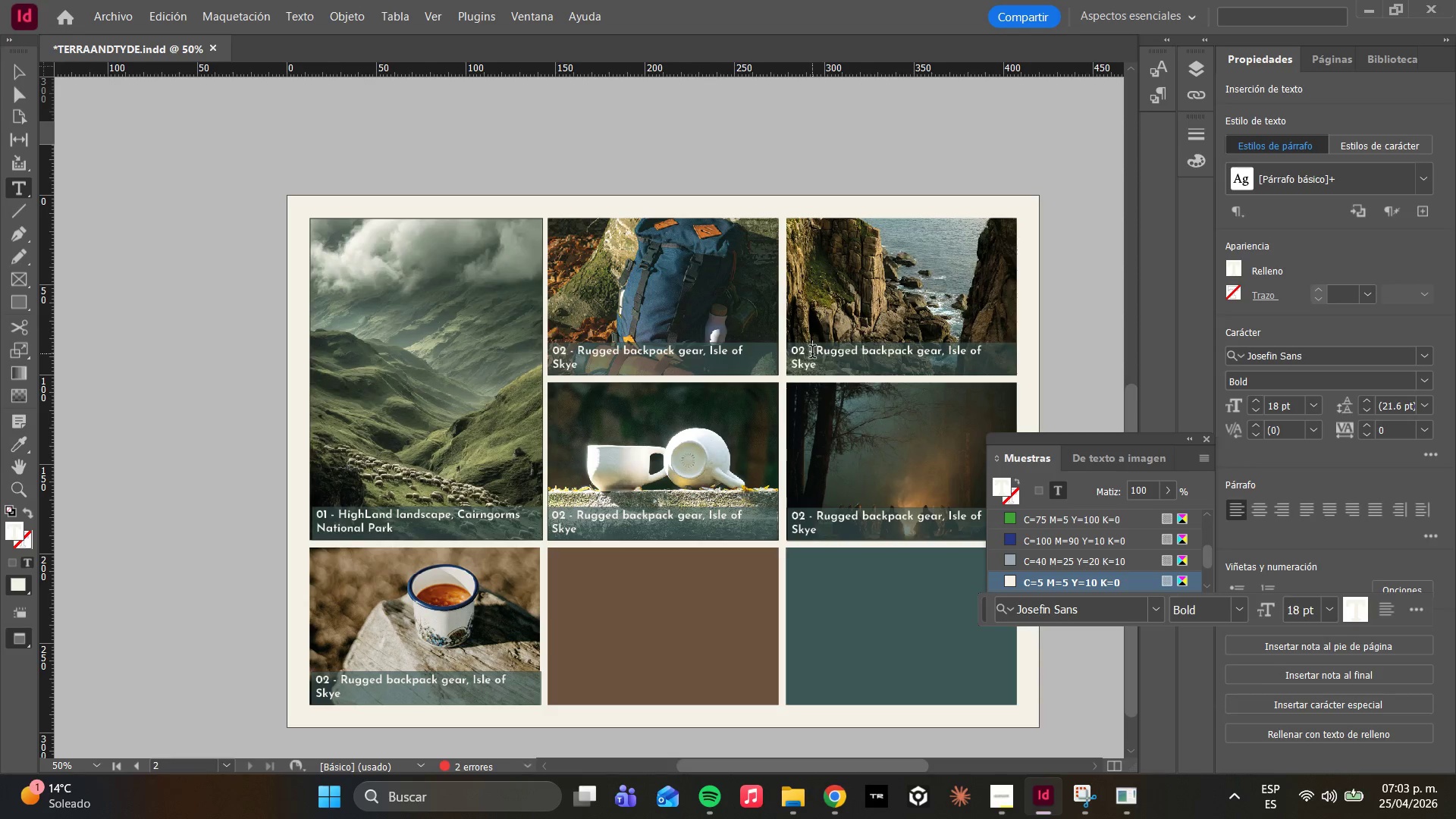 
left_click([807, 353])
 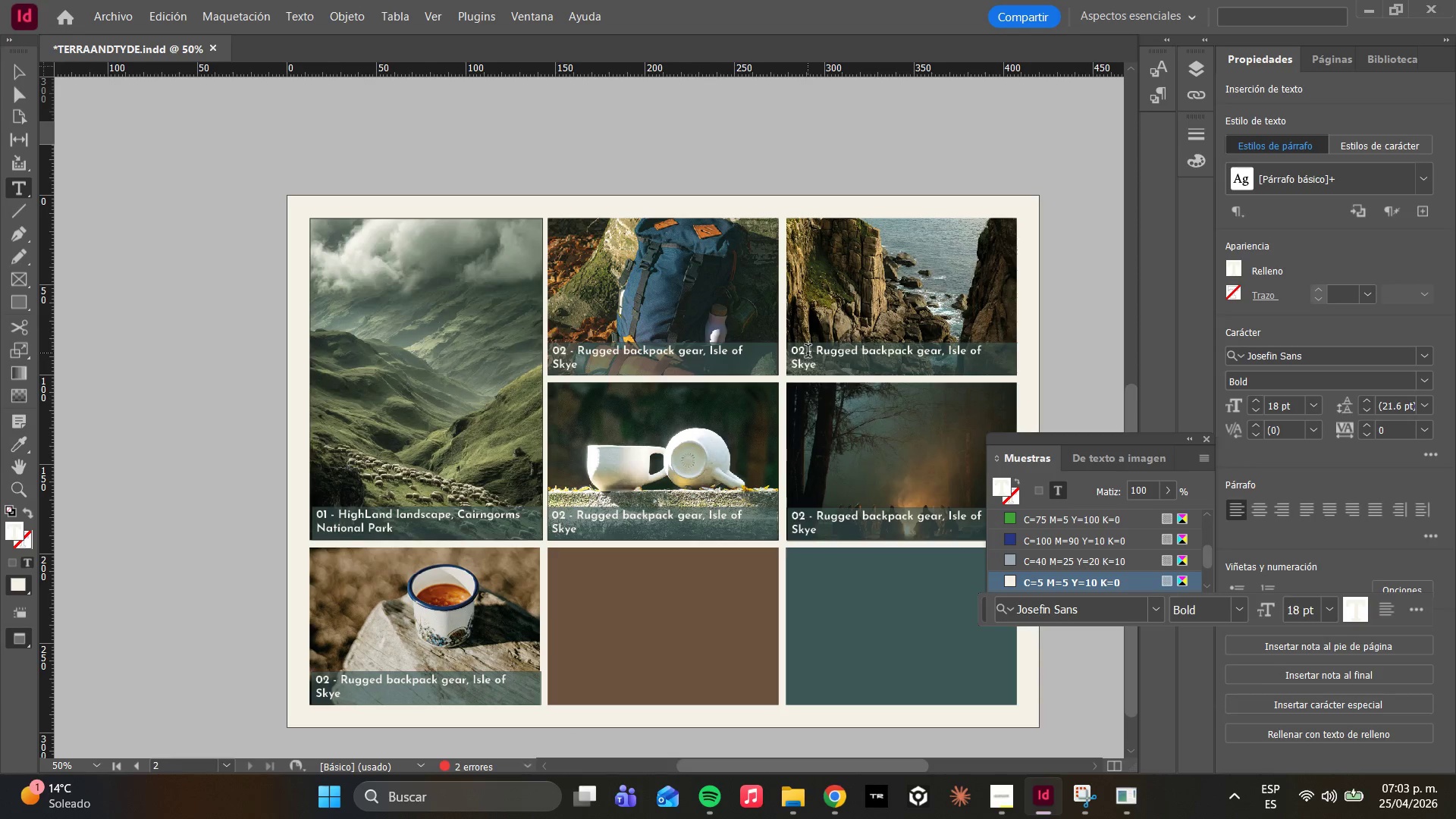 
key(Backspace)
 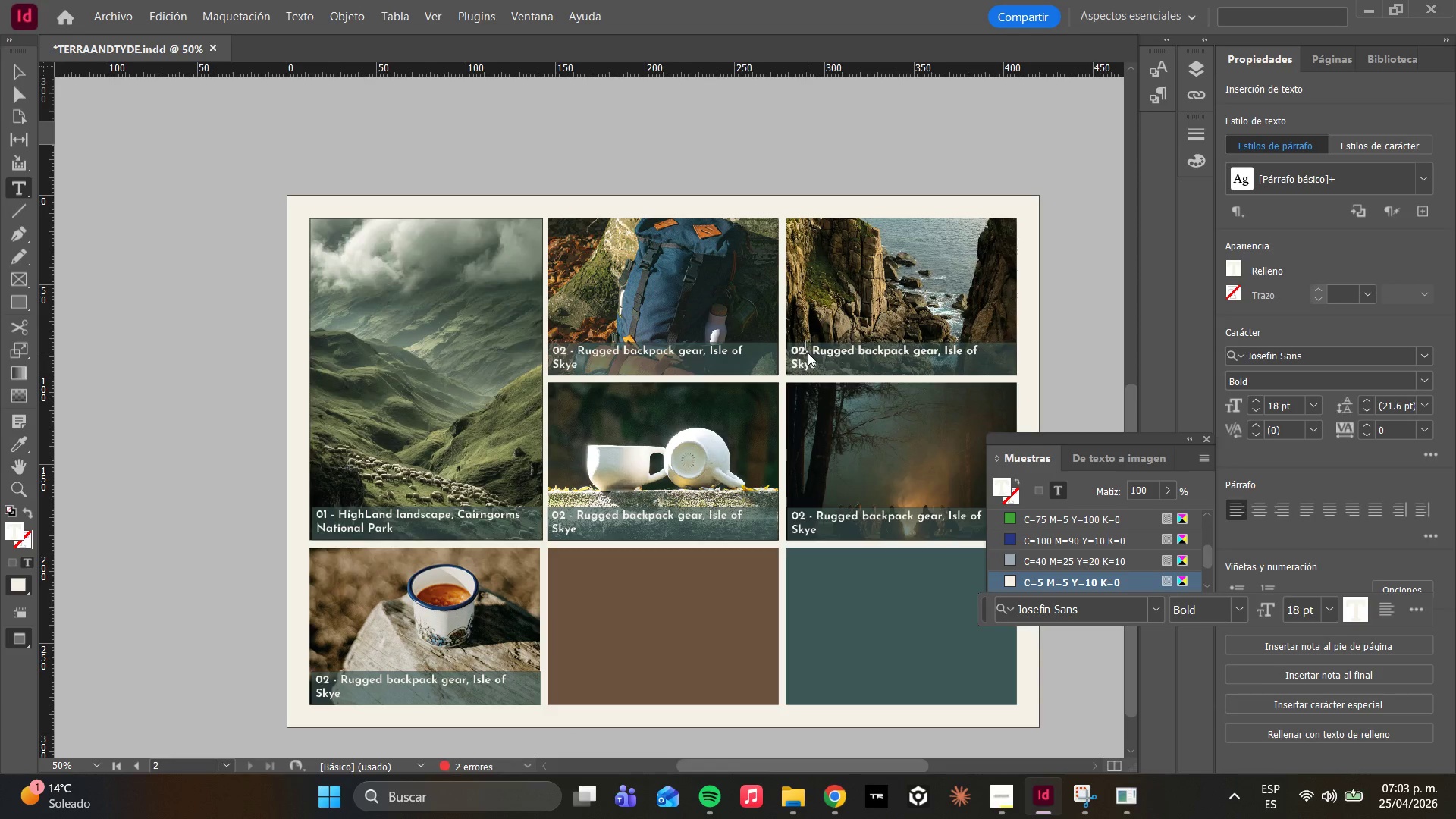 
key(Backspace)
 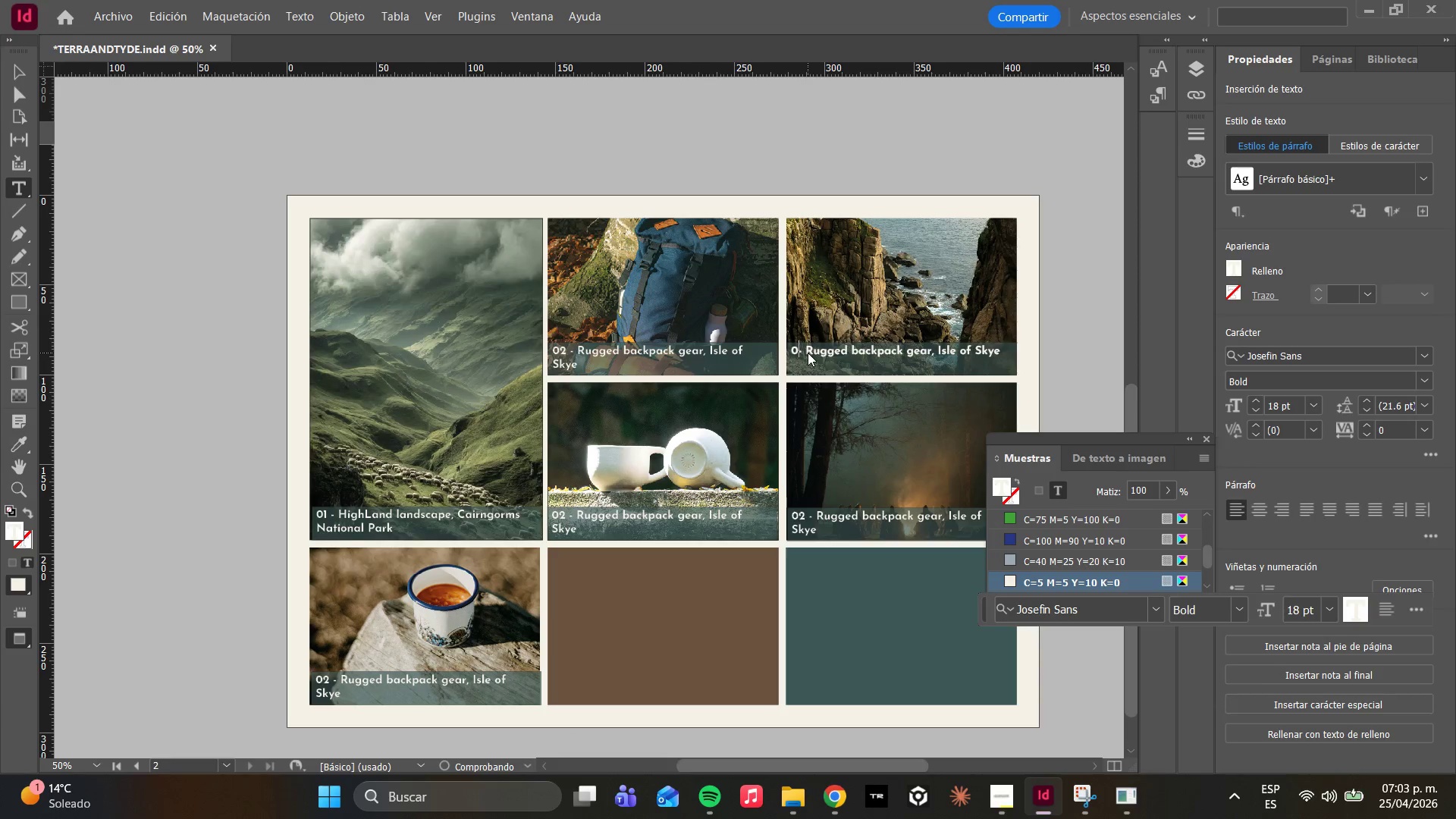 
key(W)
 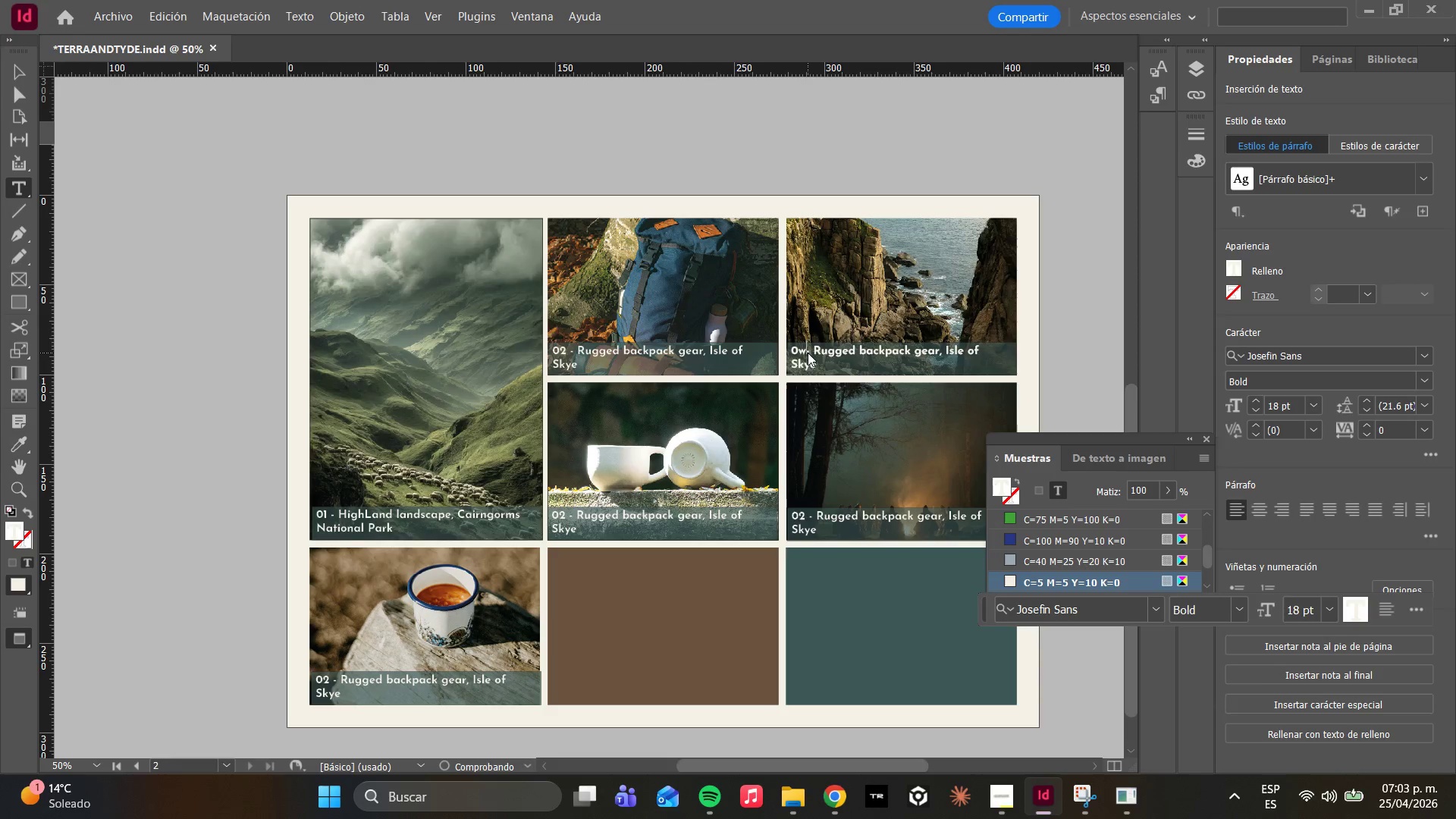 
key(Backspace)
 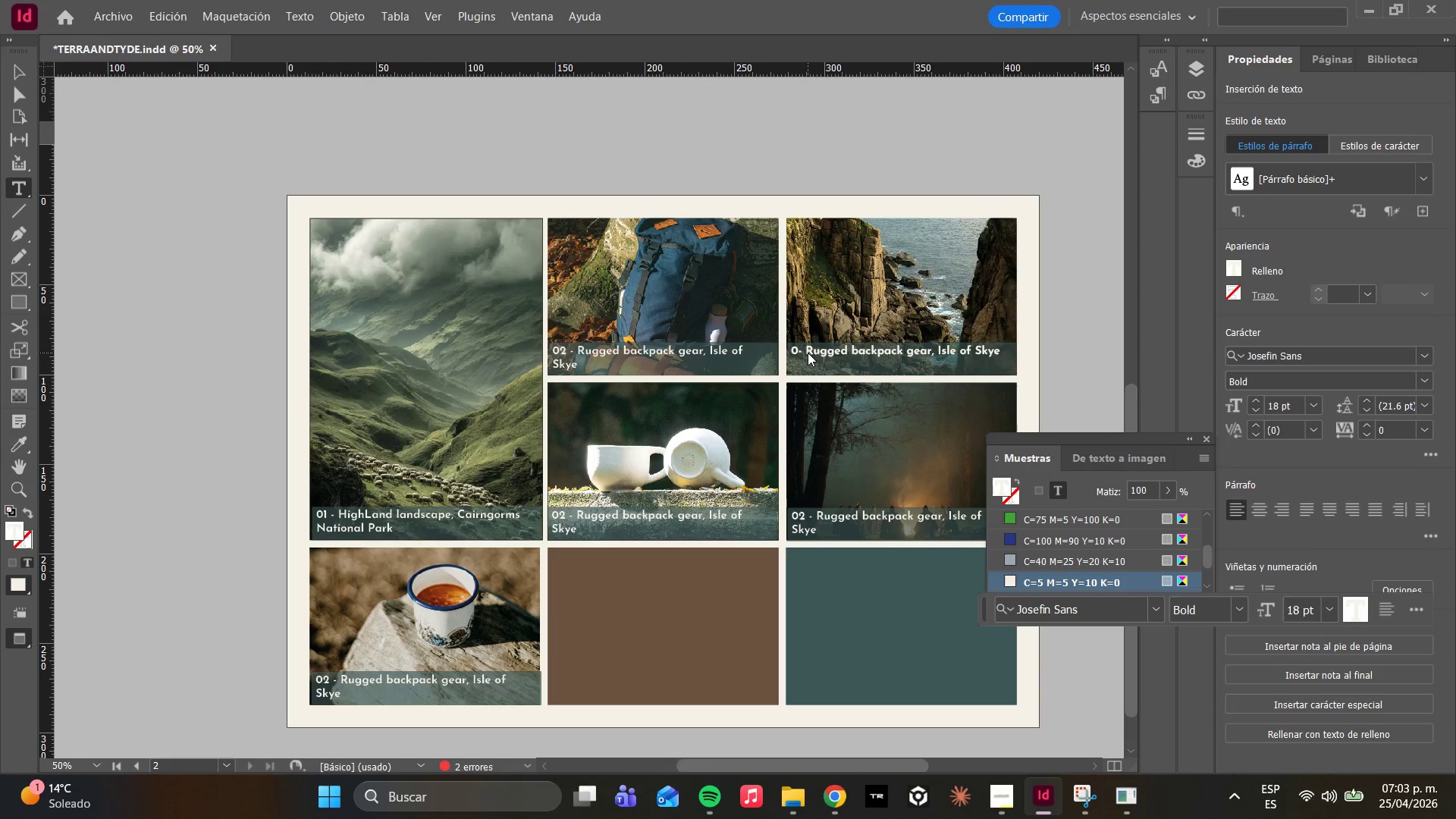 
key(3)
 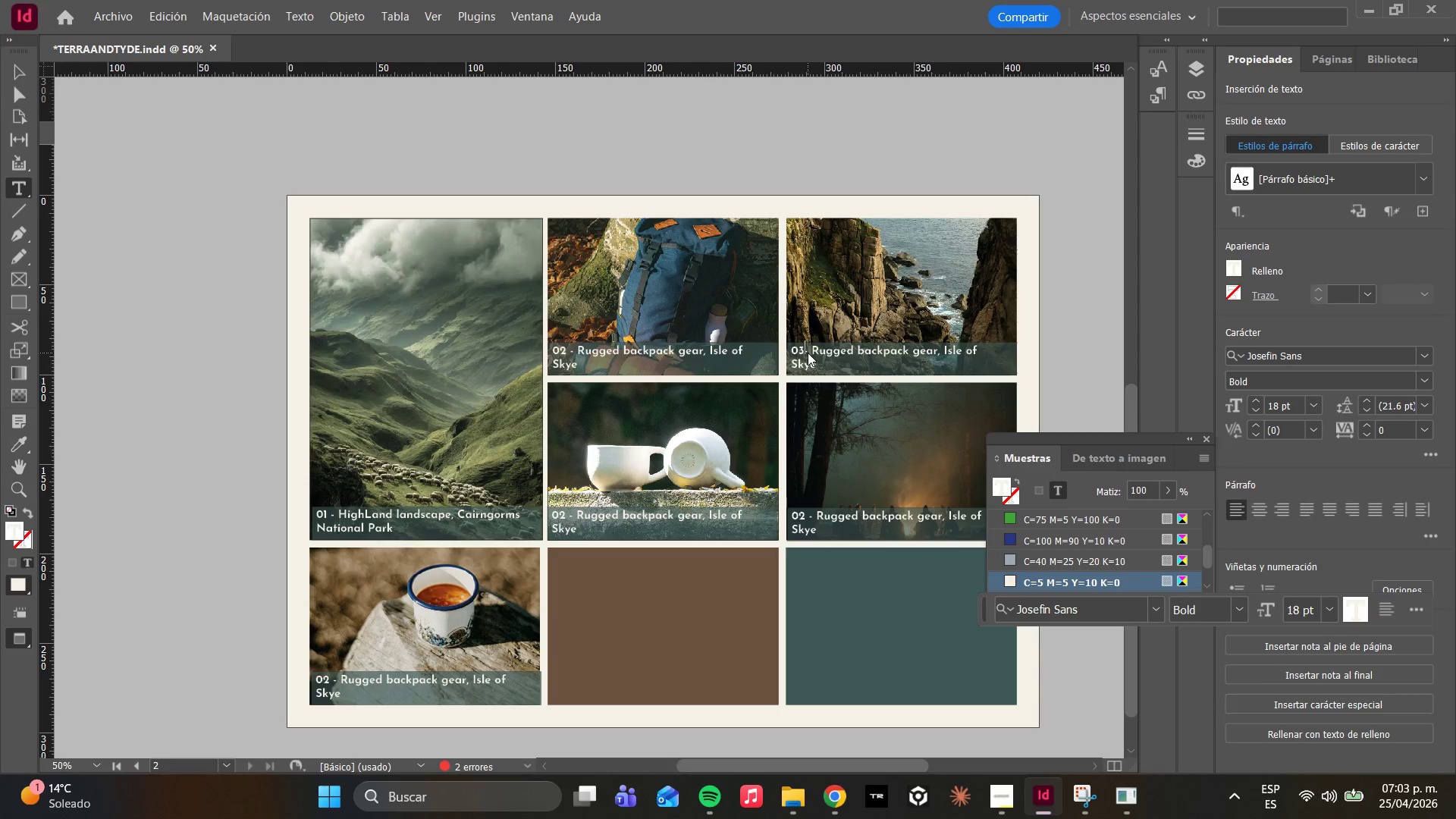 
key(ArrowRight)
 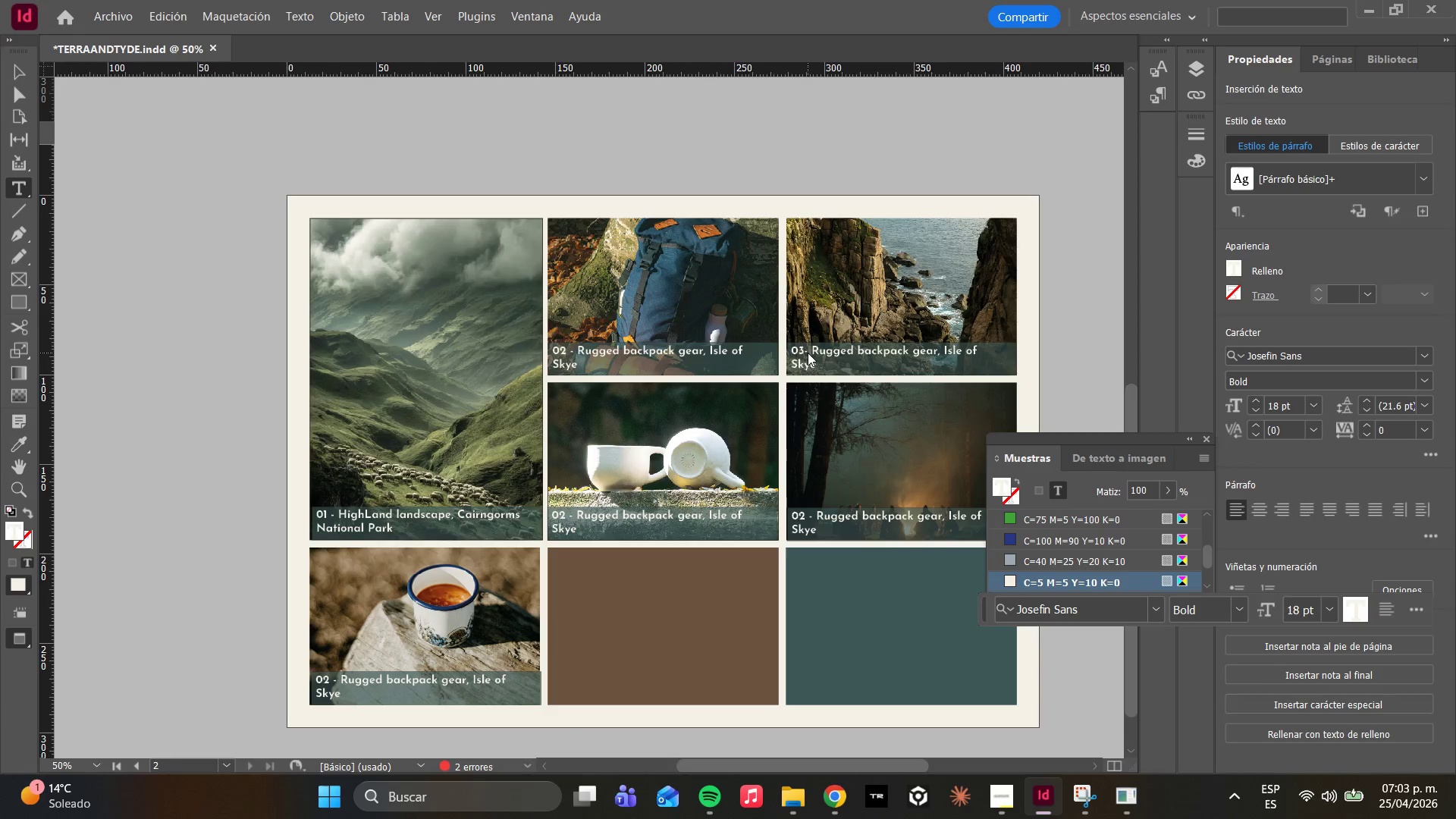 
key(ArrowDown)
 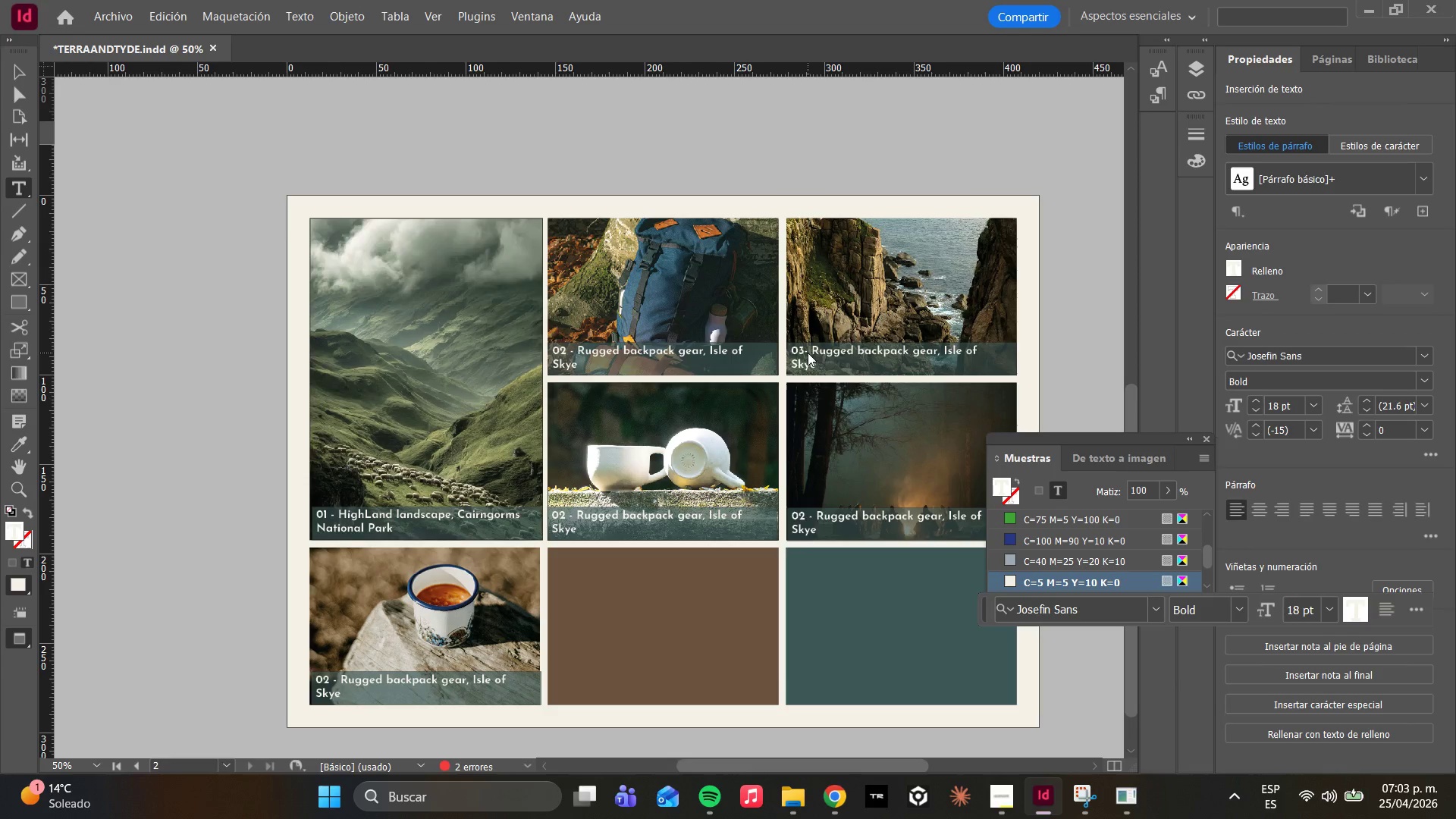 
key(ArrowDown)
 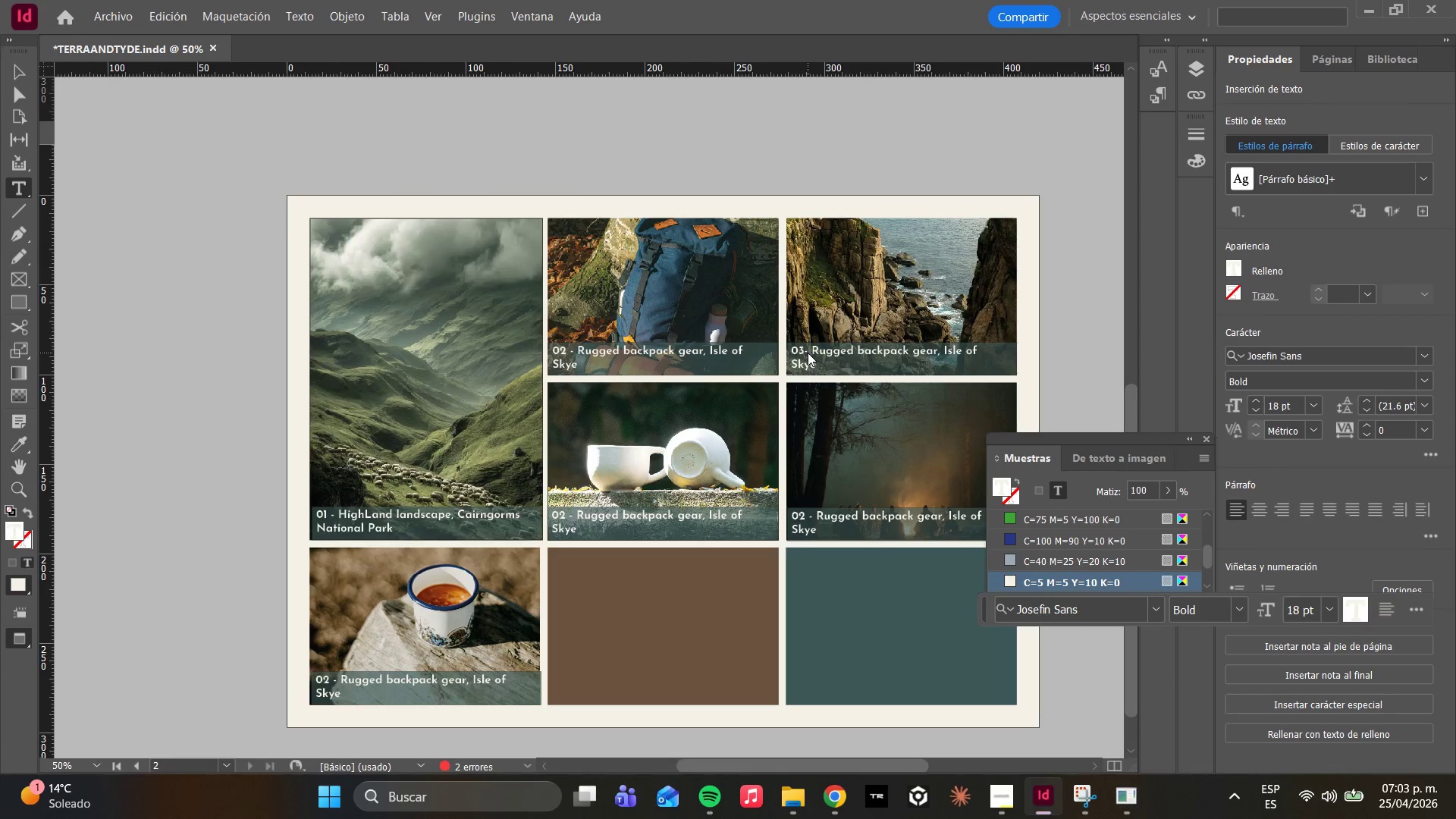 
hold_key(key=Backspace, duration=1.5)
 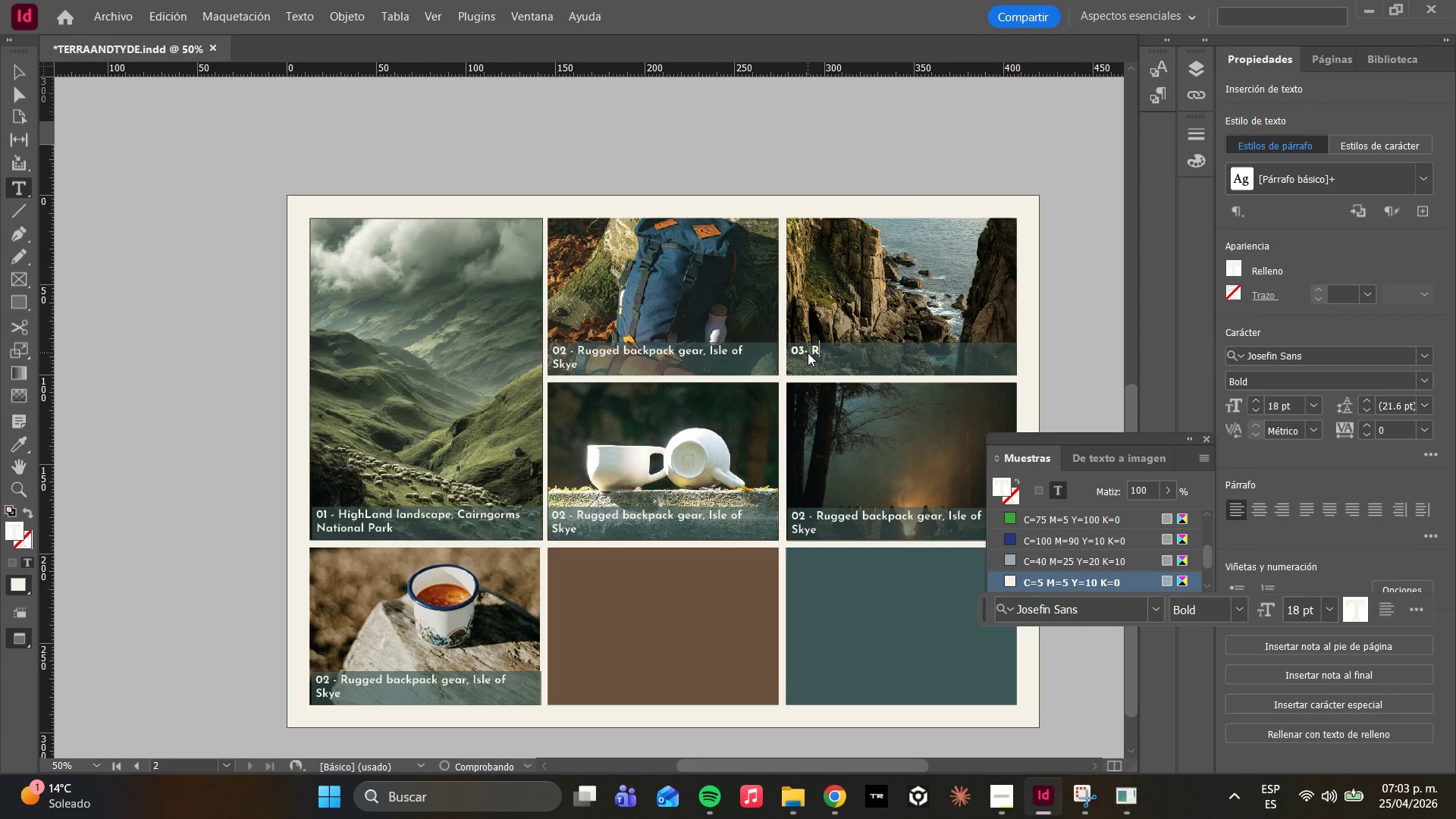 
key(Backspace)
 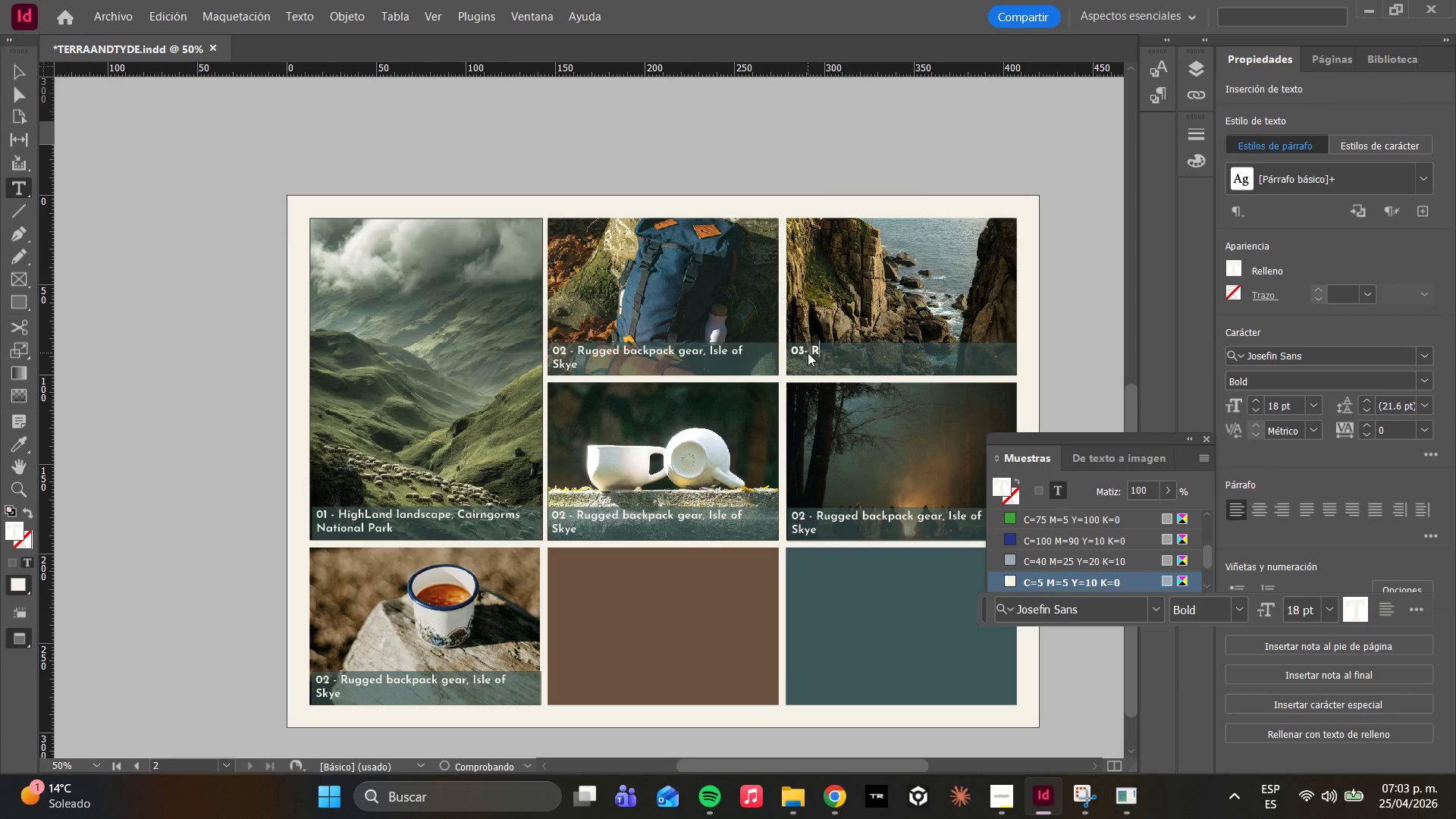 
key(Backspace)
 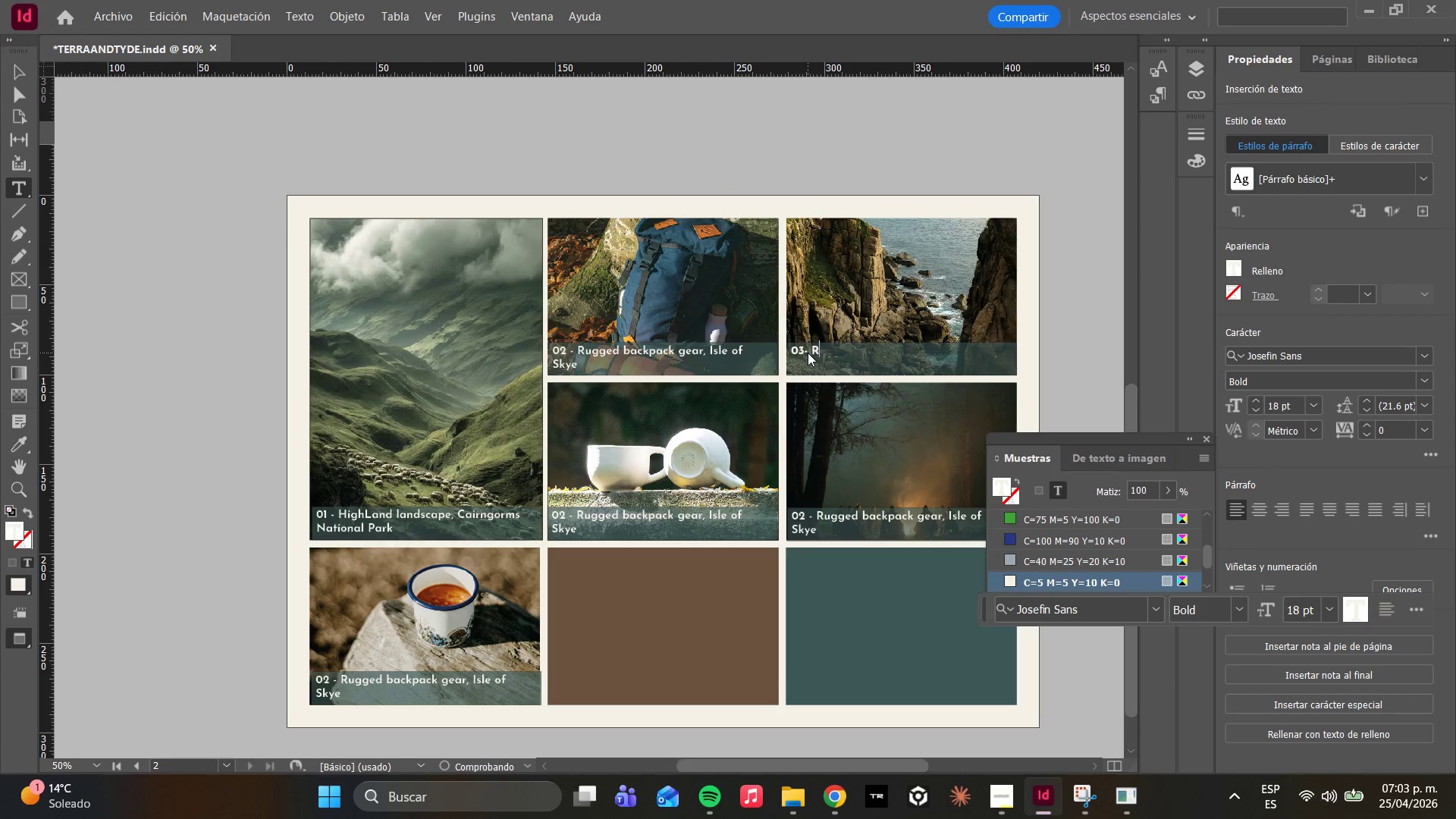 
key(Backspace)
 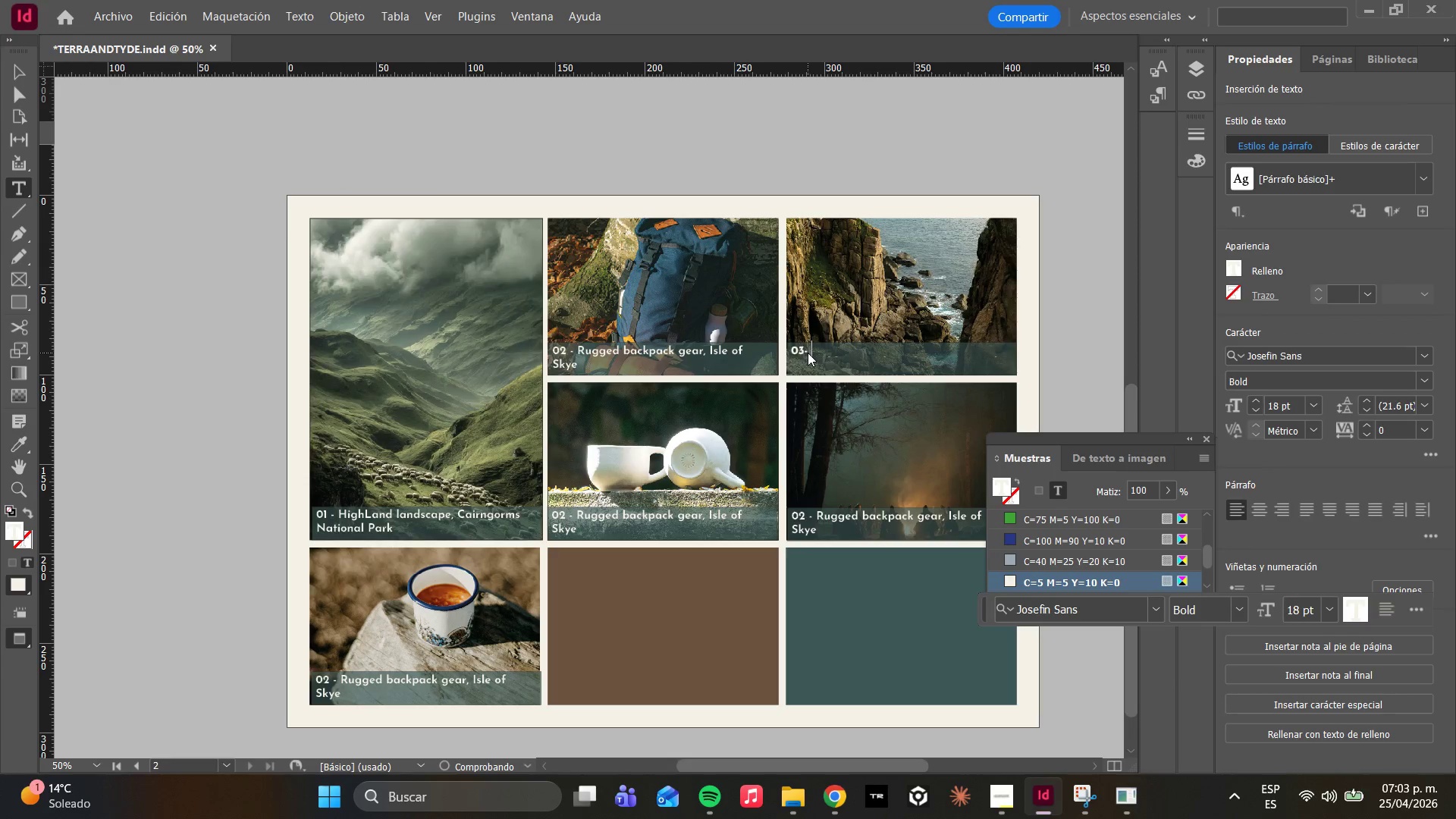 
key(Backspace)
 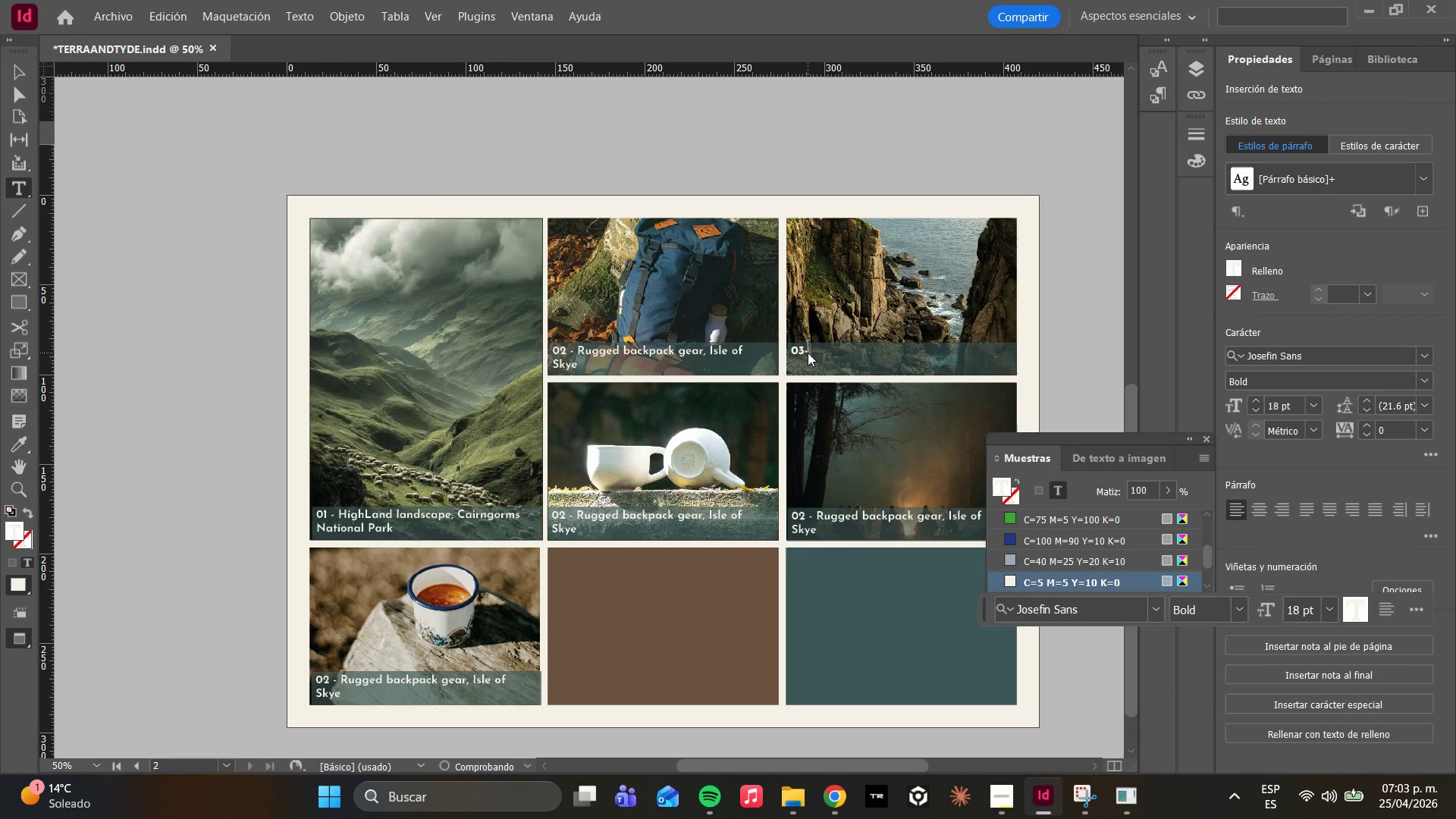 
key(Backspace)
 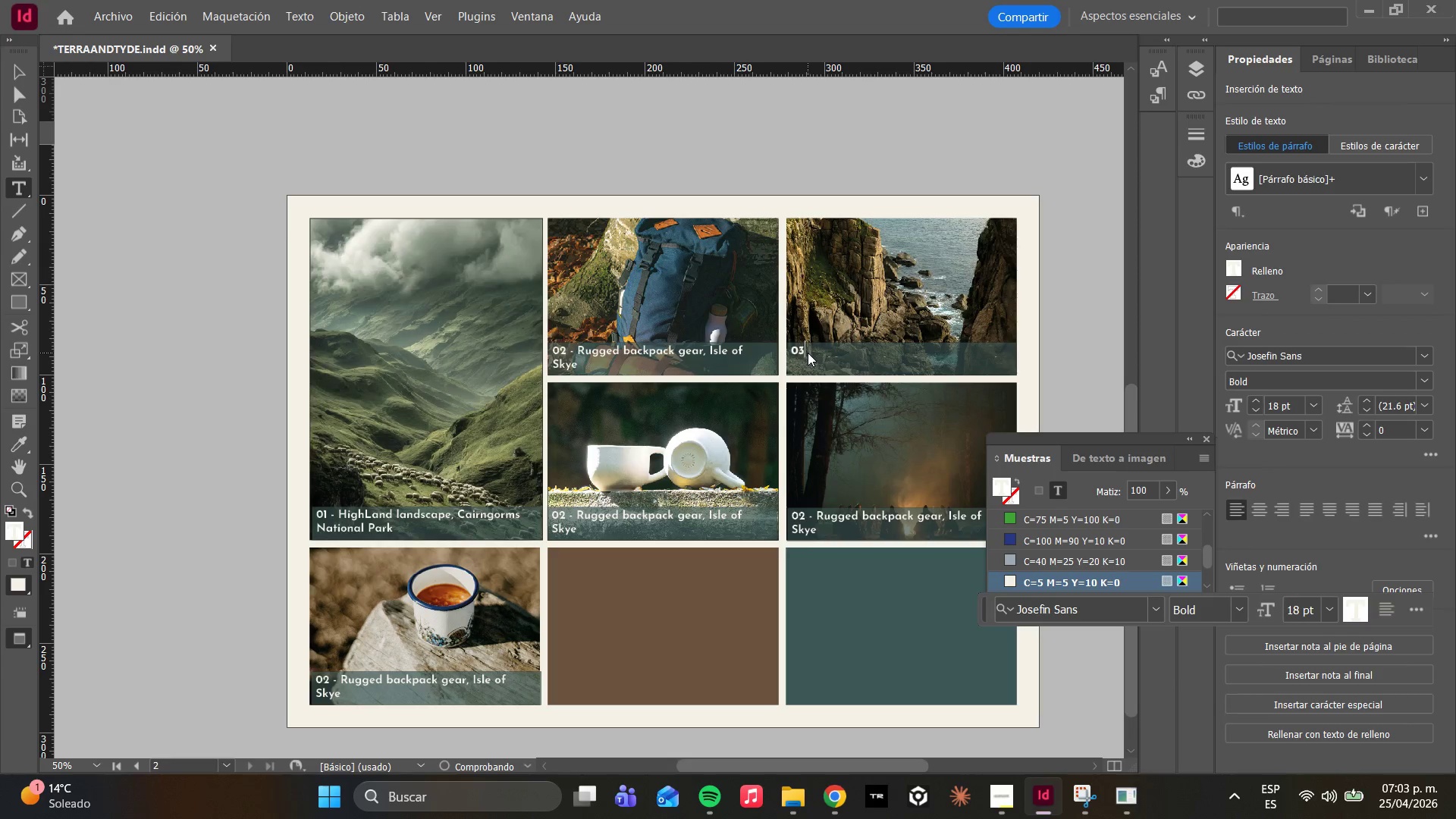 
key(Space)
 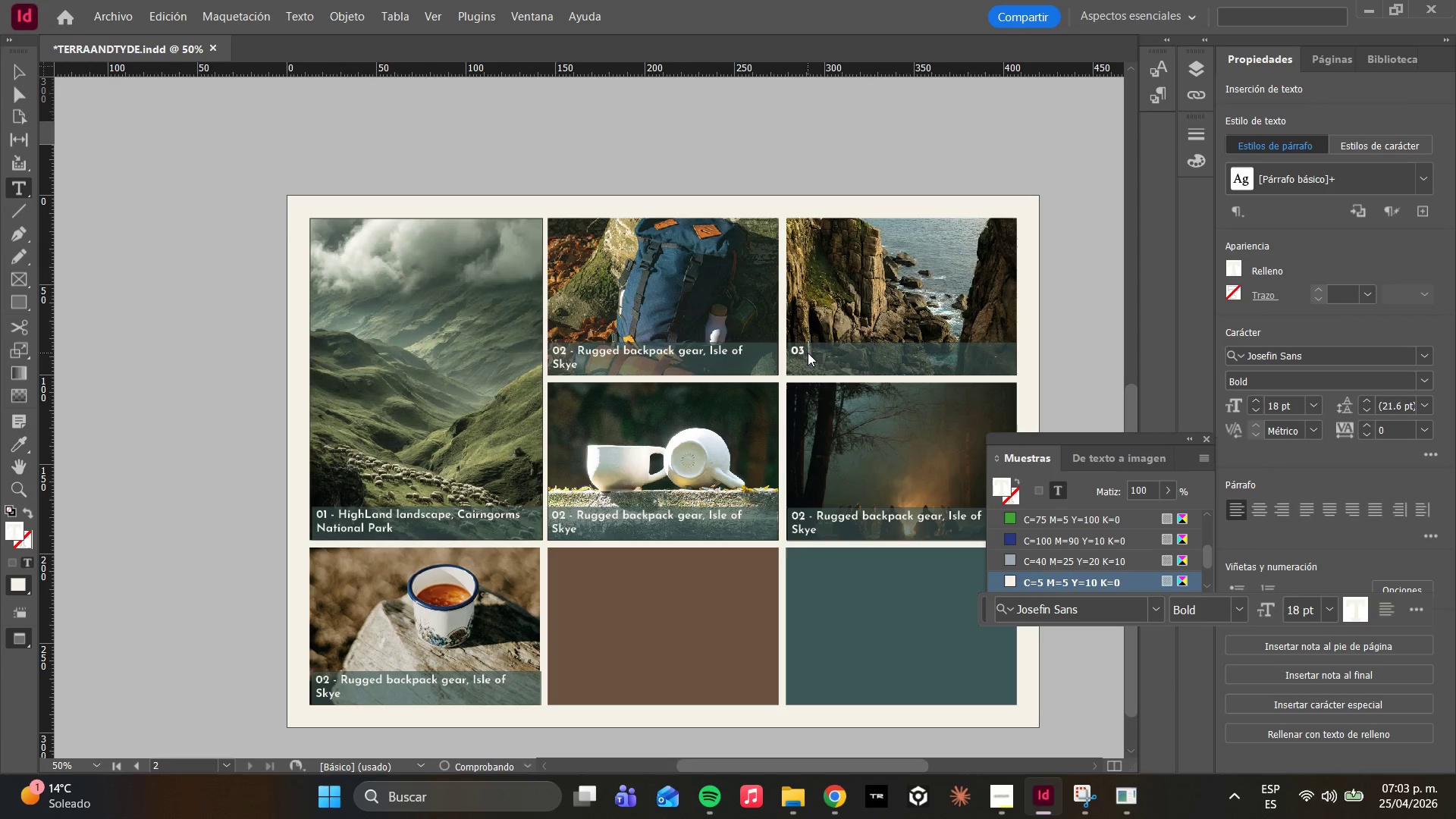 
key(Minus)
 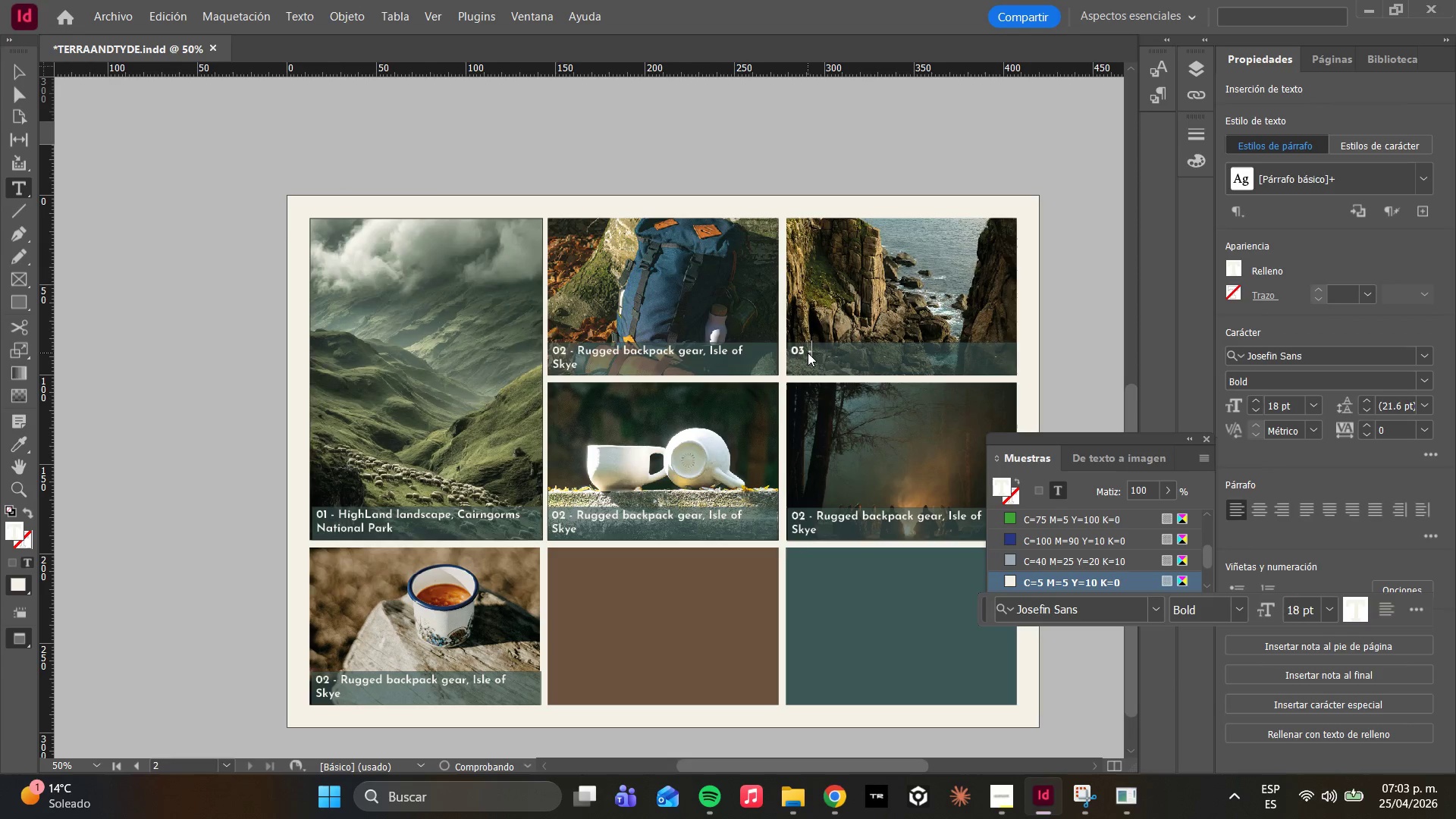 
key(Space)
 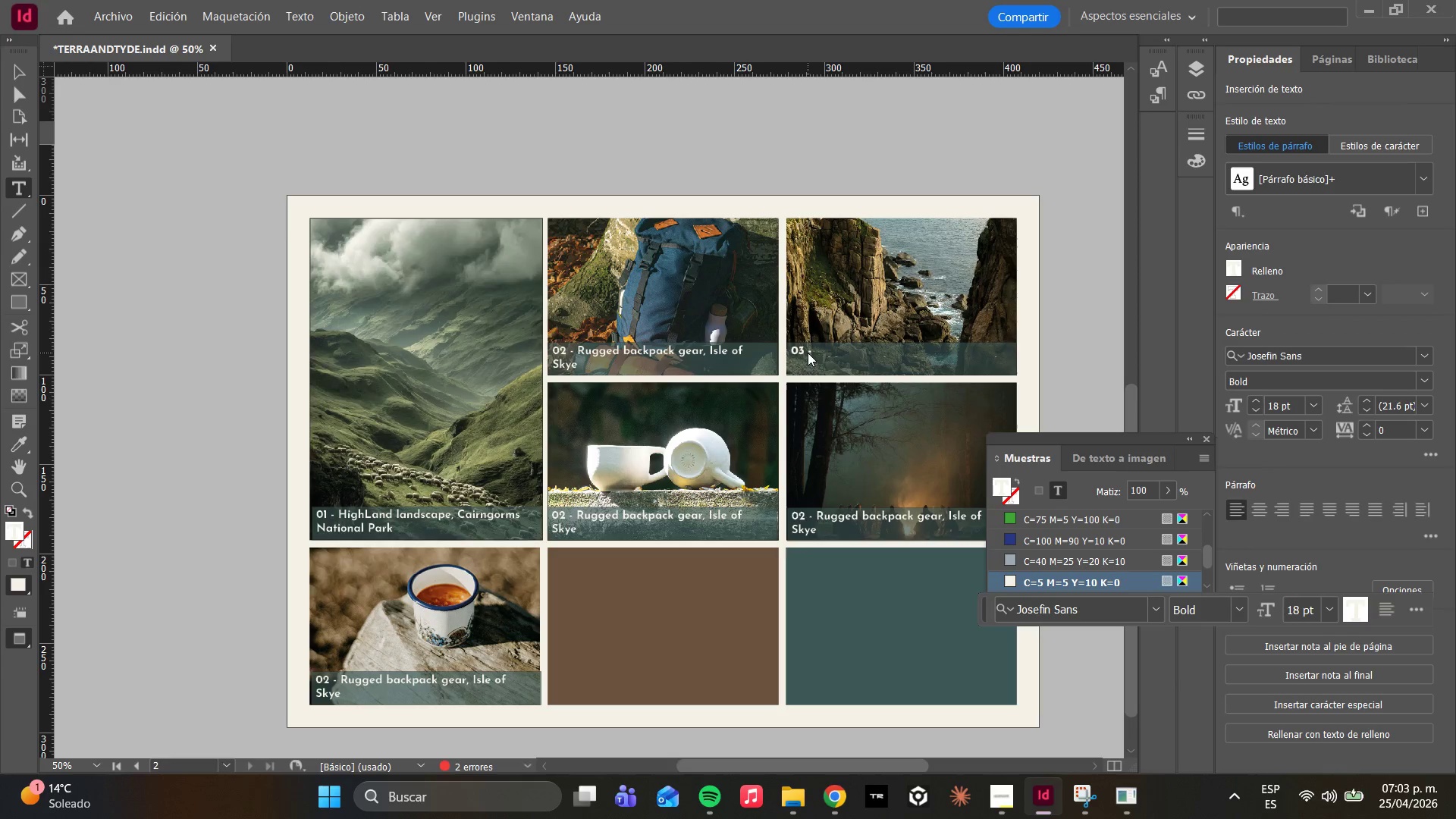 
type(Coastral Rock F)
 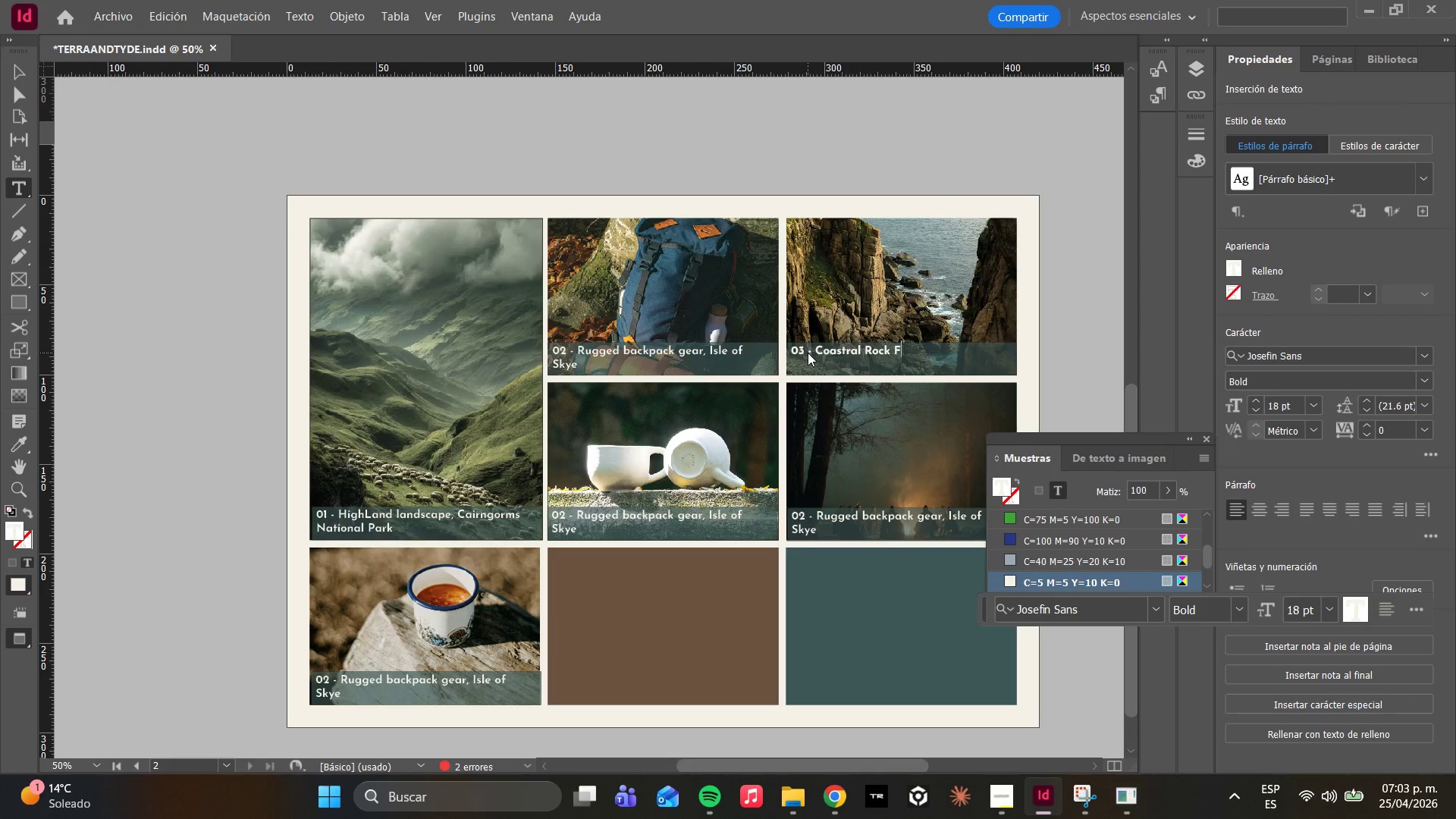 
key(Backspace)
type(formation)
 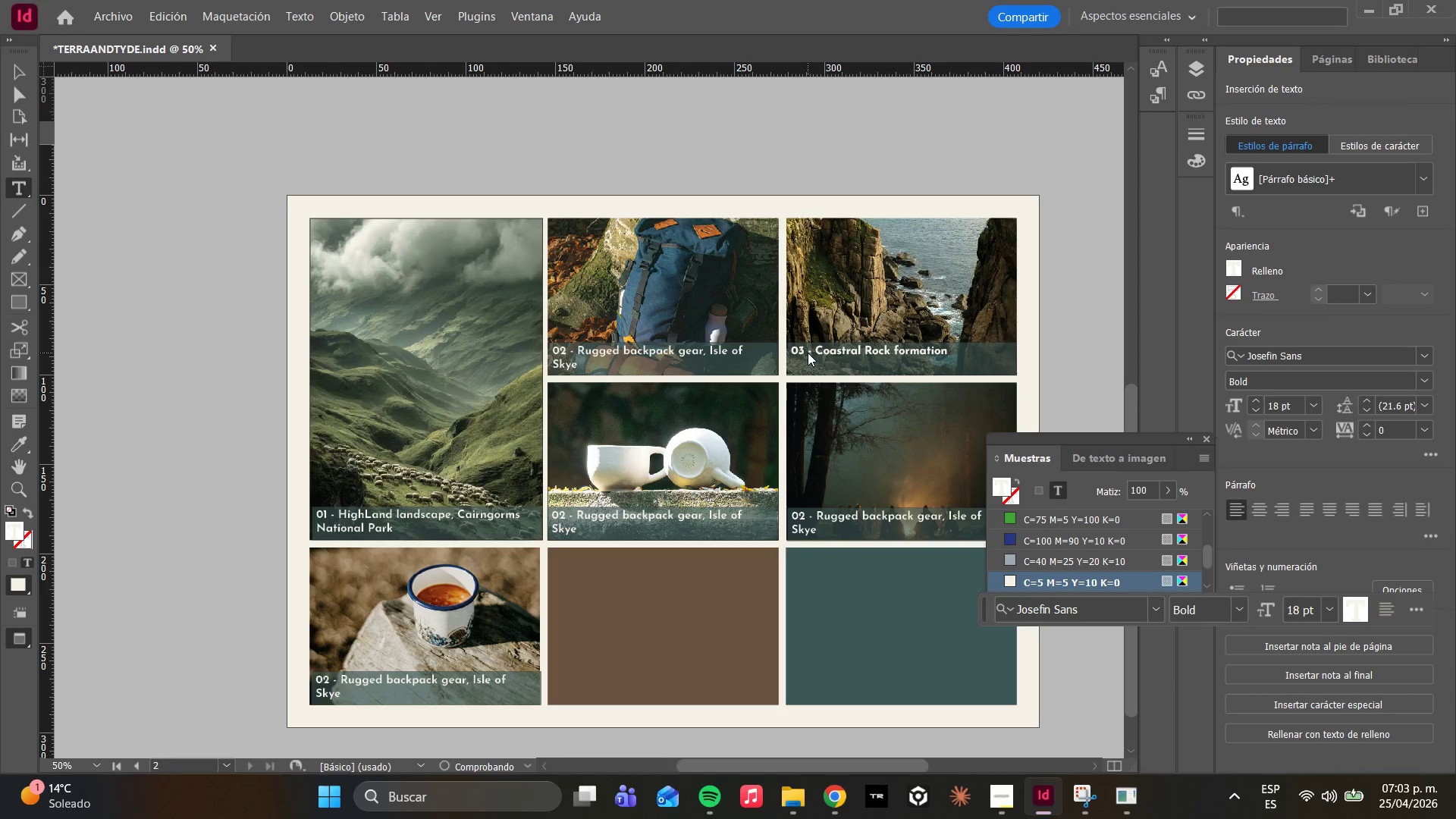 
hold_key(key=ArrowLeft, duration=0.77)
 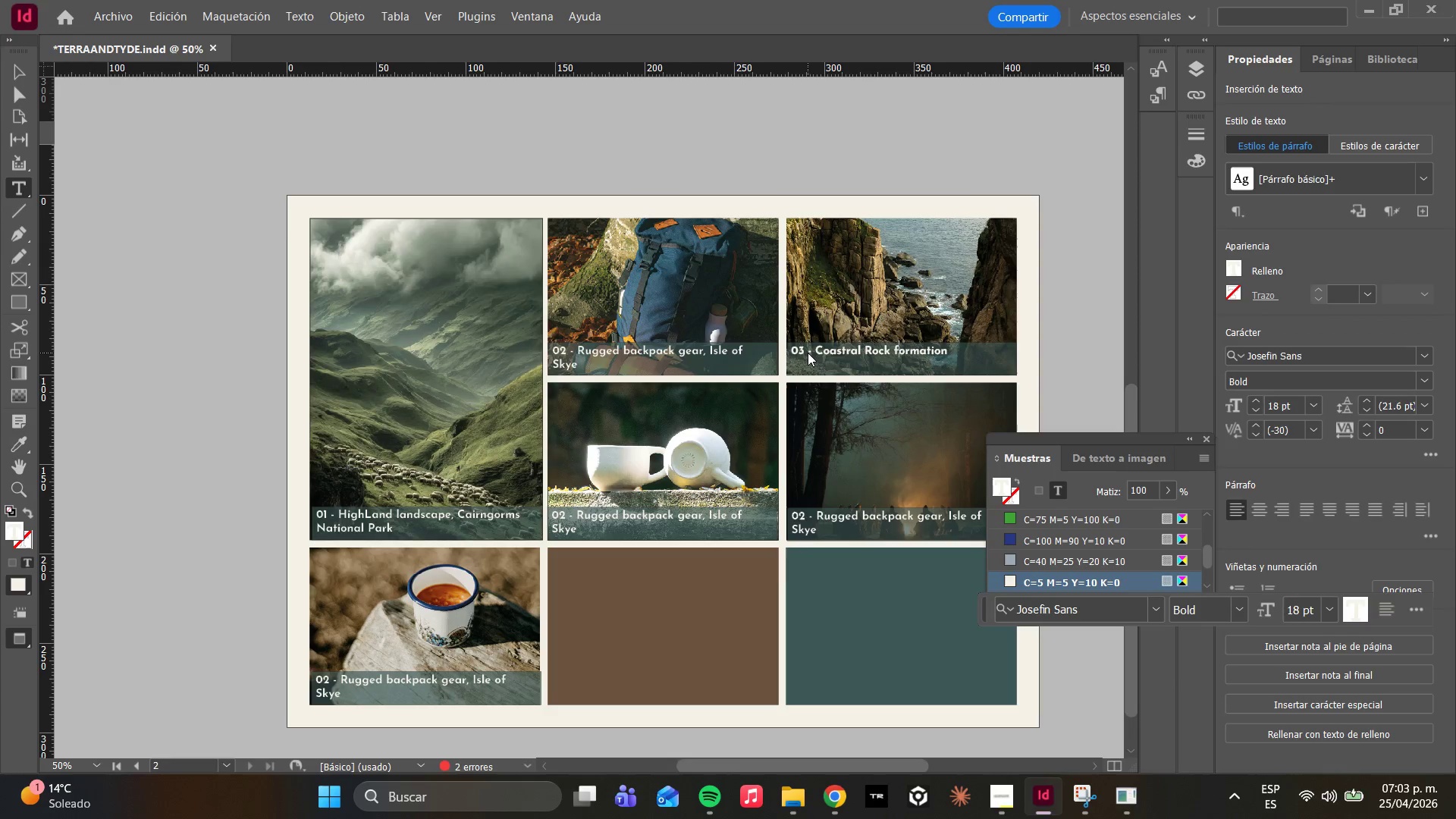 
key(ArrowLeft)
 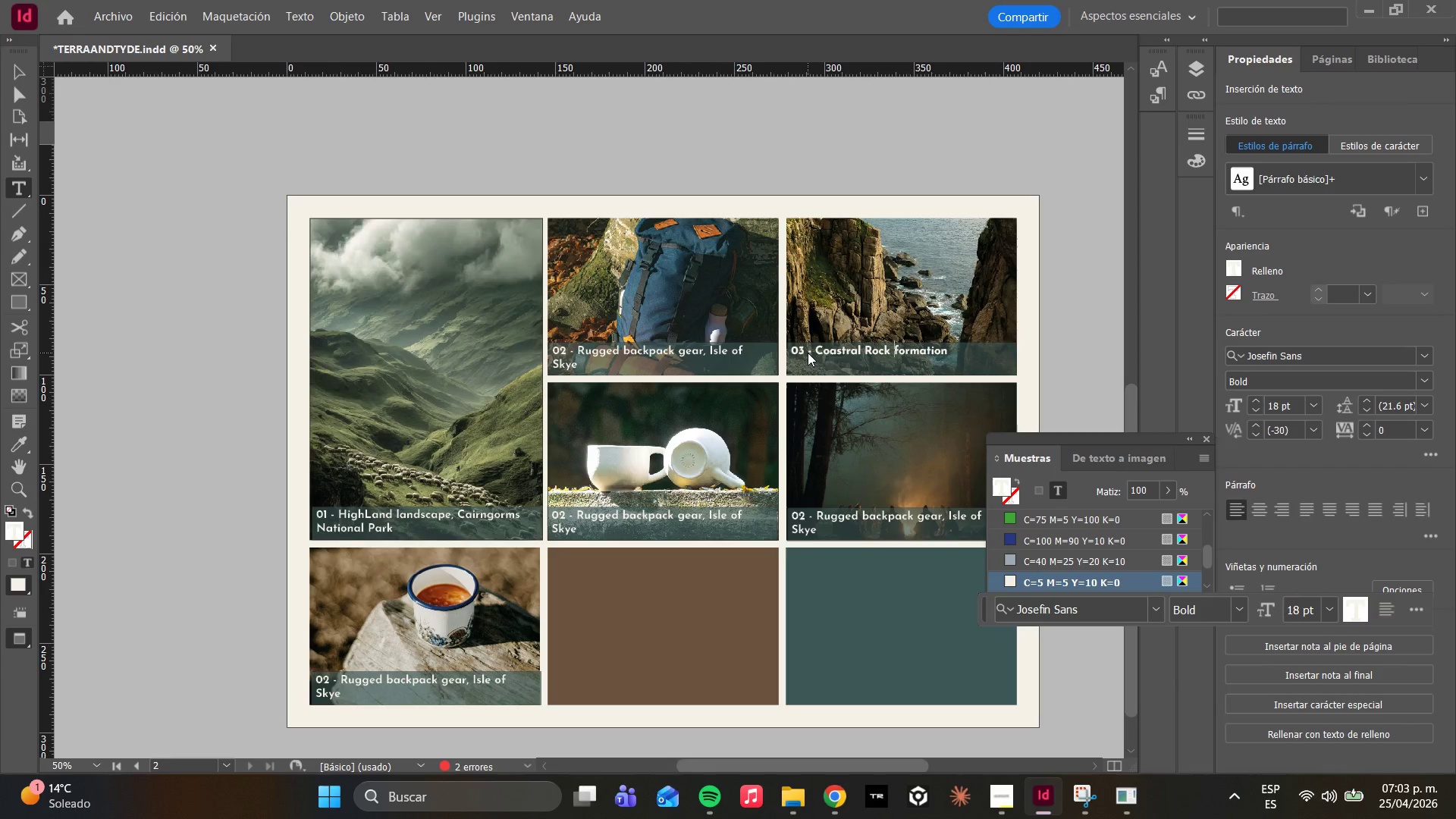 
key(ArrowLeft)
 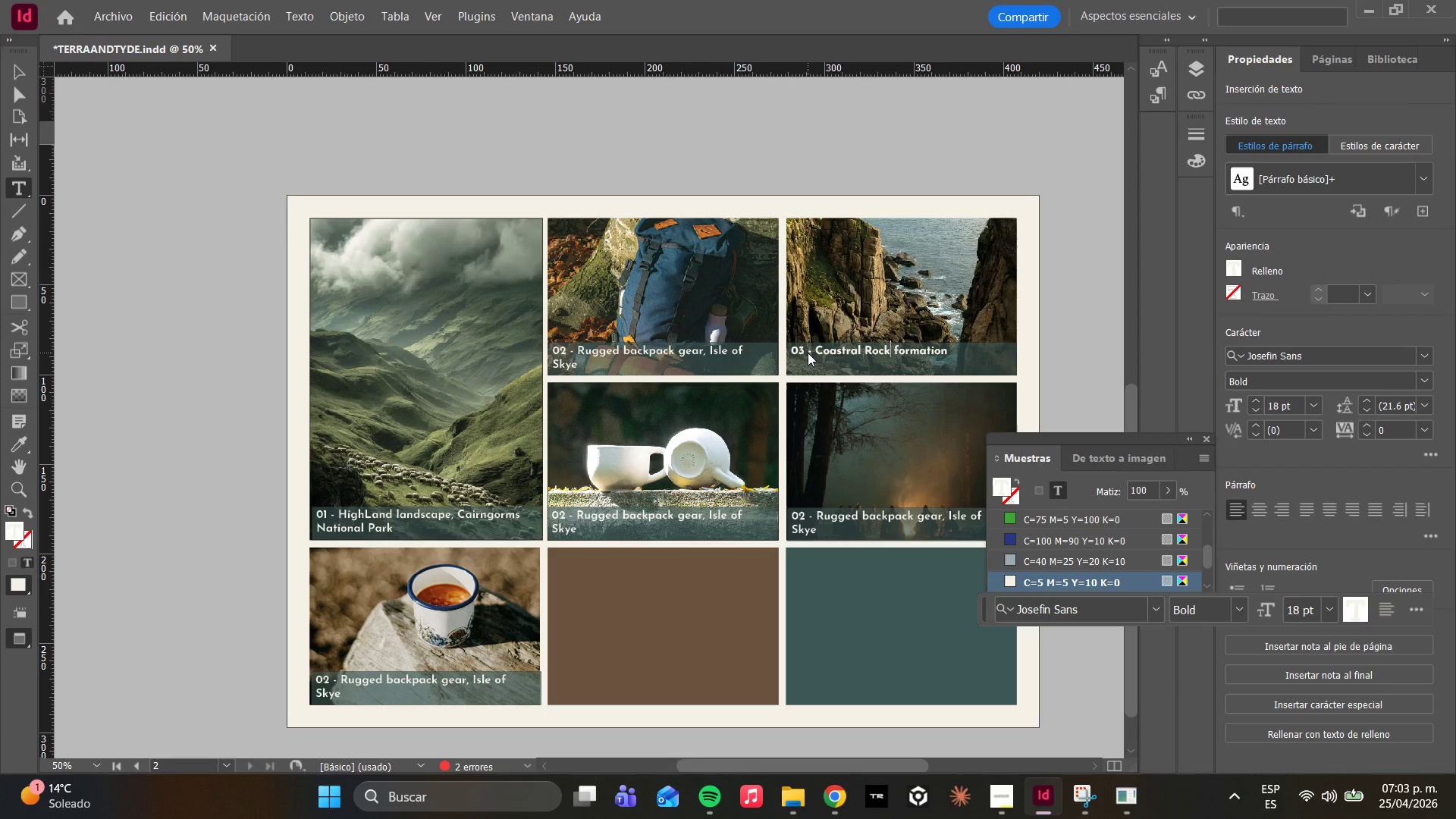 
key(ArrowLeft)
 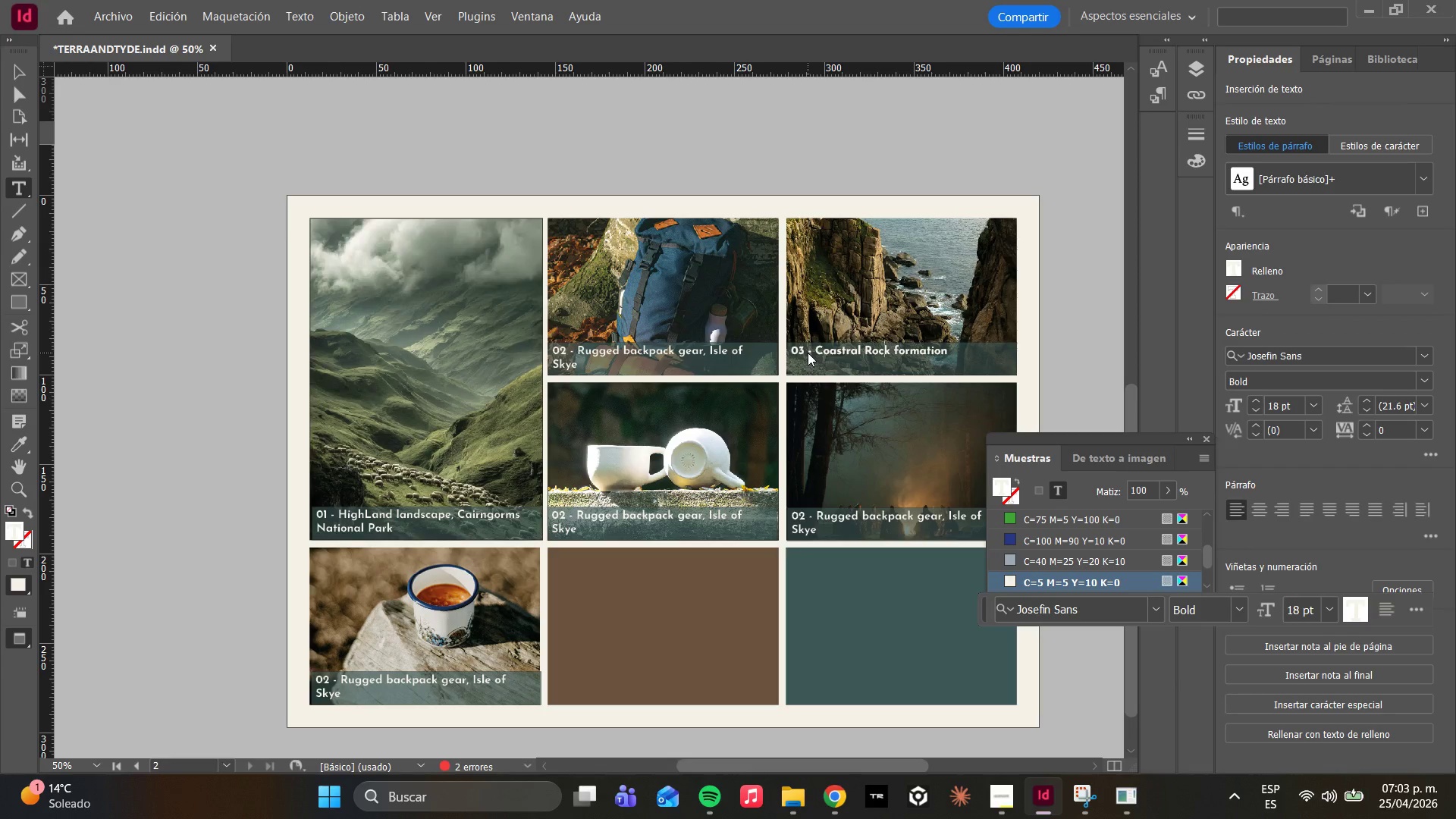 
key(ArrowLeft)
 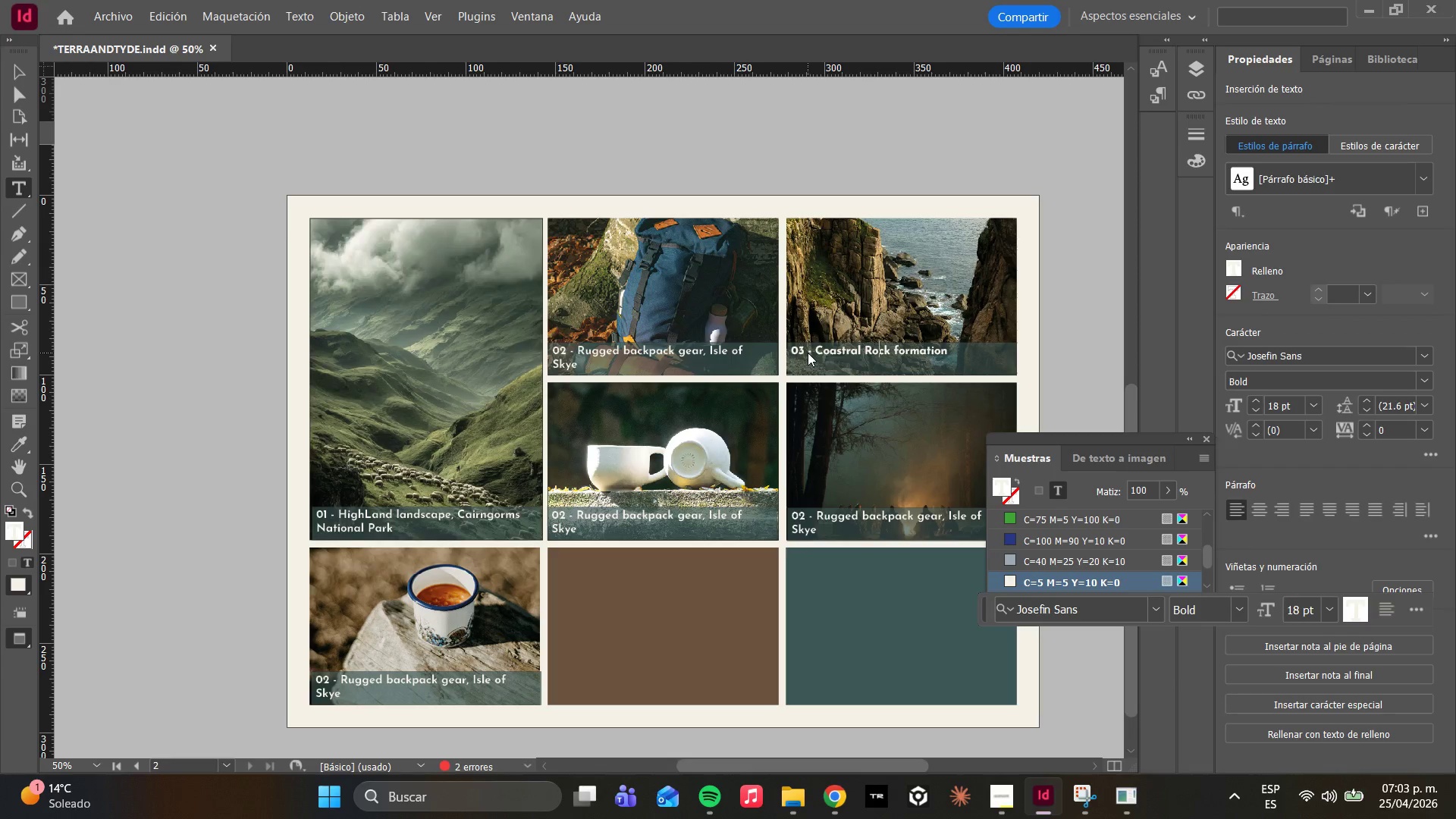 
key(ArrowLeft)
 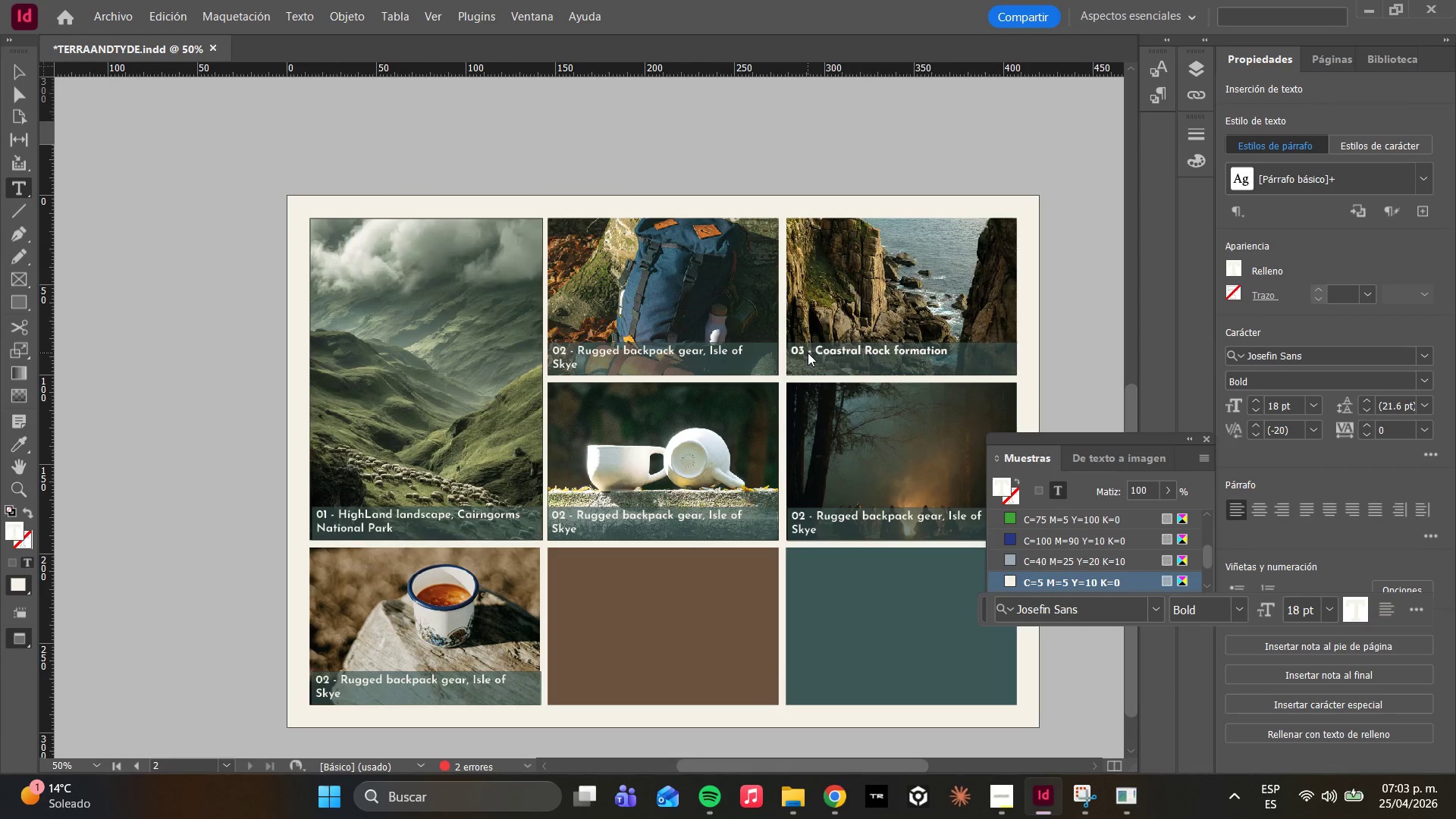 
key(Backspace)
 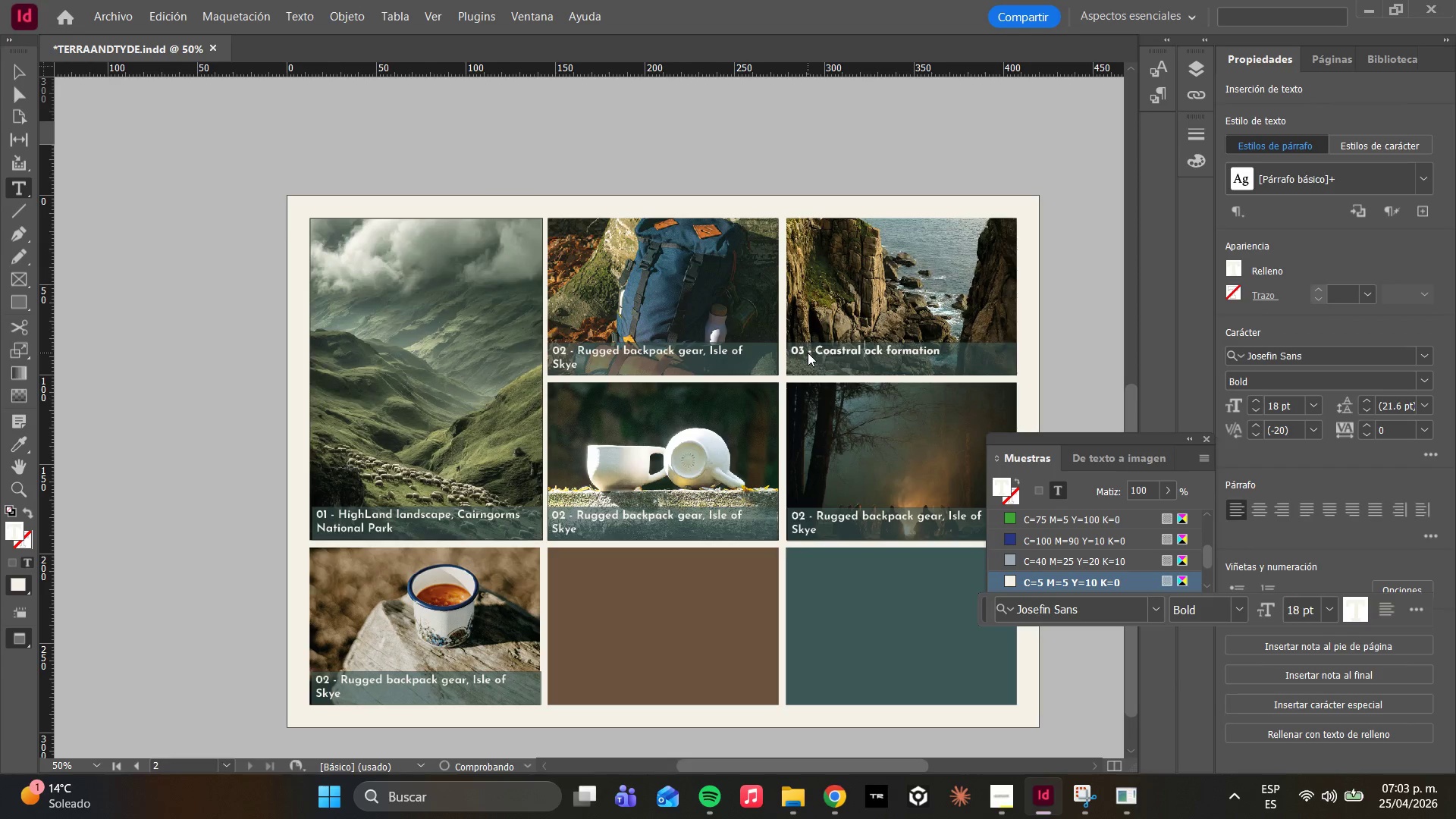 
key(R)
 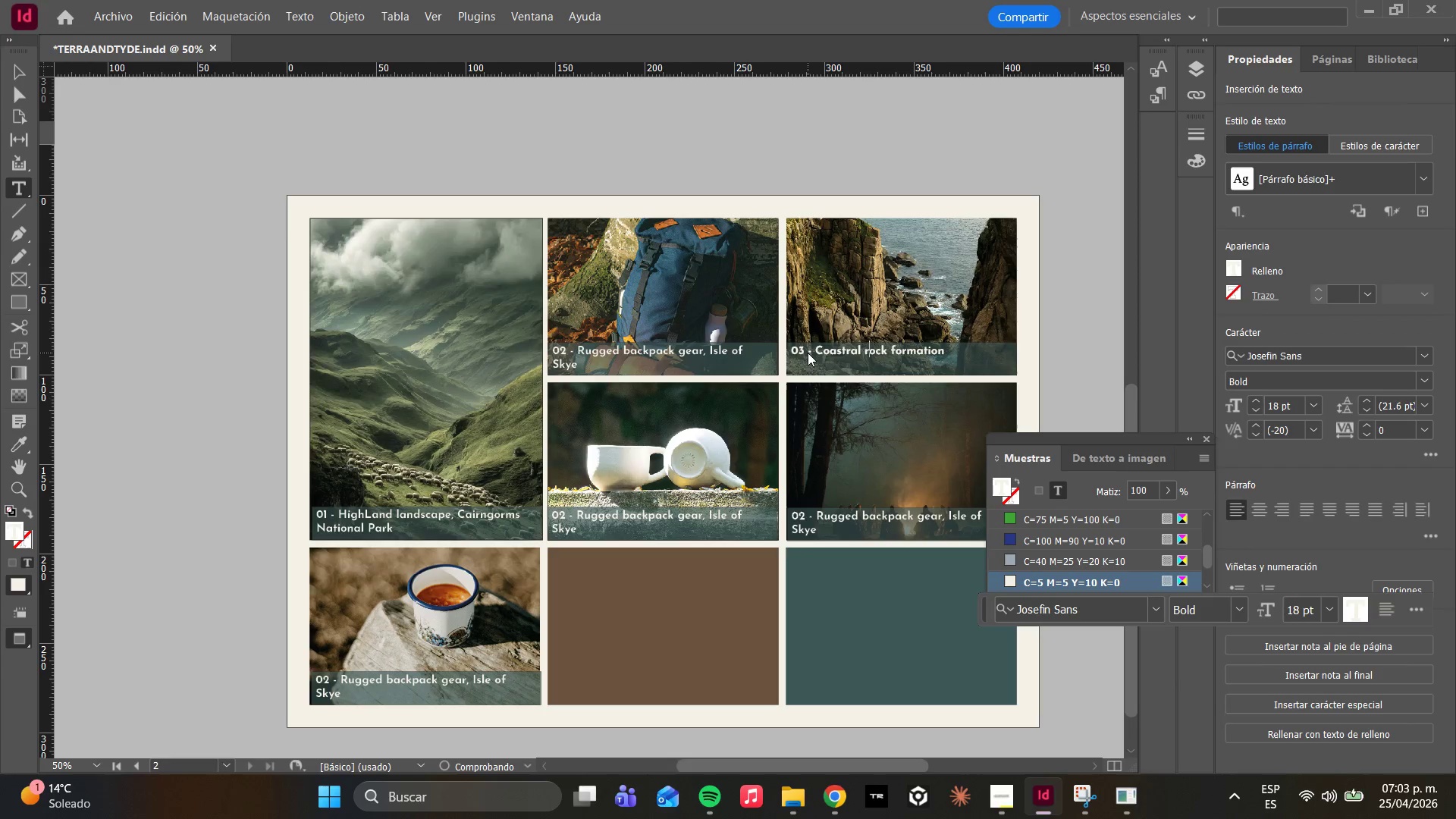 
hold_key(key=ArrowRight, duration=0.8)
 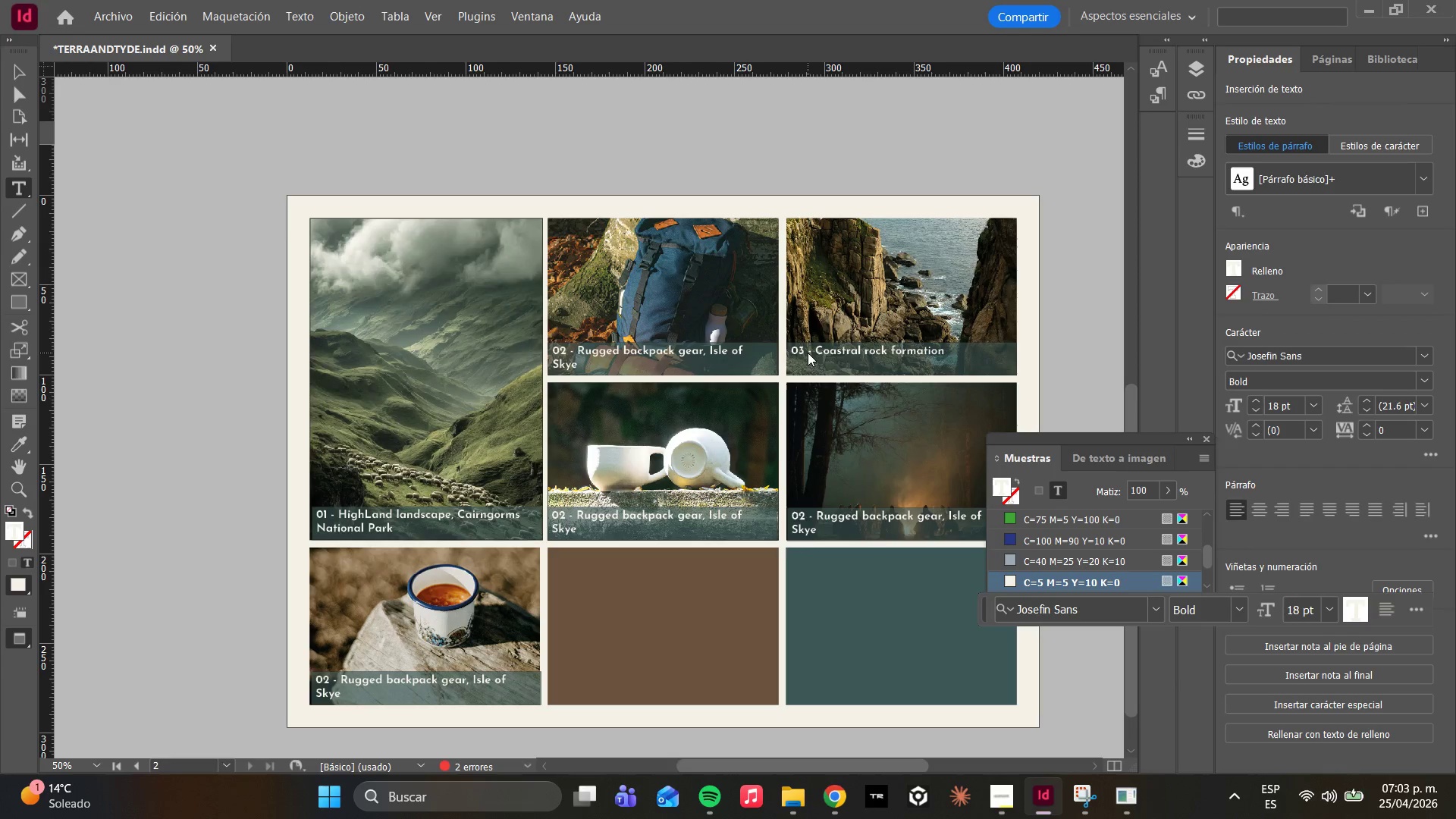 
key(ArrowRight)
 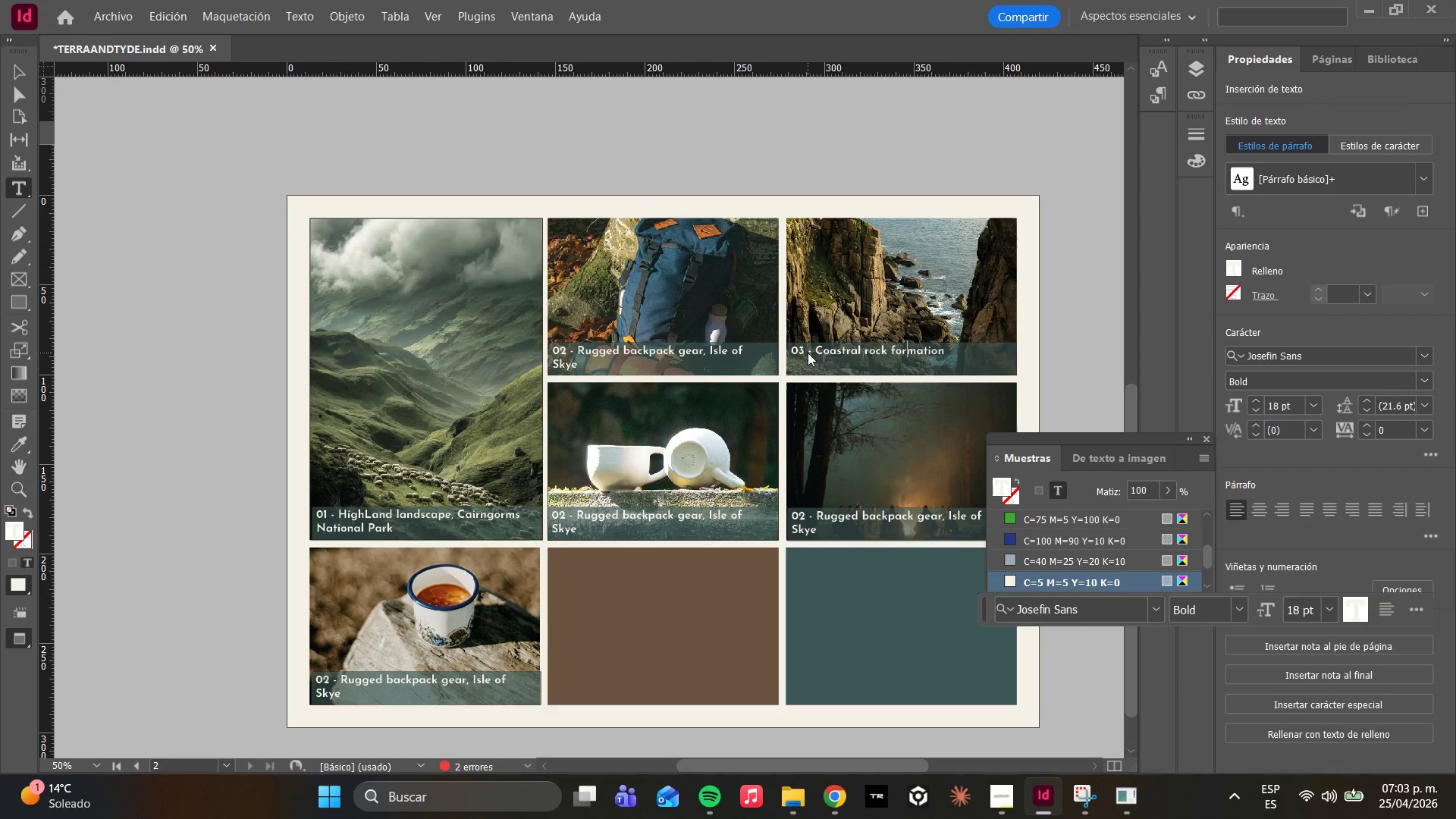 
key(ArrowRight)
 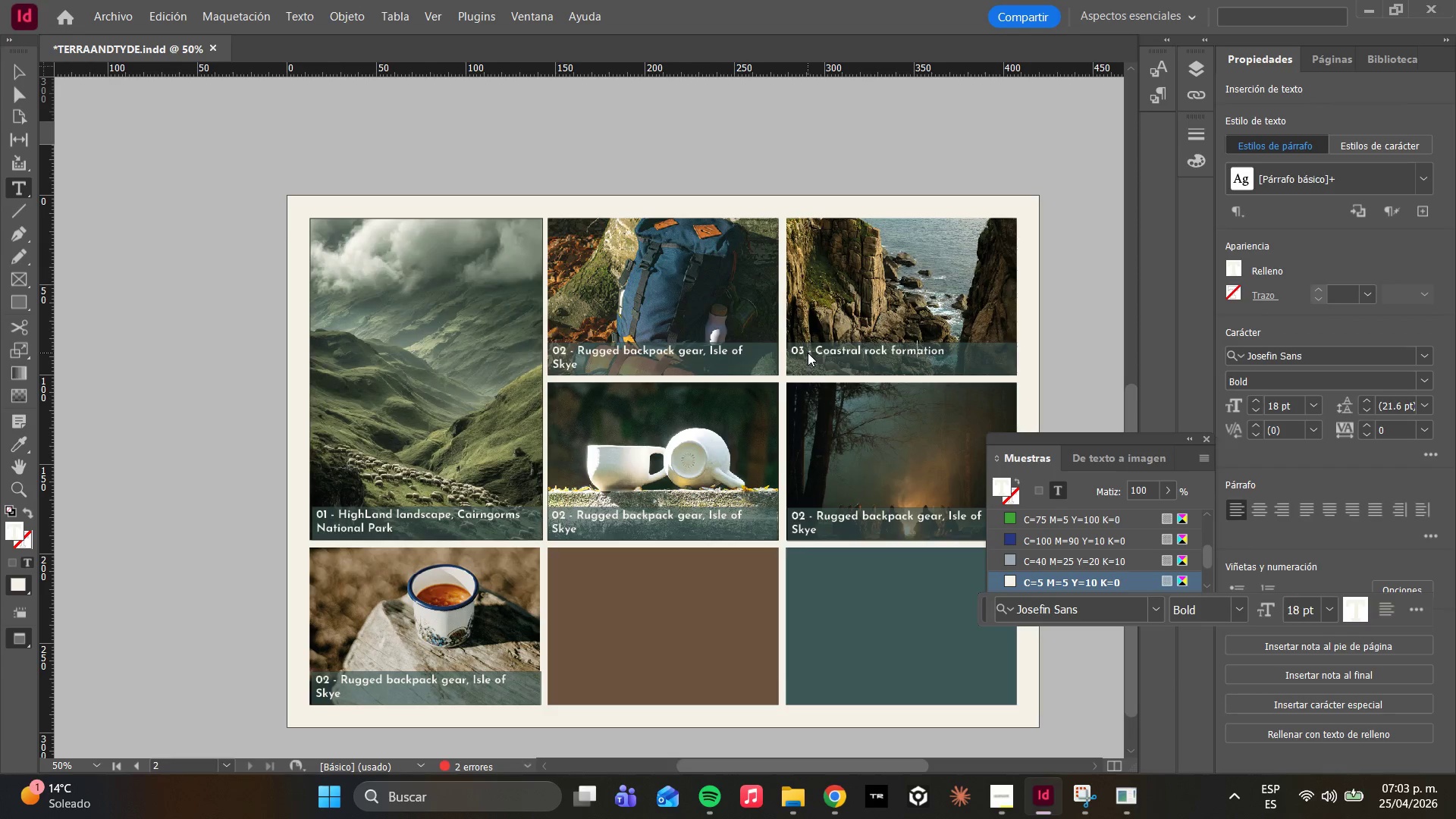 
key(ArrowRight)
 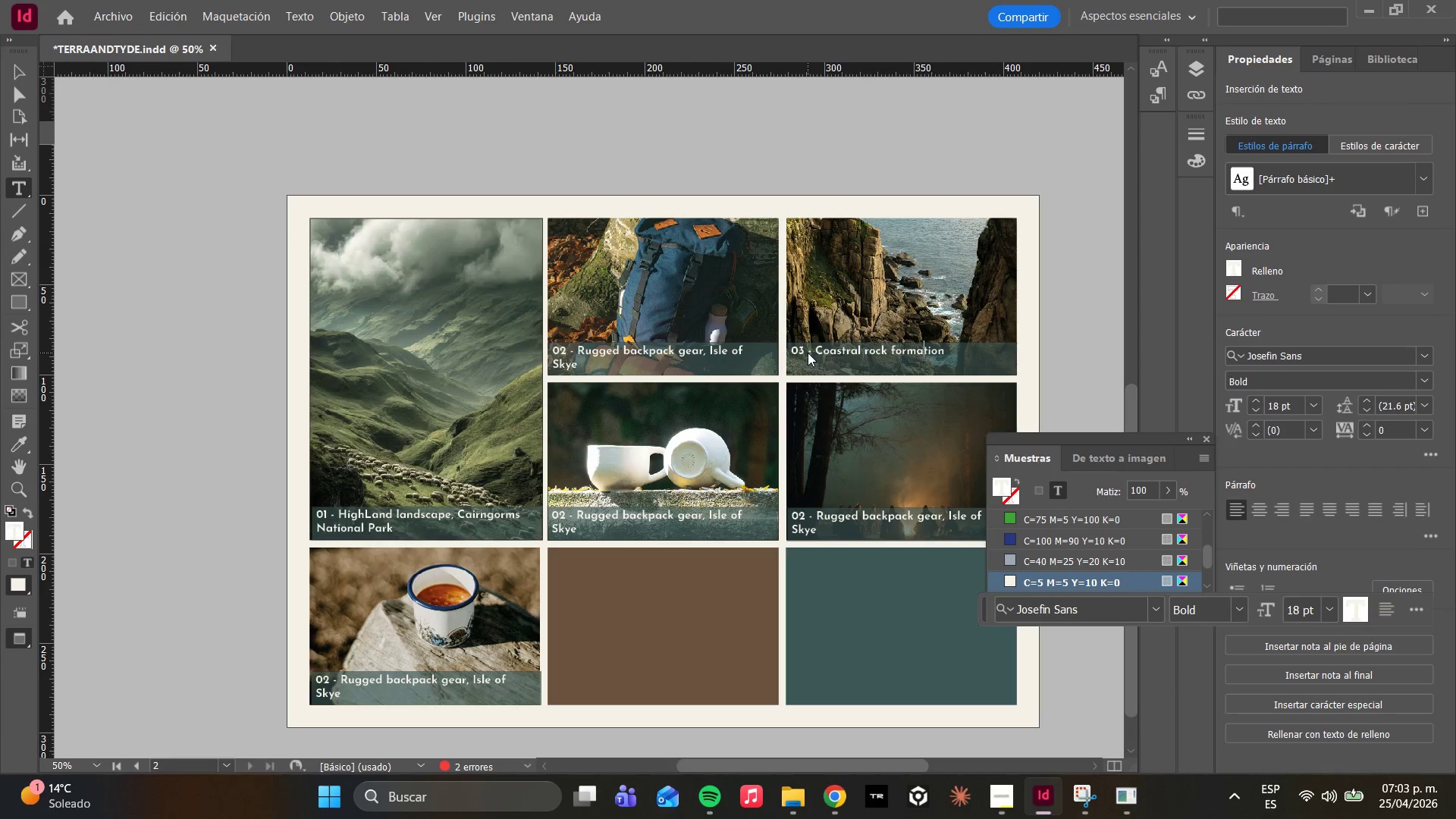 
key(ArrowRight)
 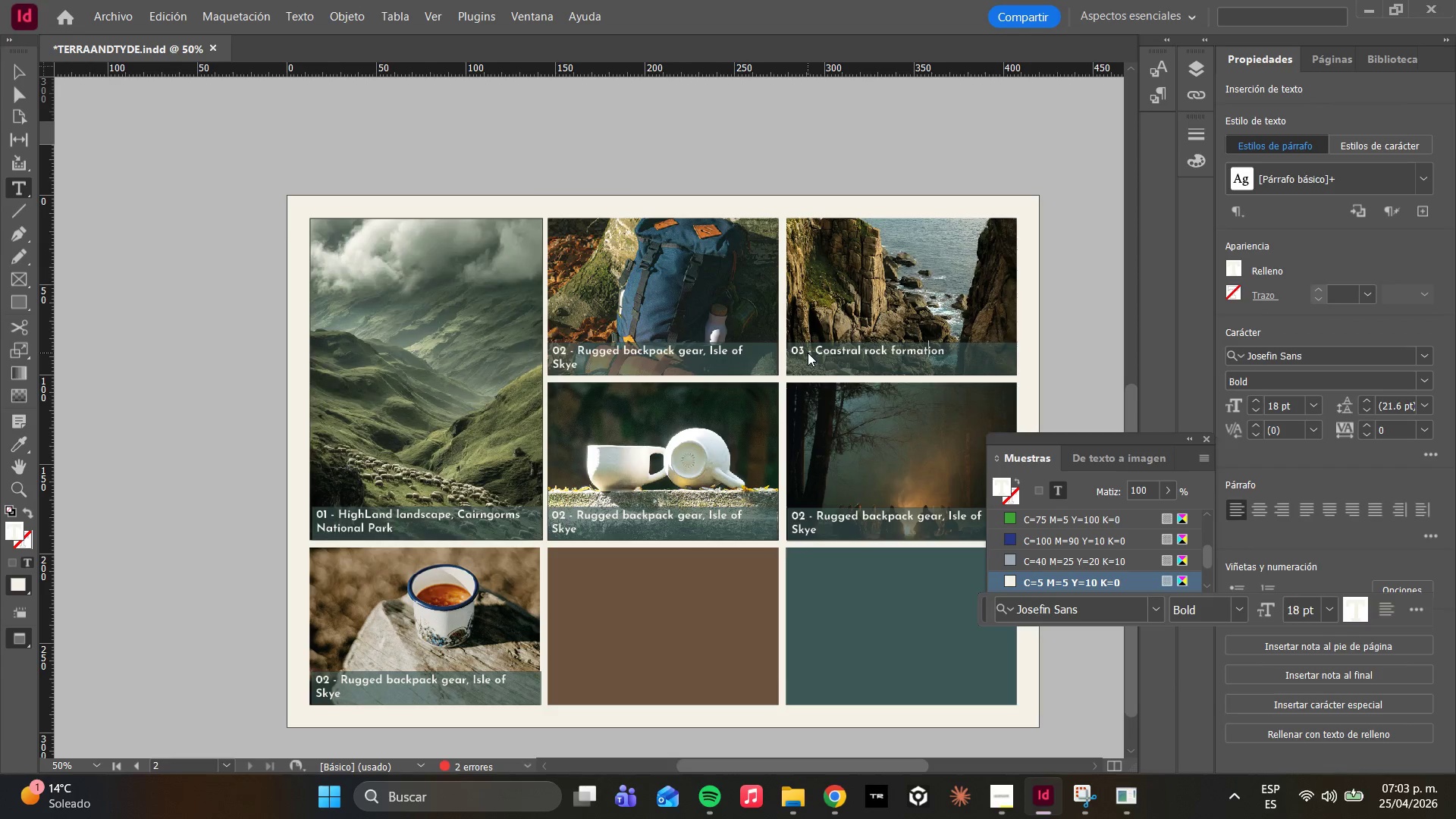 
key(ArrowRight)
 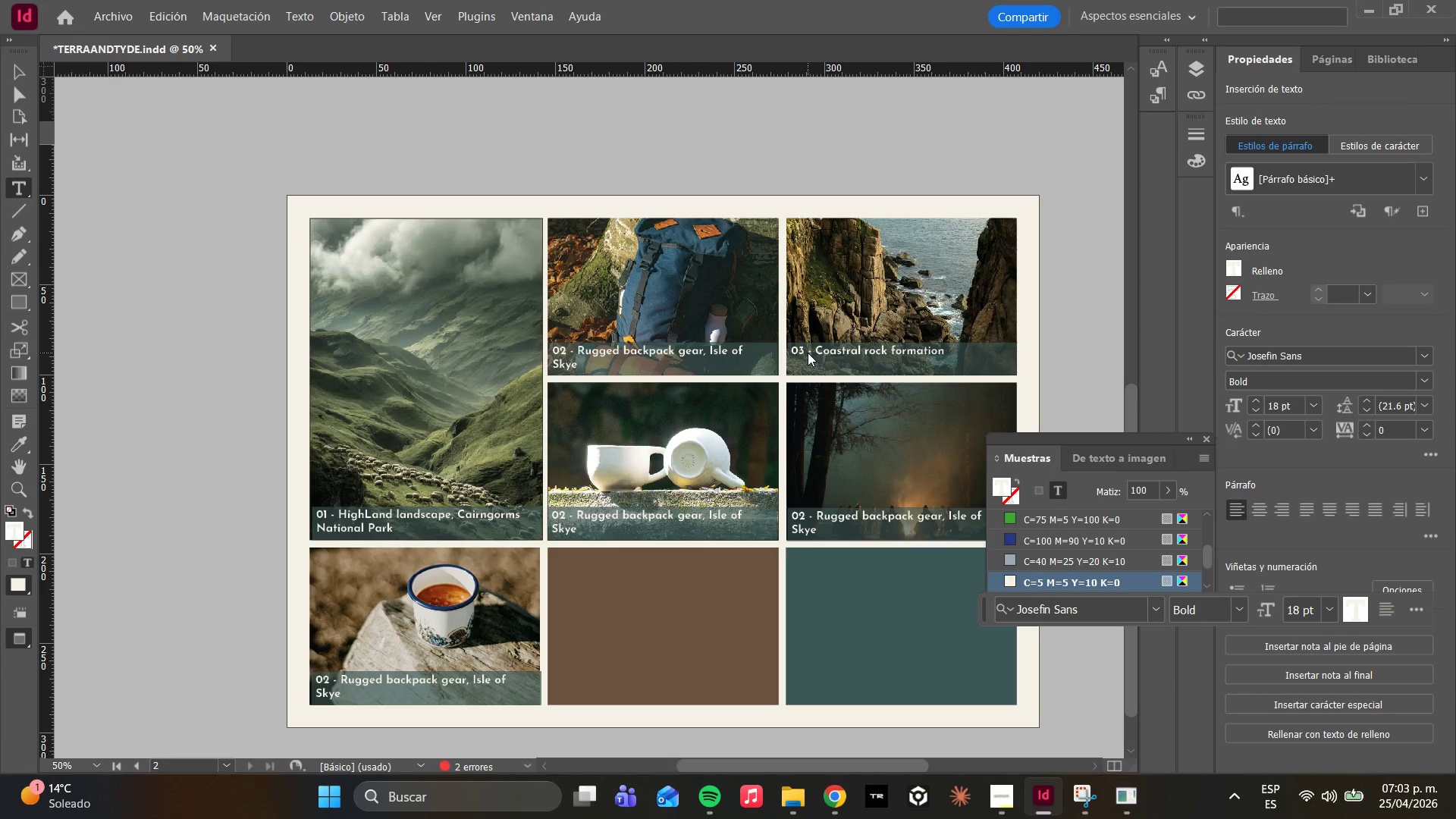 
key(ArrowRight)
 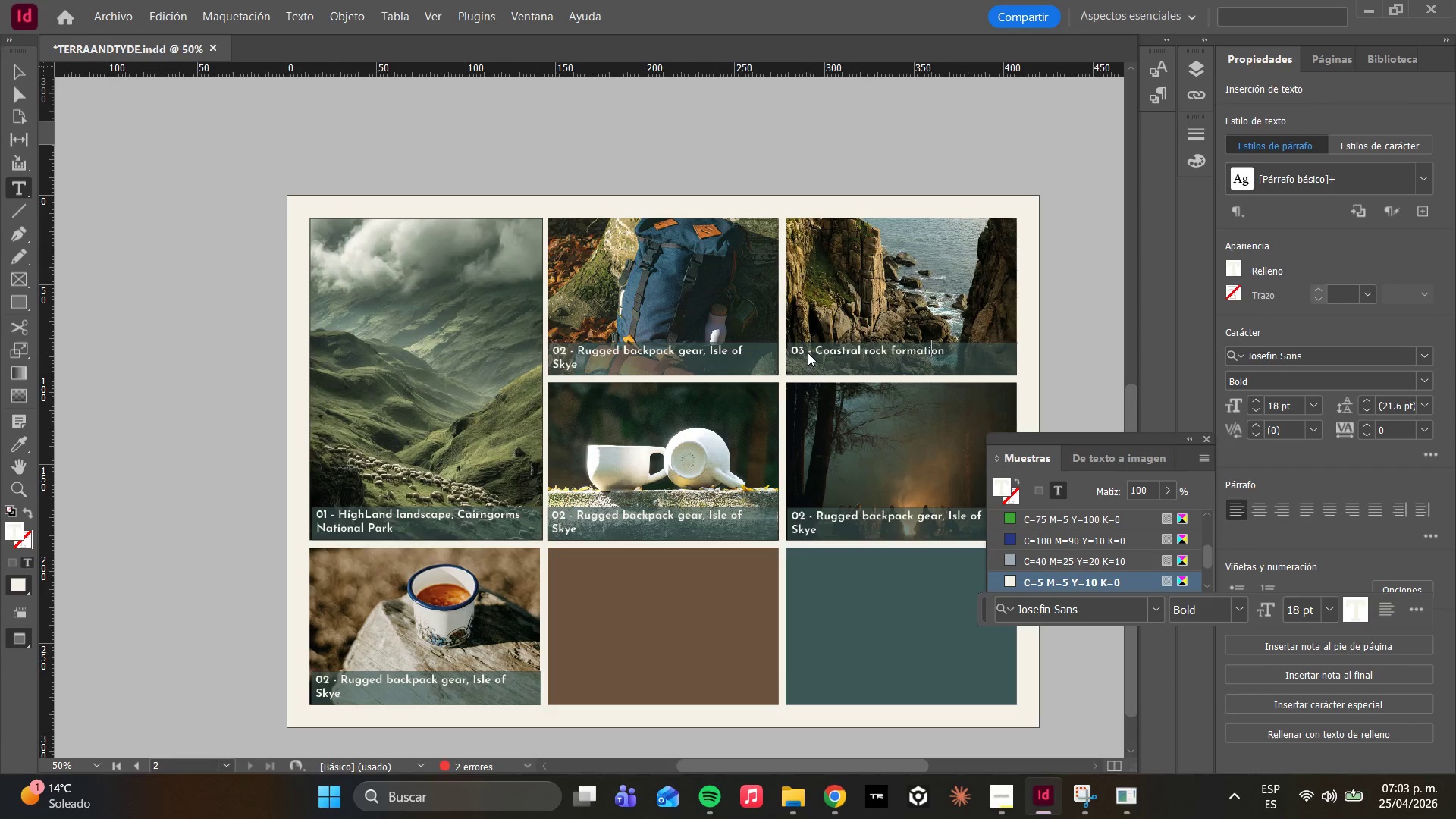 
key(ArrowRight)
 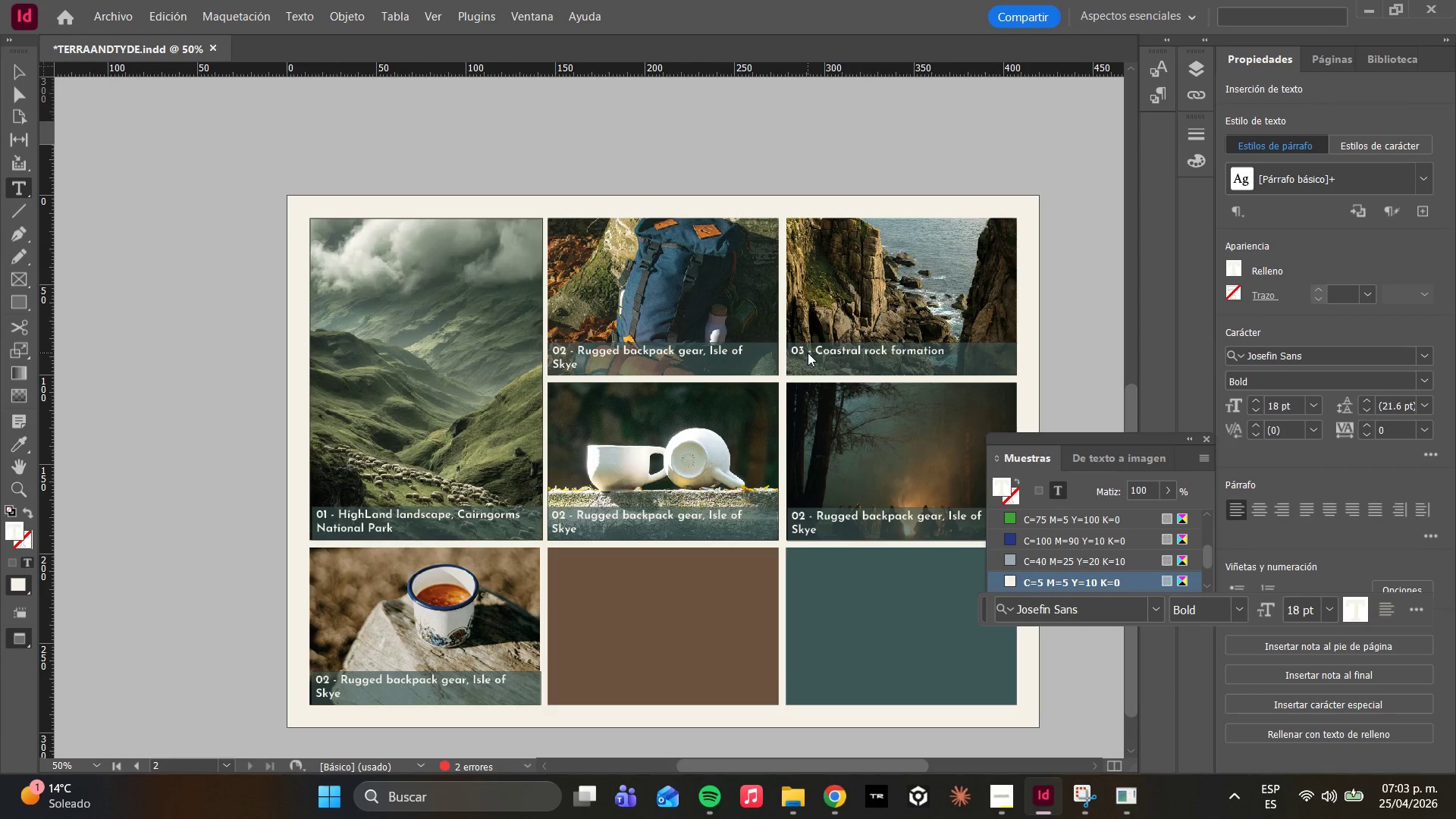 
key(ArrowRight)
 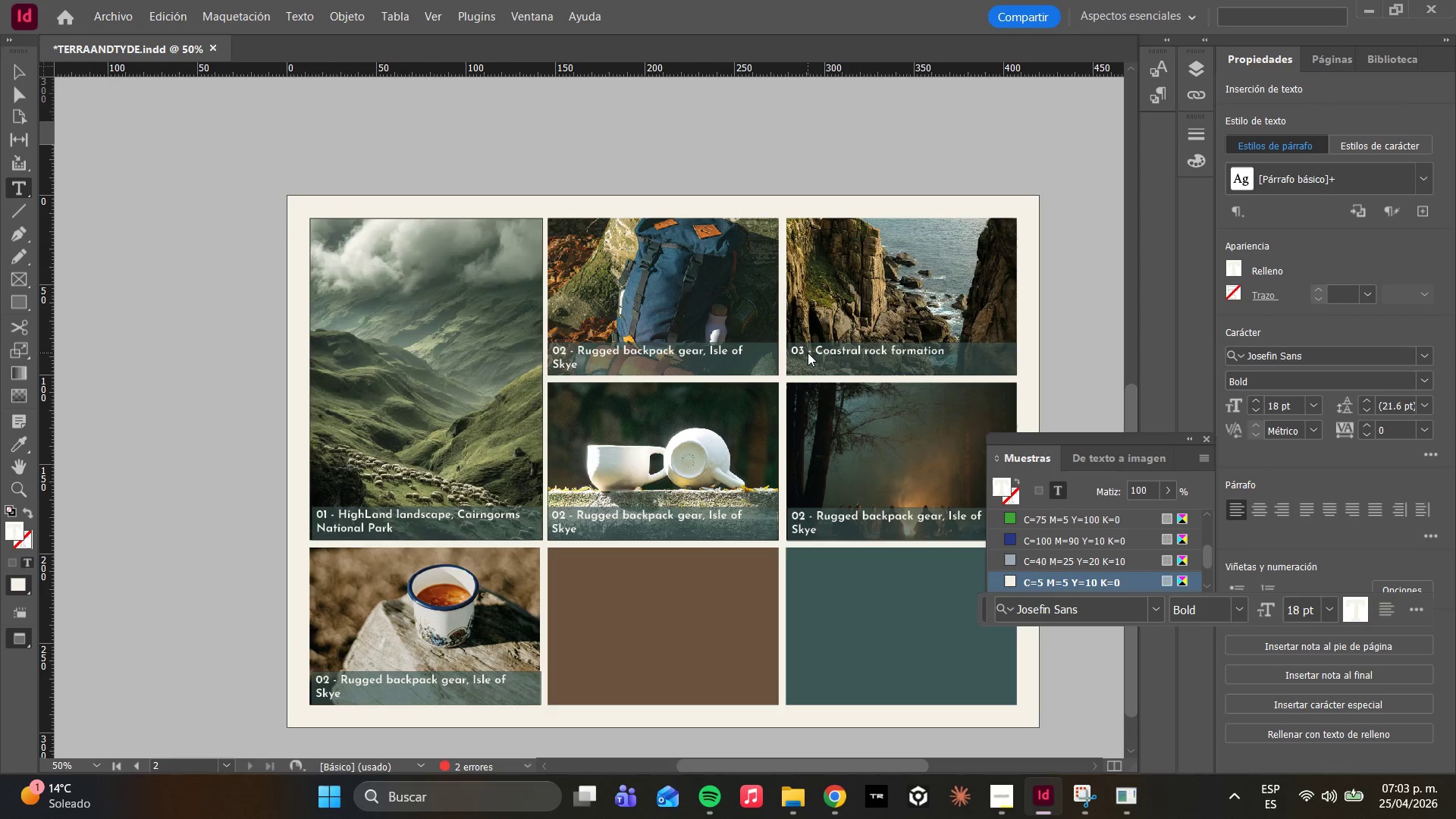 
type(, Scottish Highlands)
 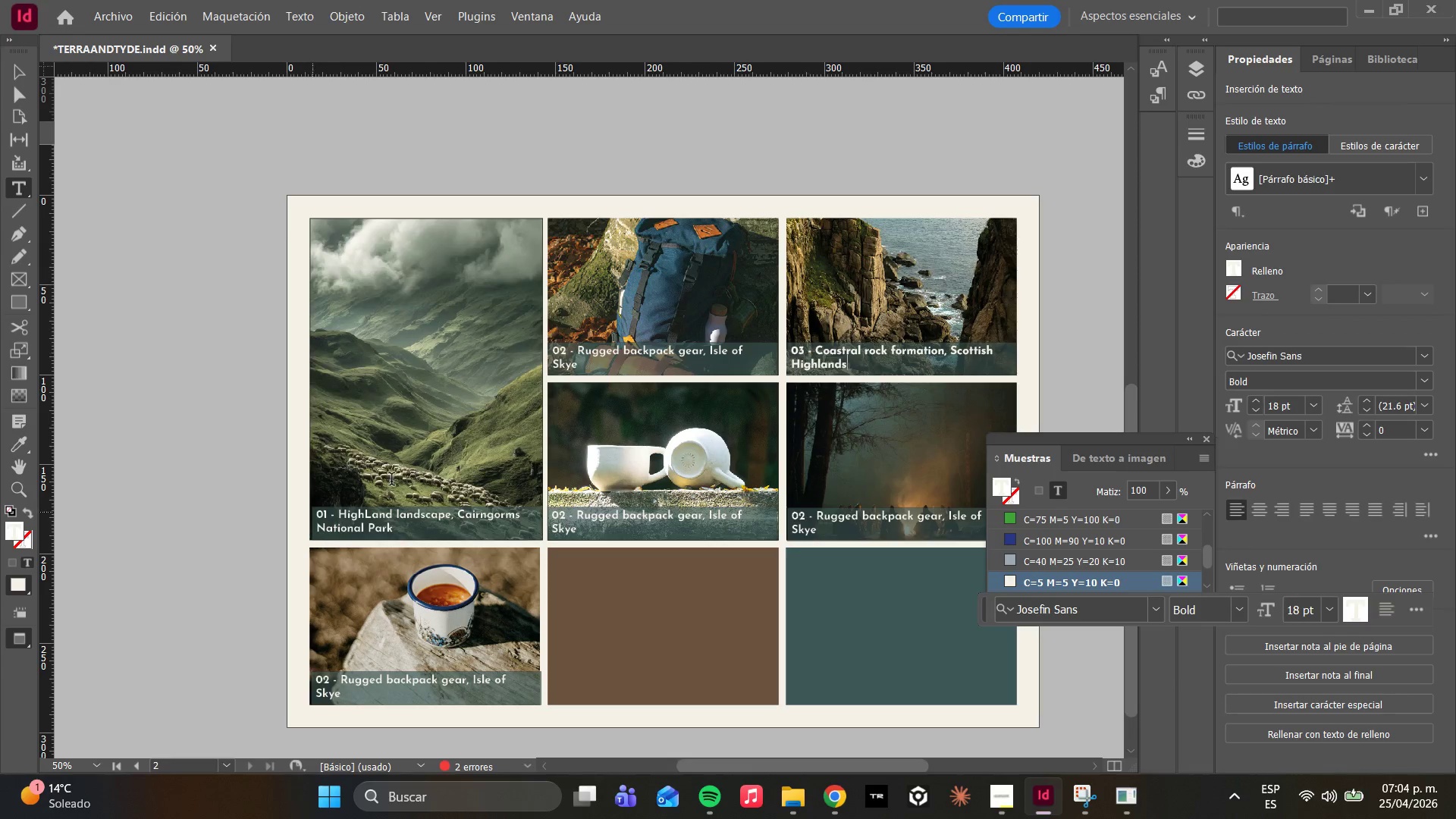 
left_click([566, 526])
 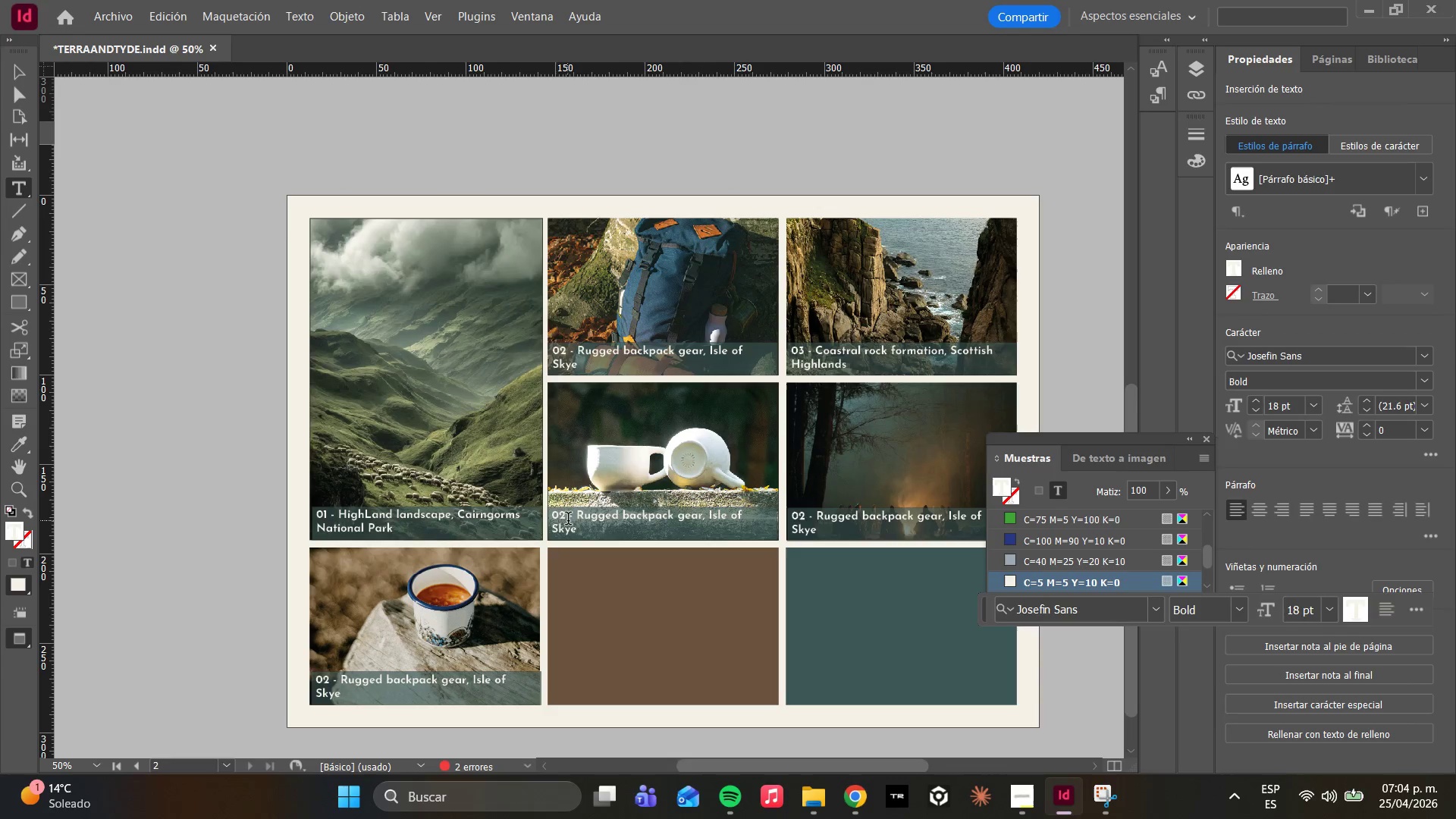 
left_click([567, 520])
 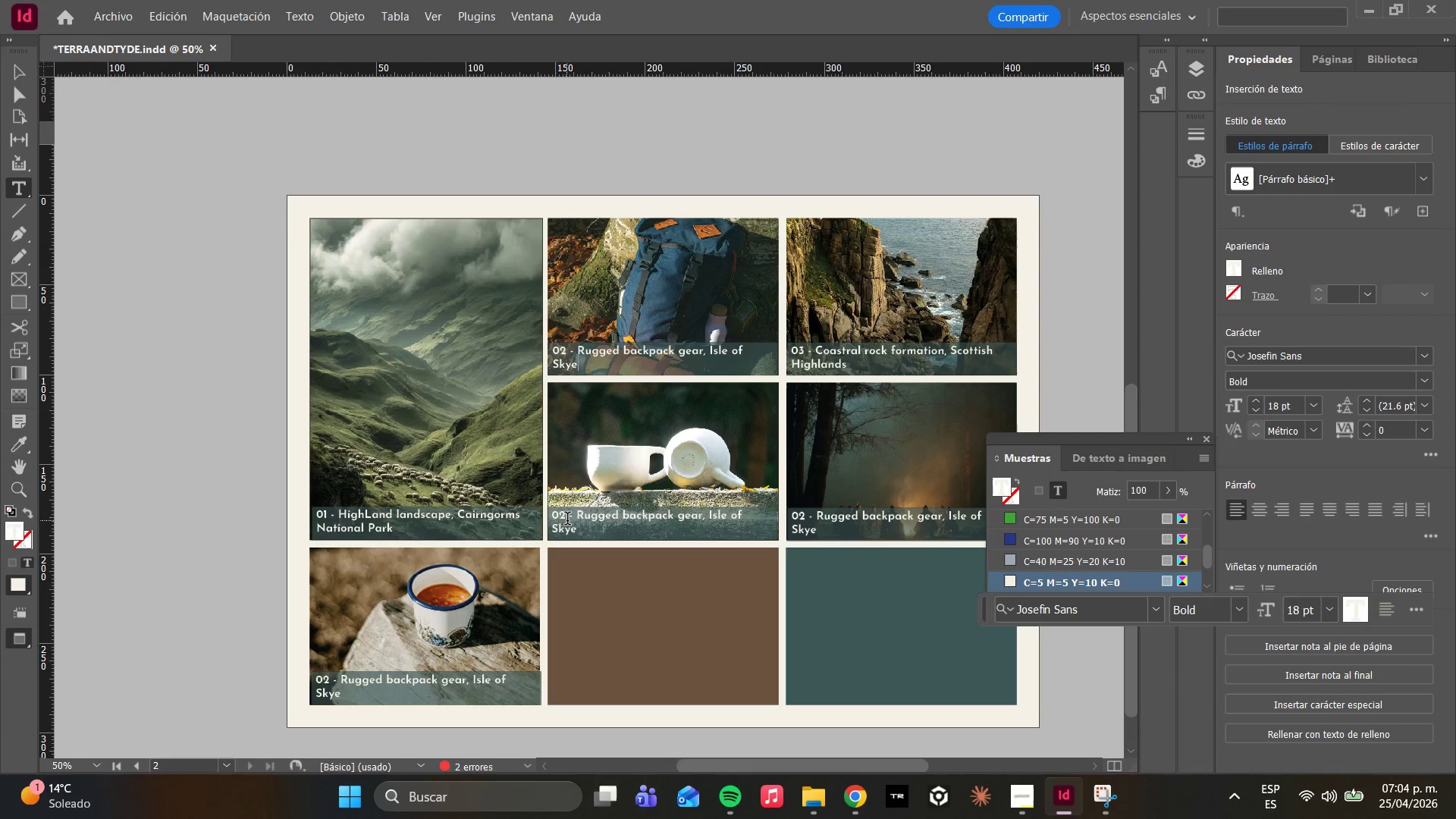 
key(Backspace)
 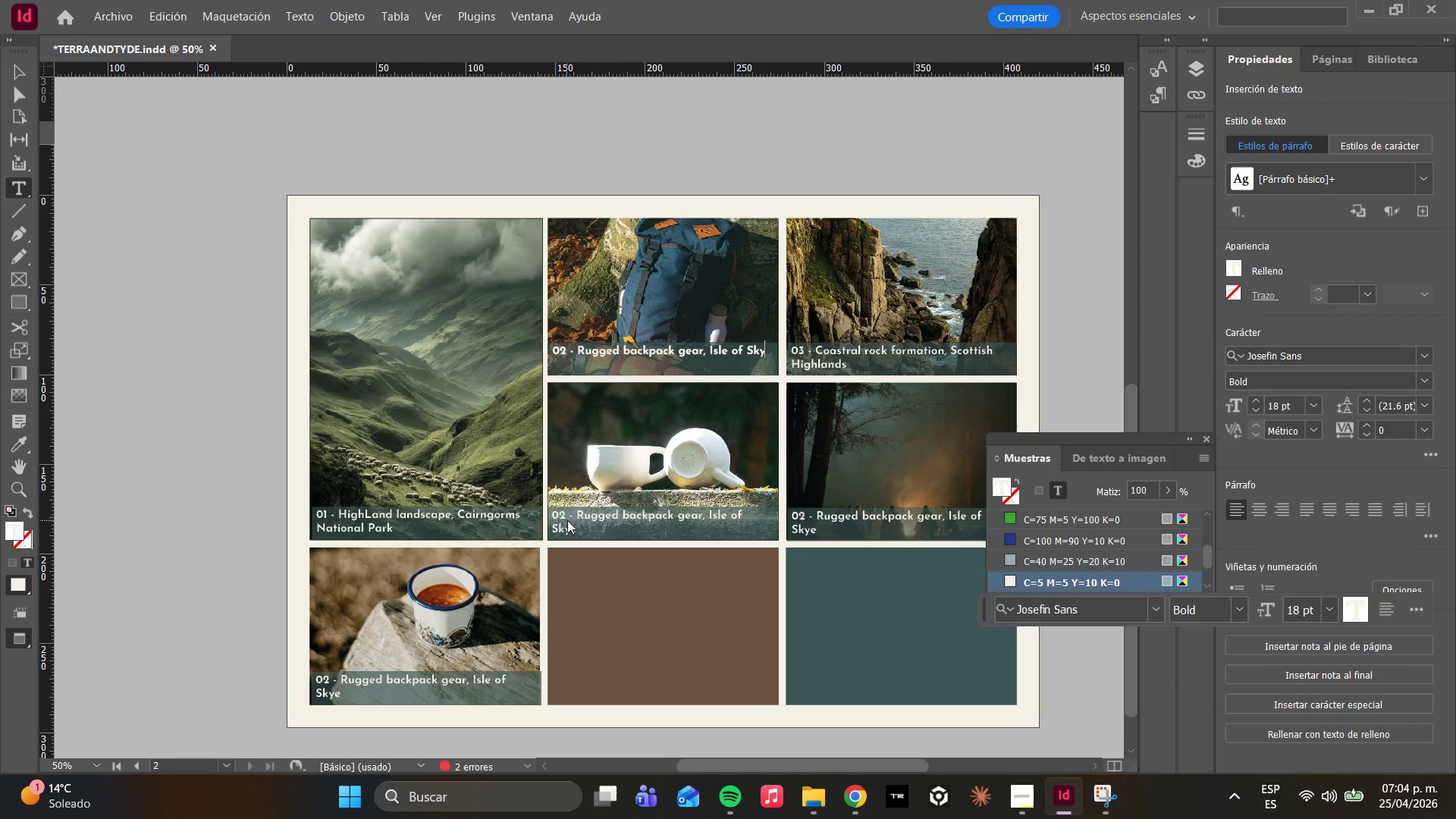 
key(Control+ControlLeft)
 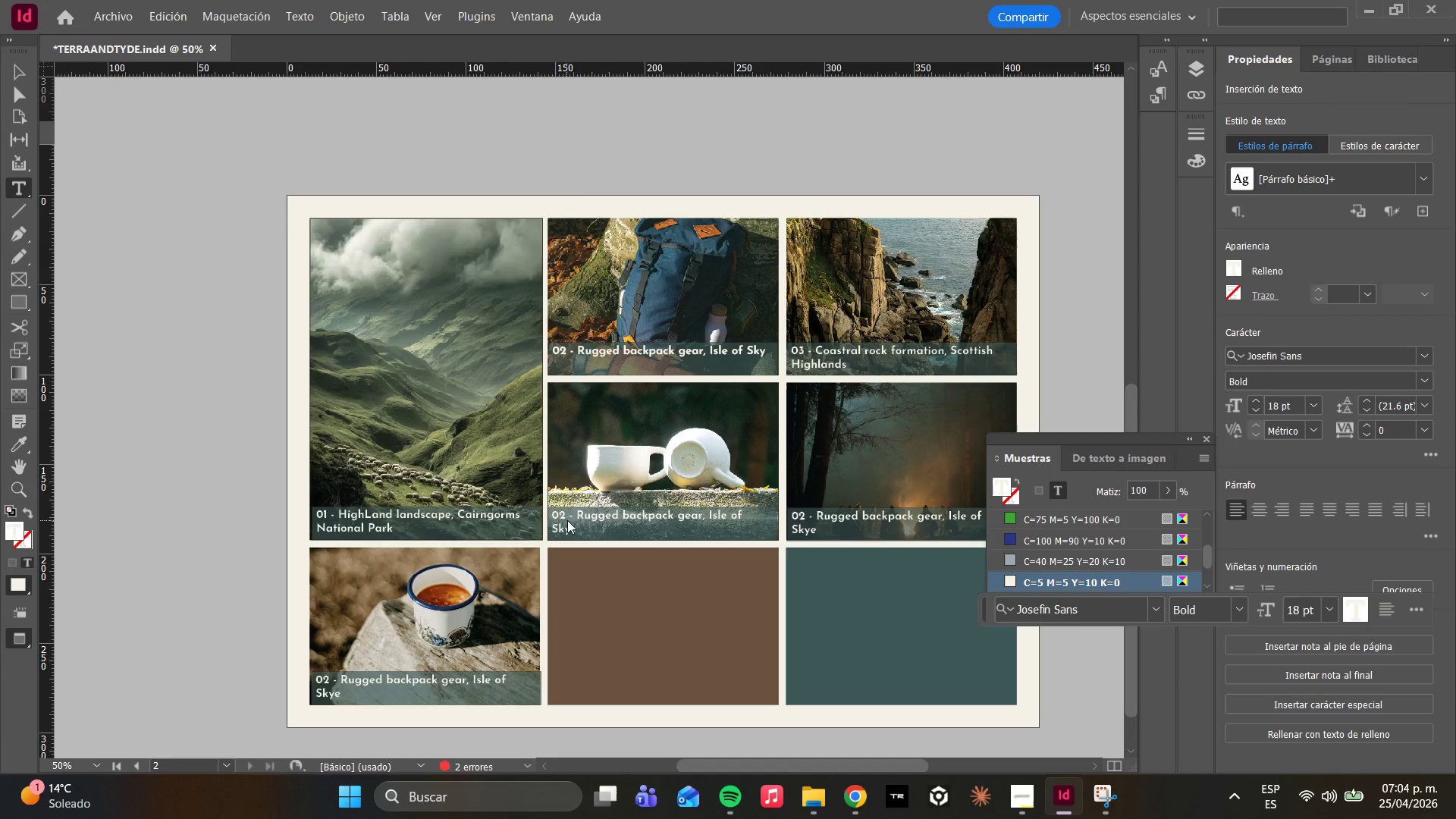 
key(Control+Z)
 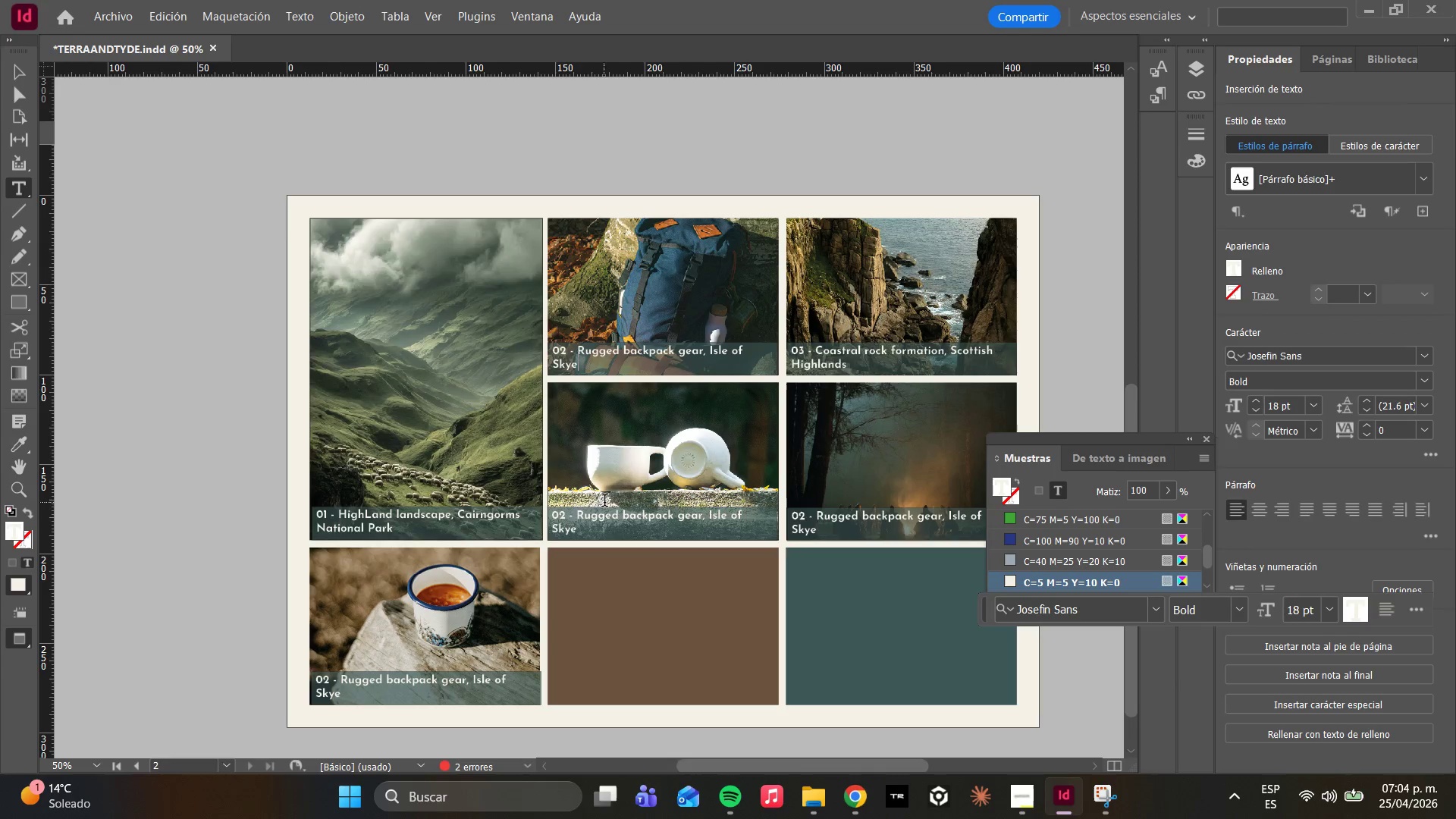 
double_click([572, 529])
 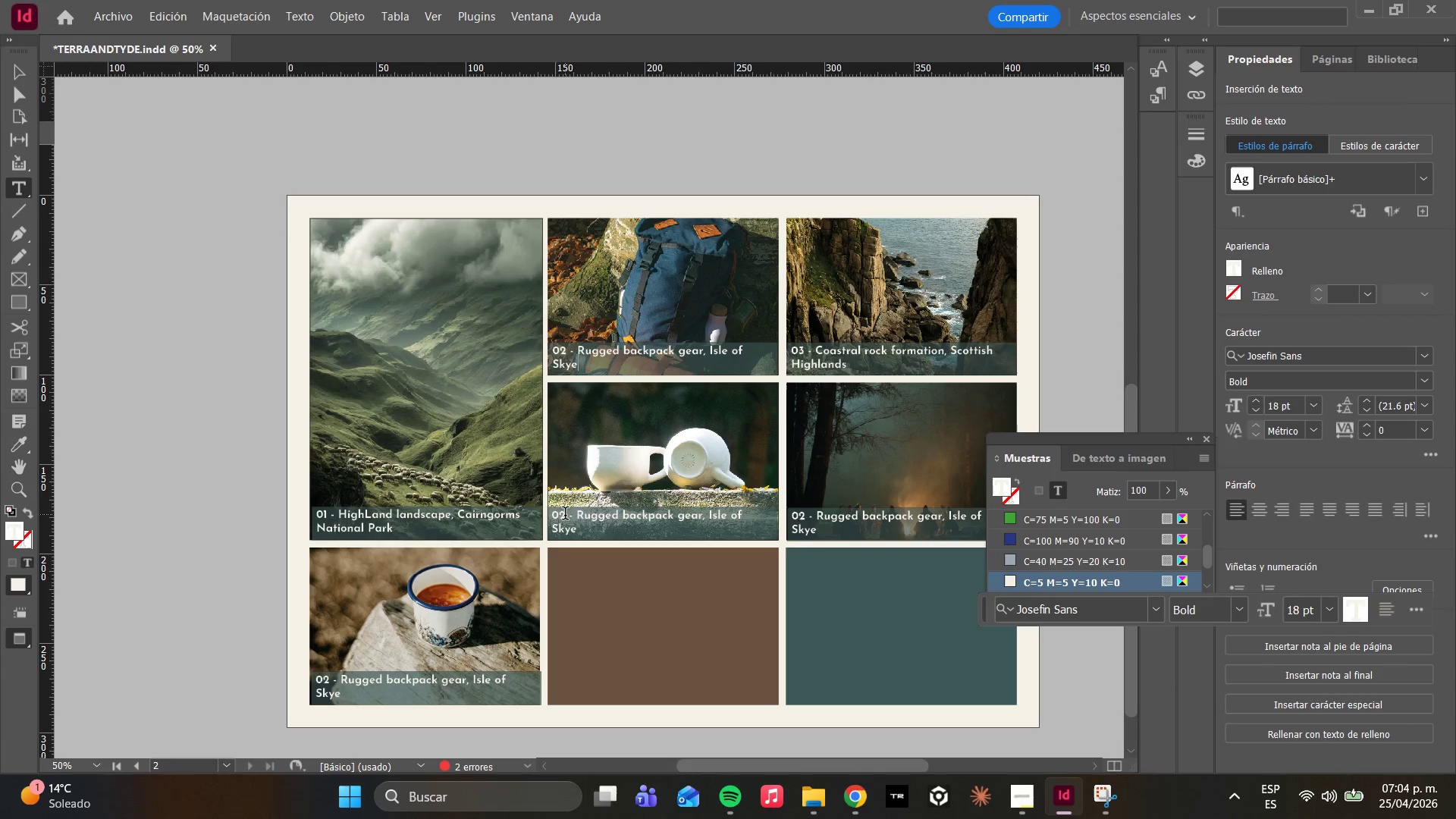 
double_click([565, 515])
 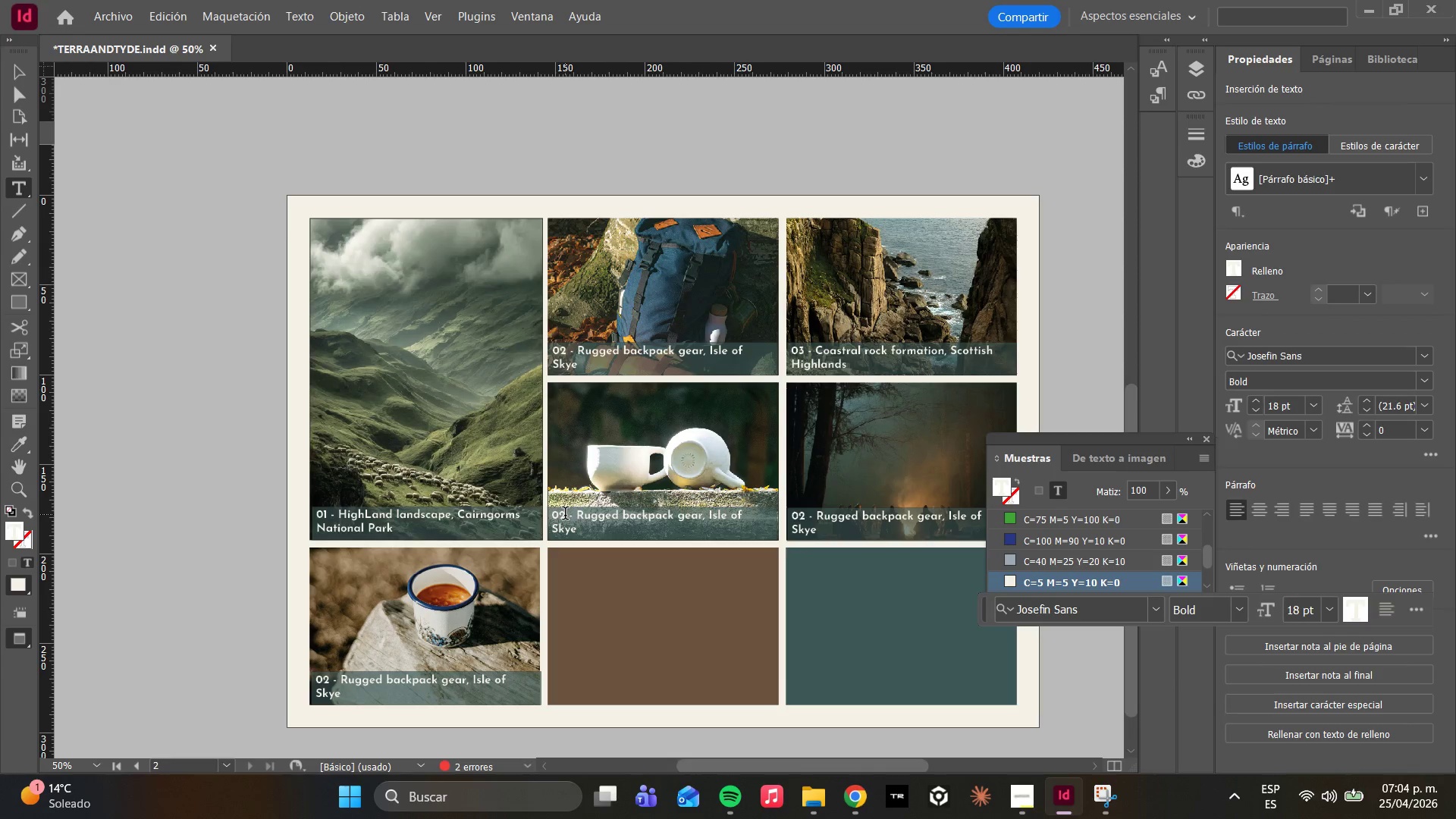 
triple_click([565, 515])
 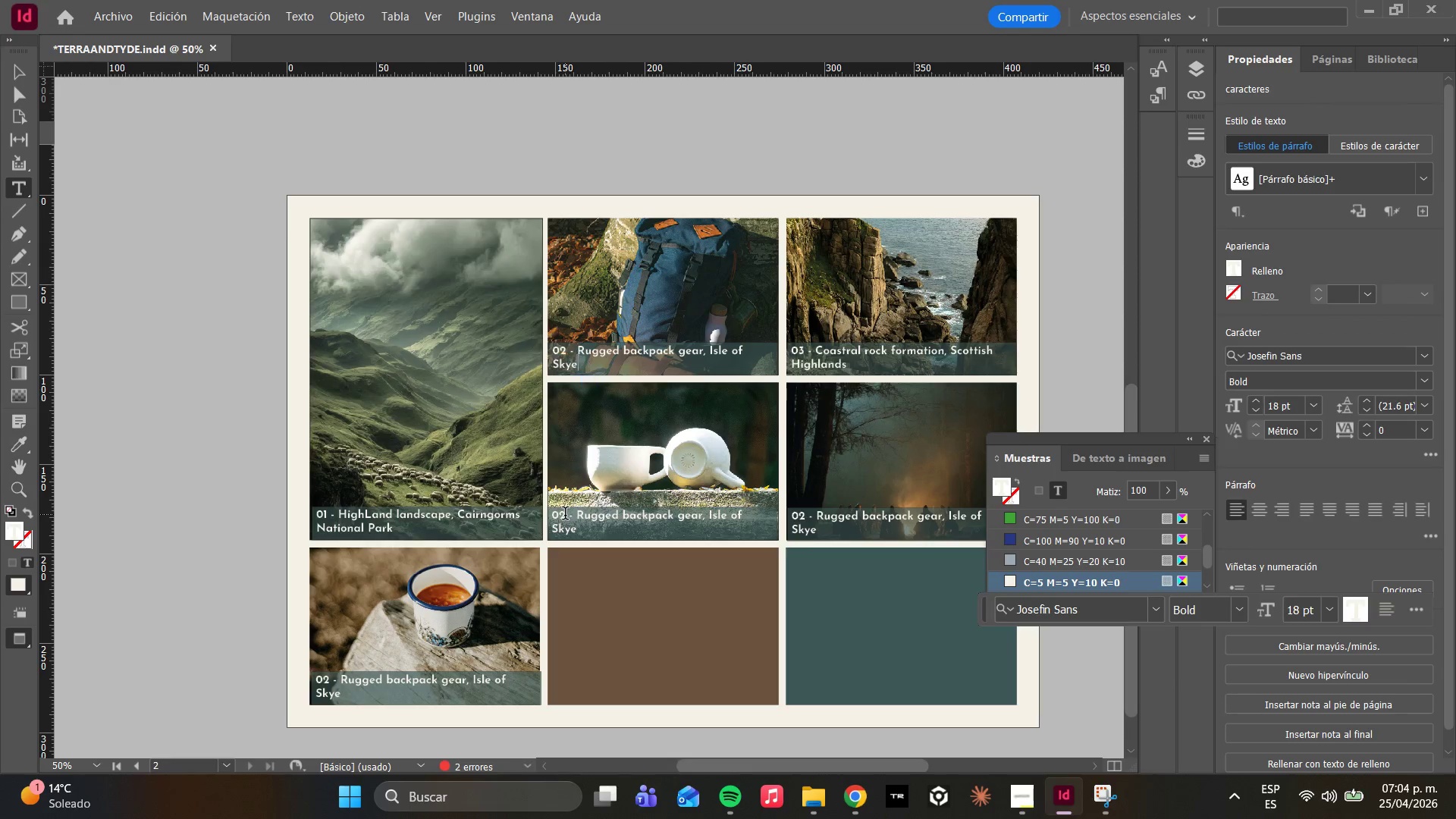 
double_click([565, 515])
 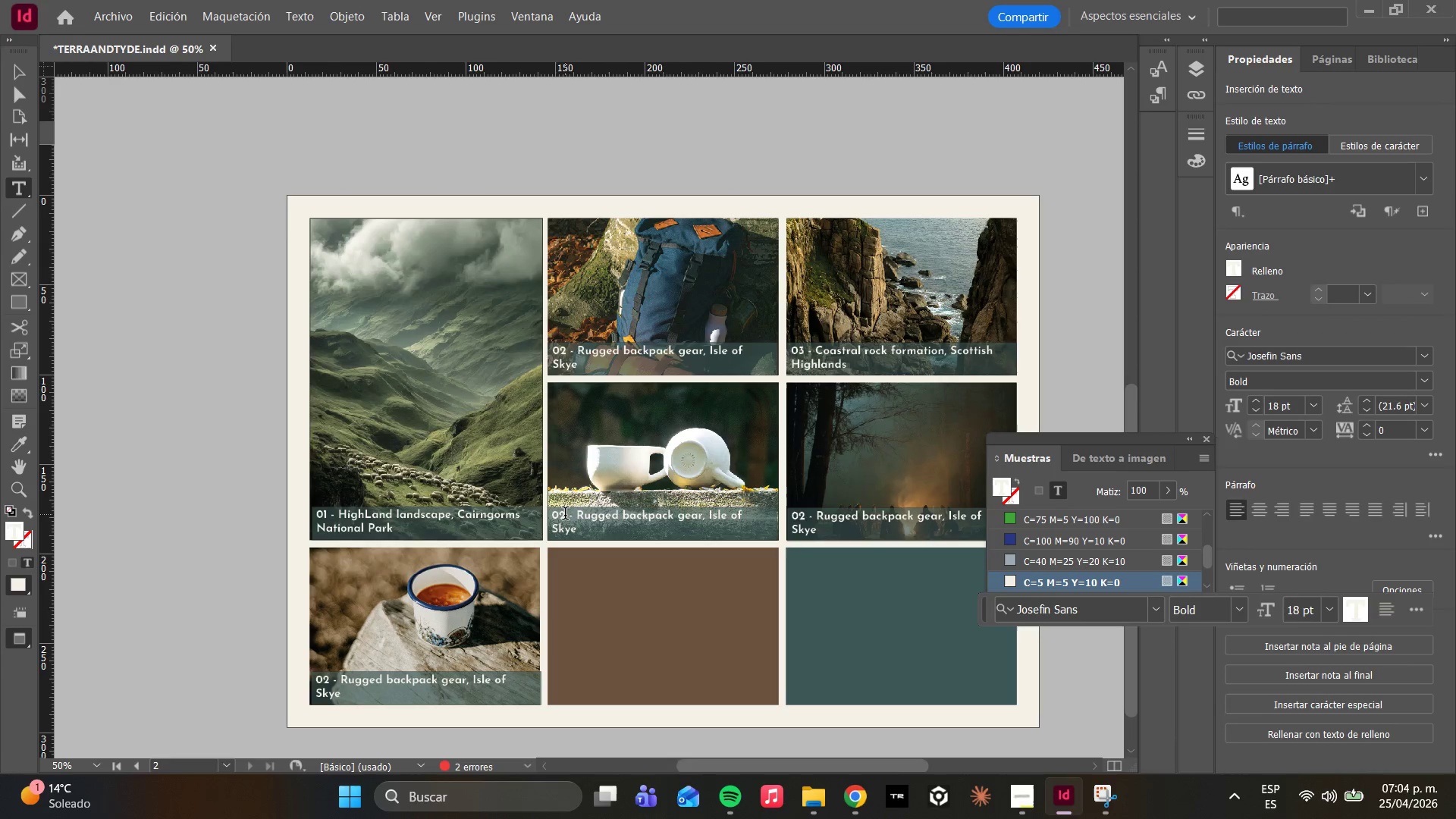 
triple_click([565, 515])
 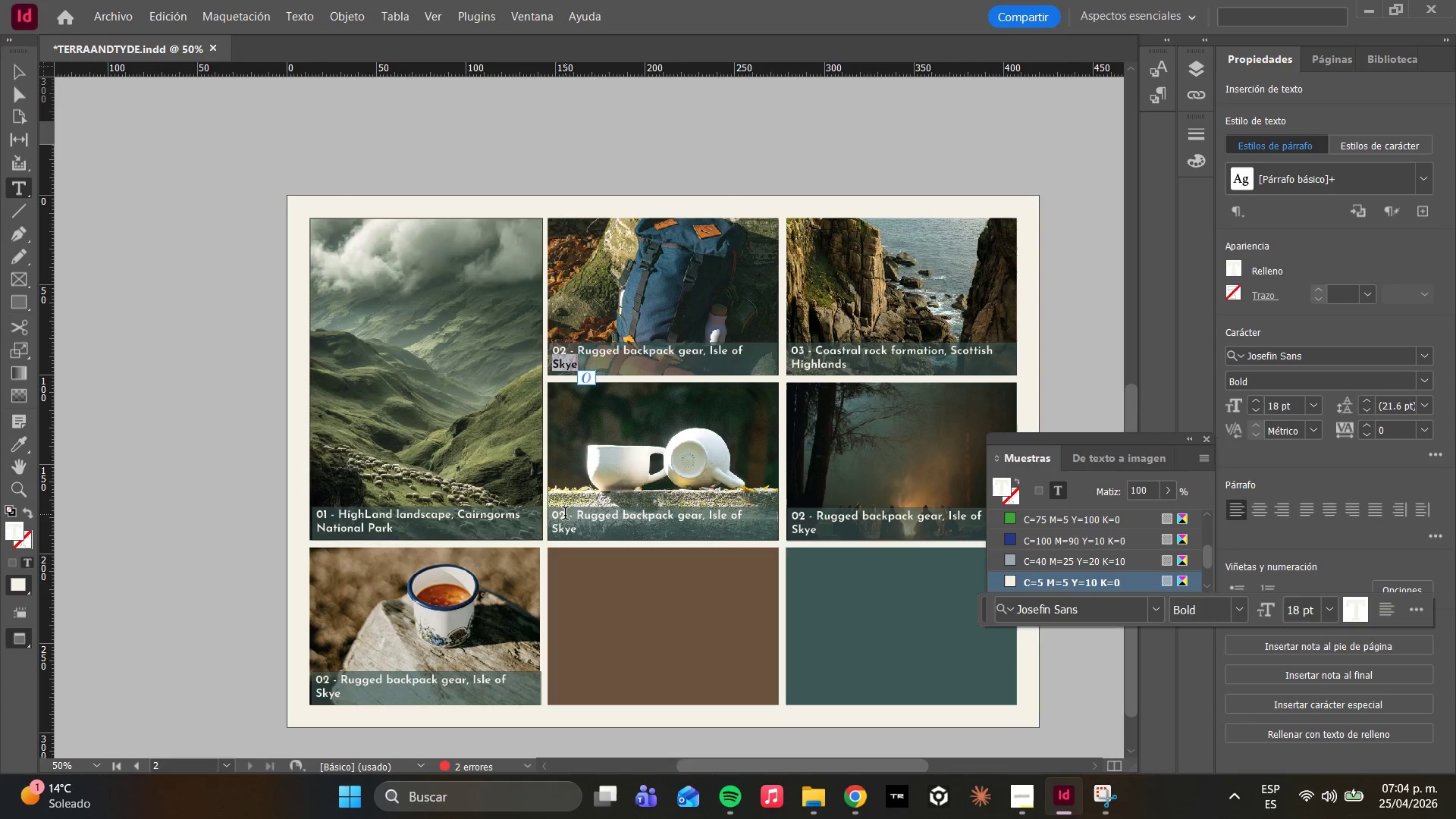 
triple_click([565, 515])
 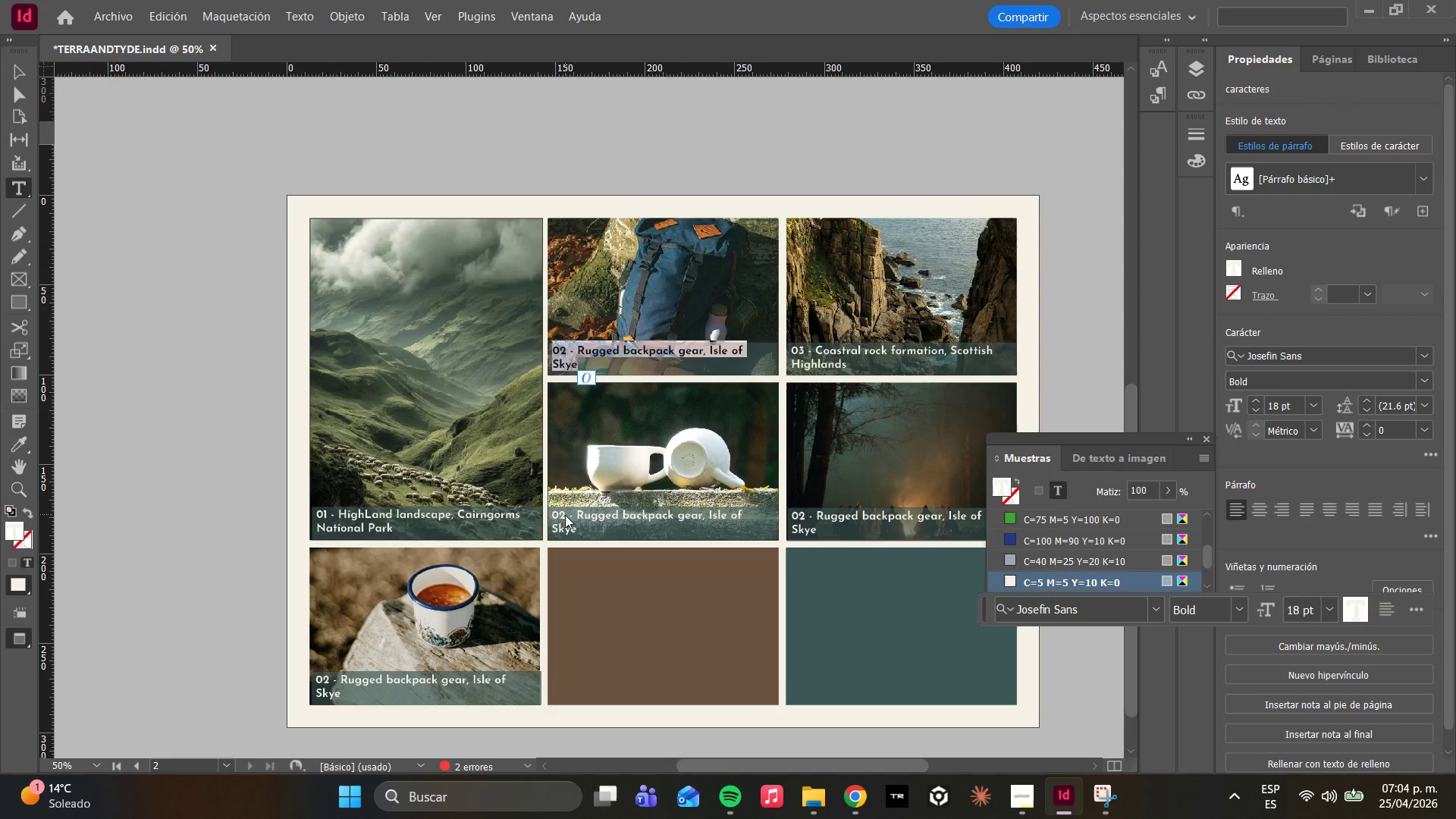 
double_click([565, 515])
 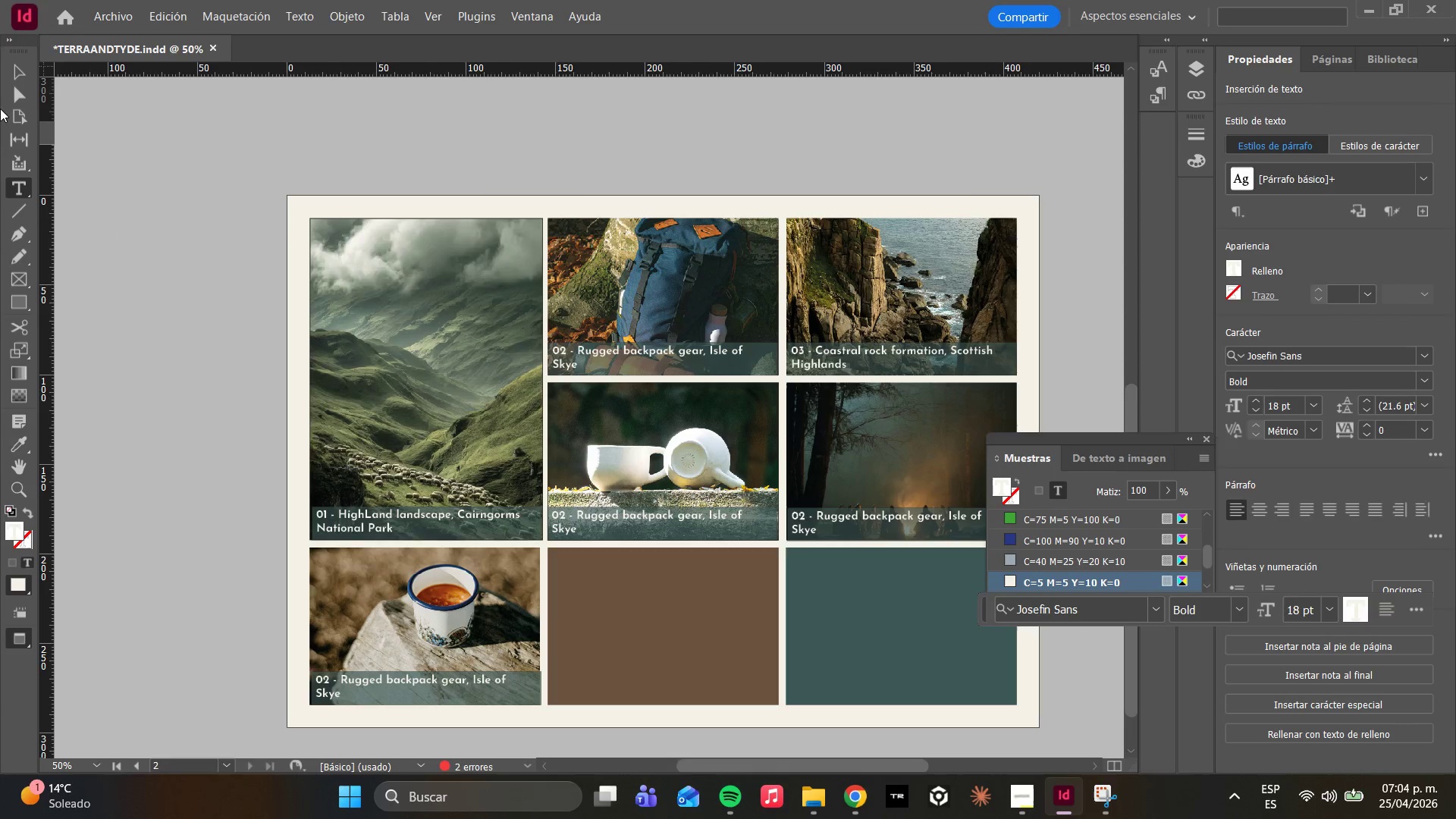 
left_click([14, 100])
 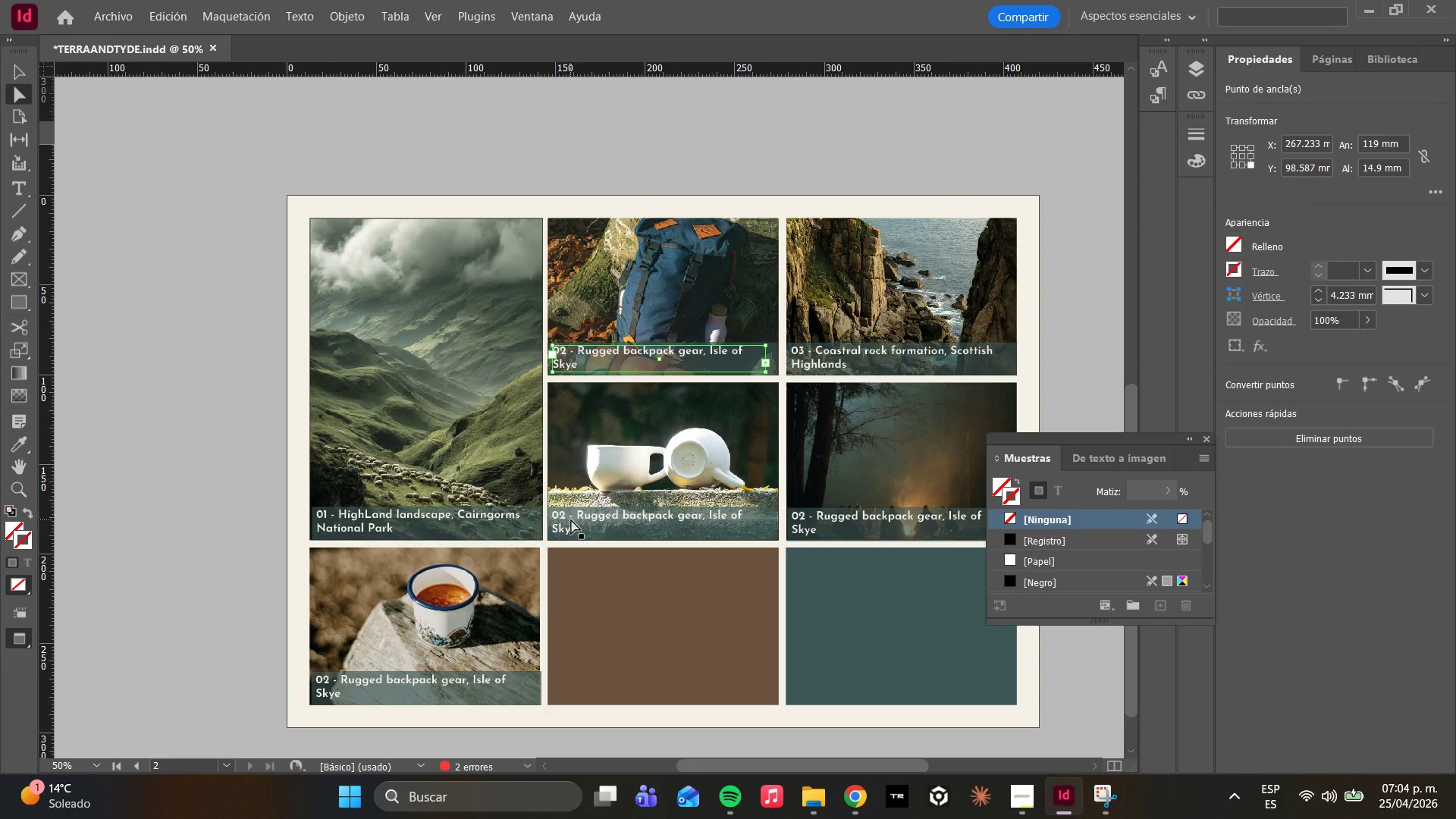 
double_click([563, 514])
 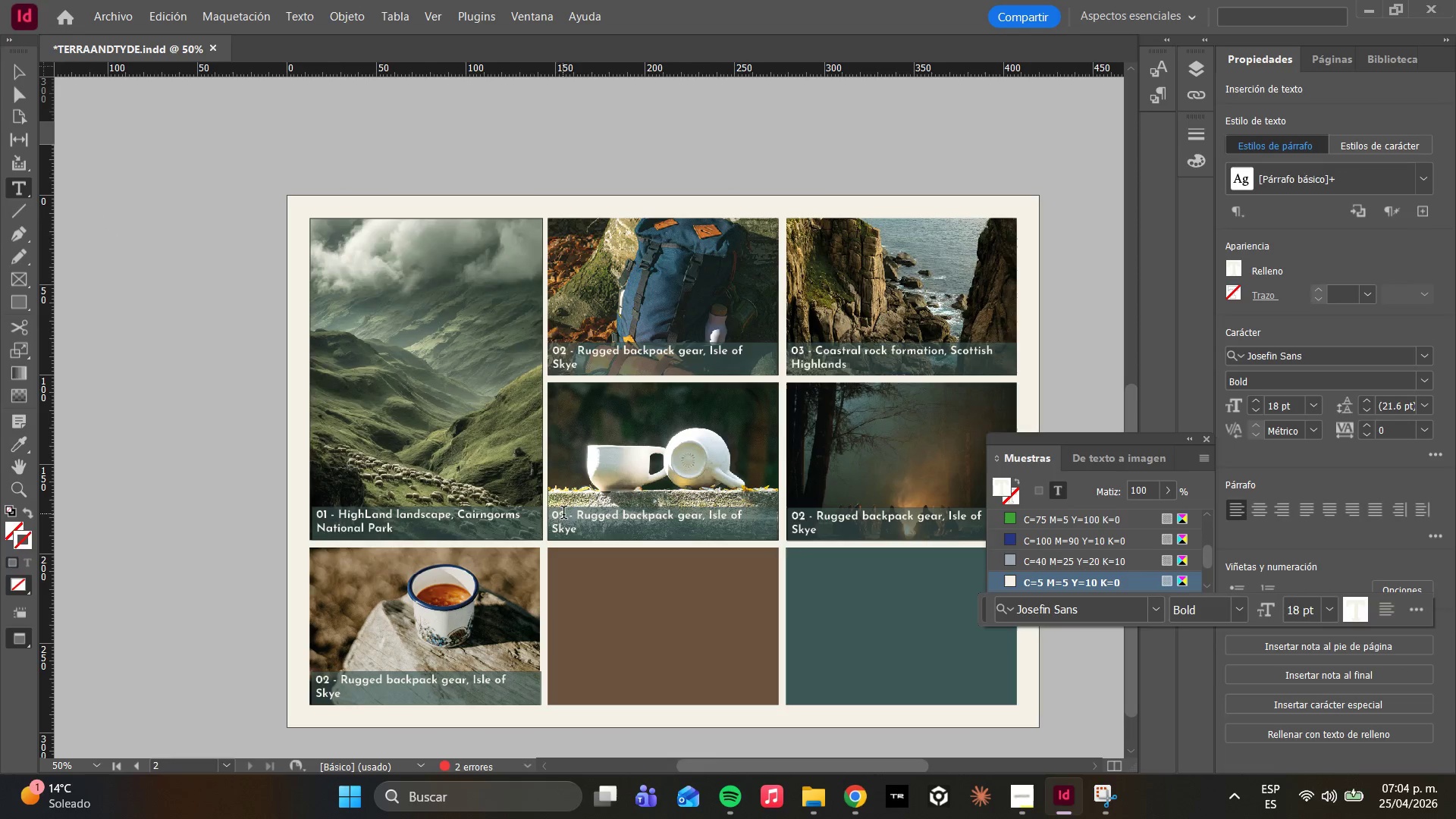 
triple_click([563, 514])
 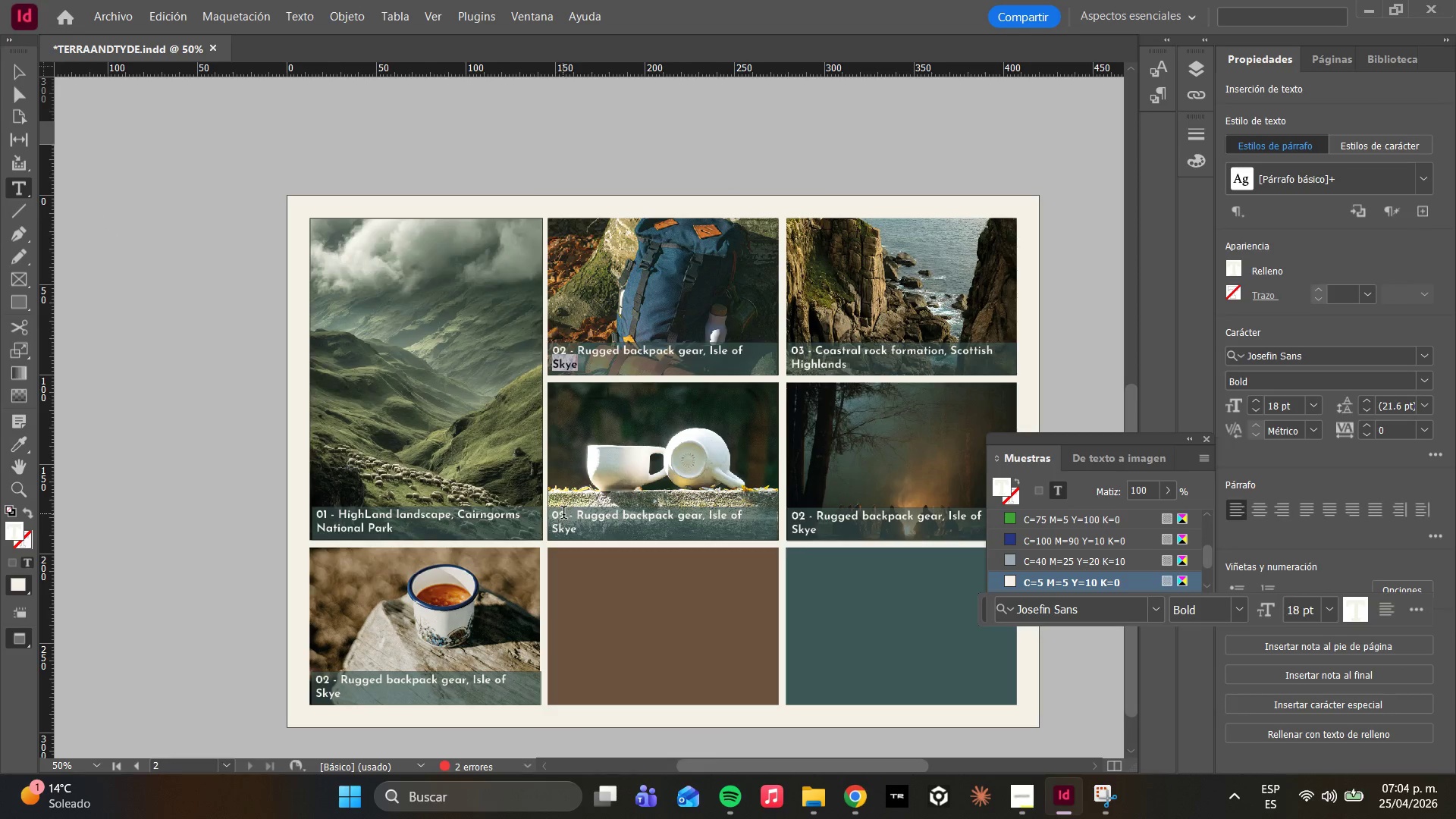 
triple_click([563, 514])
 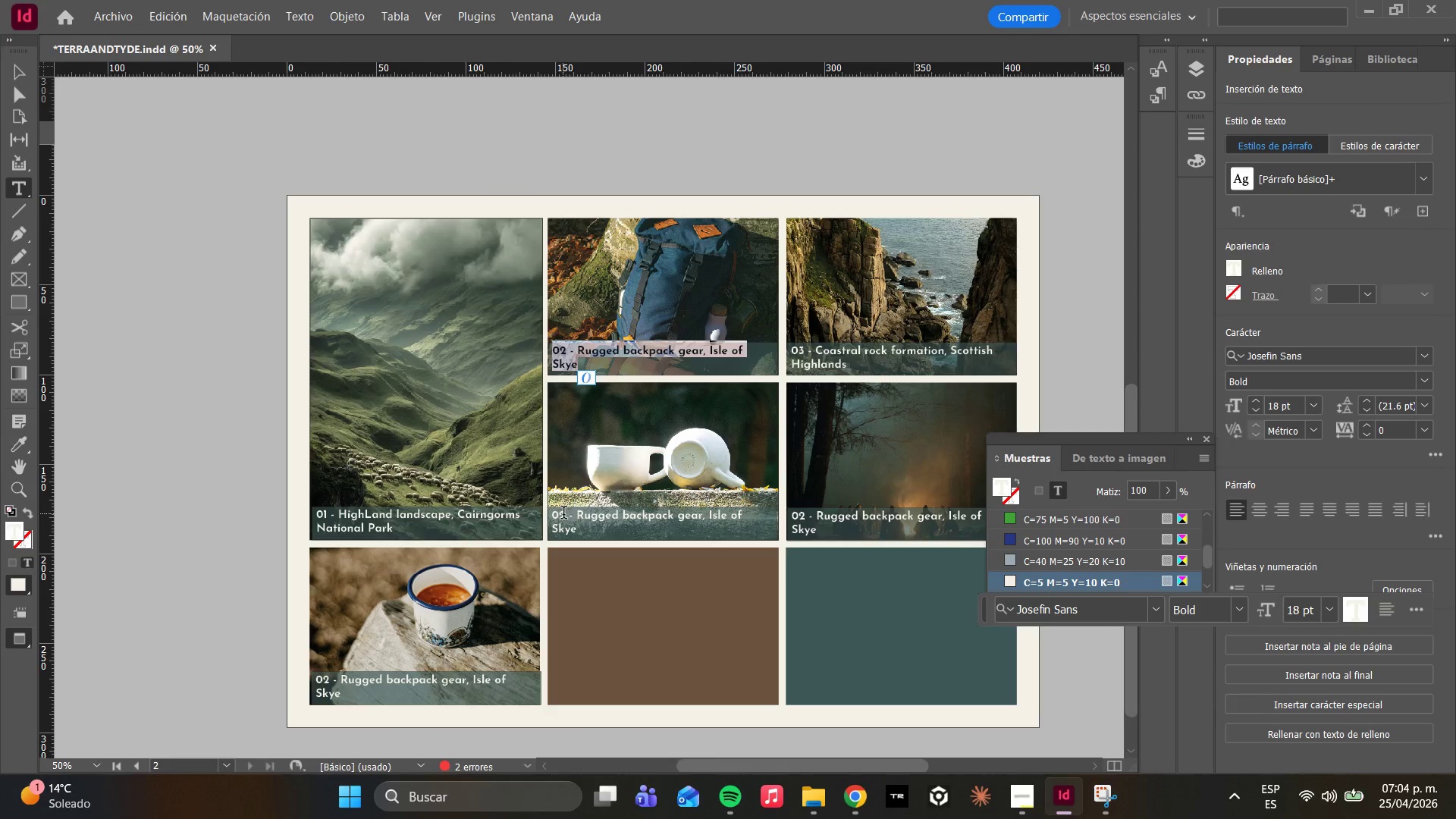 
triple_click([563, 514])
 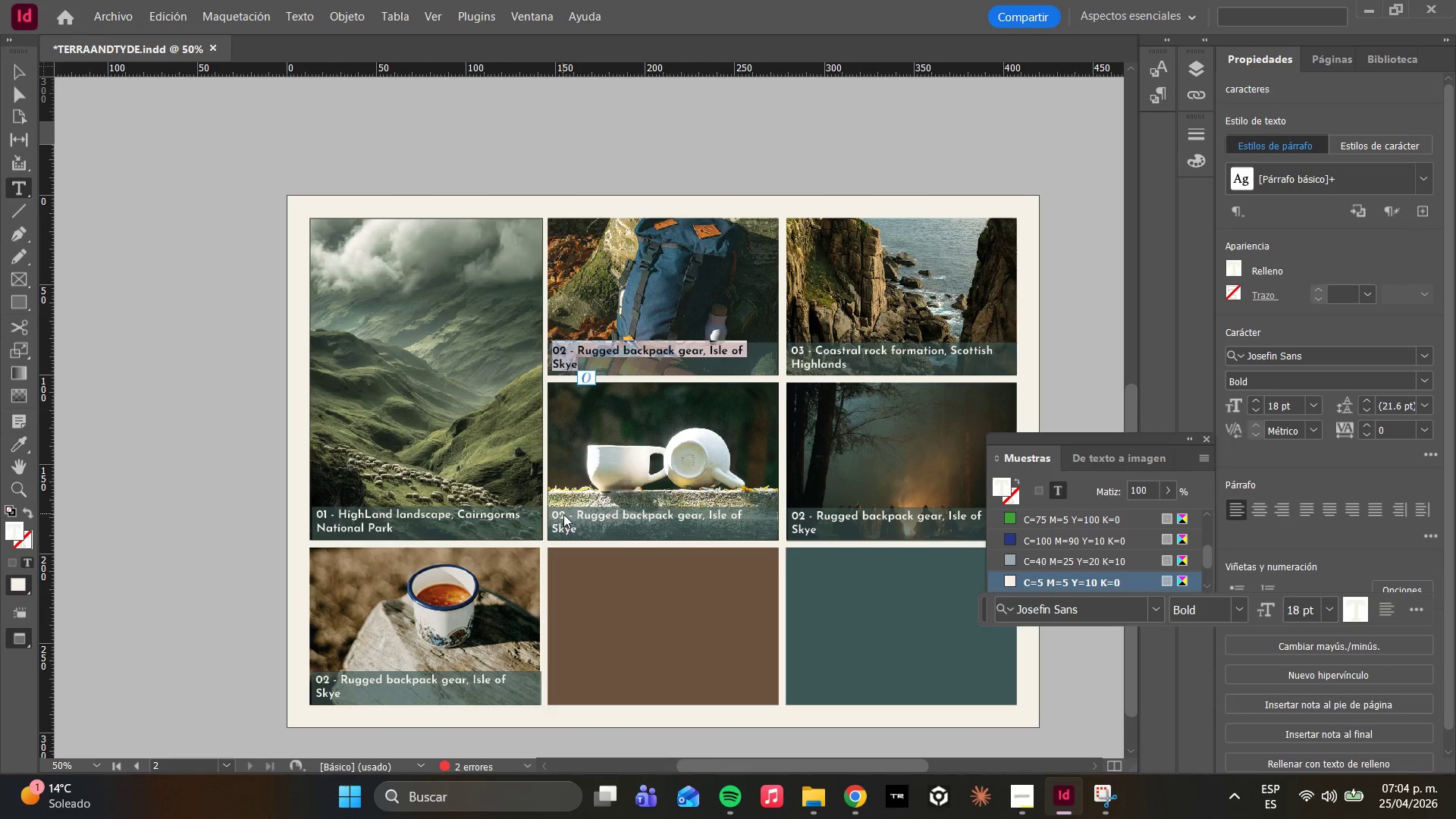 
triple_click([563, 514])
 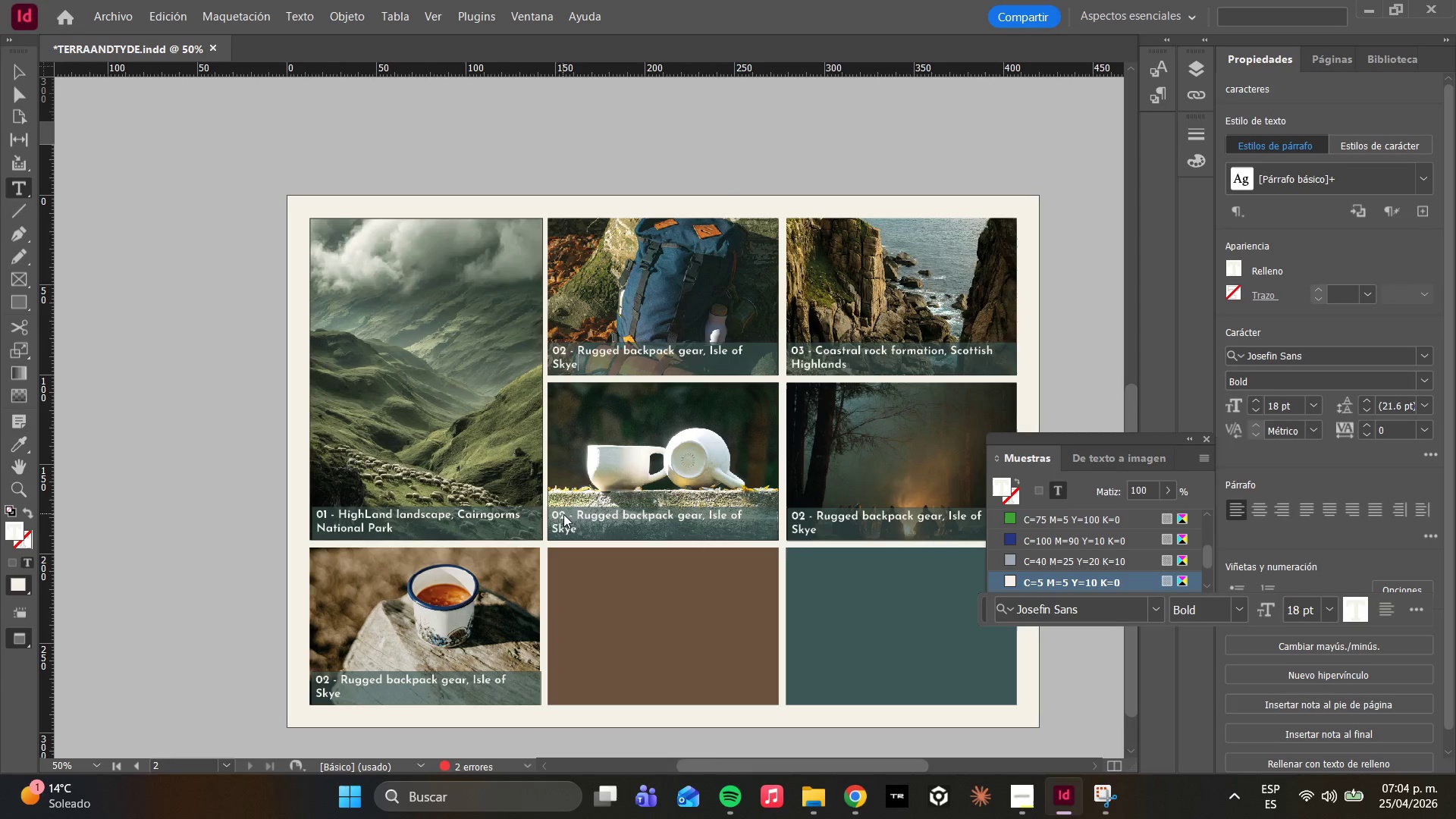 
triple_click([563, 514])
 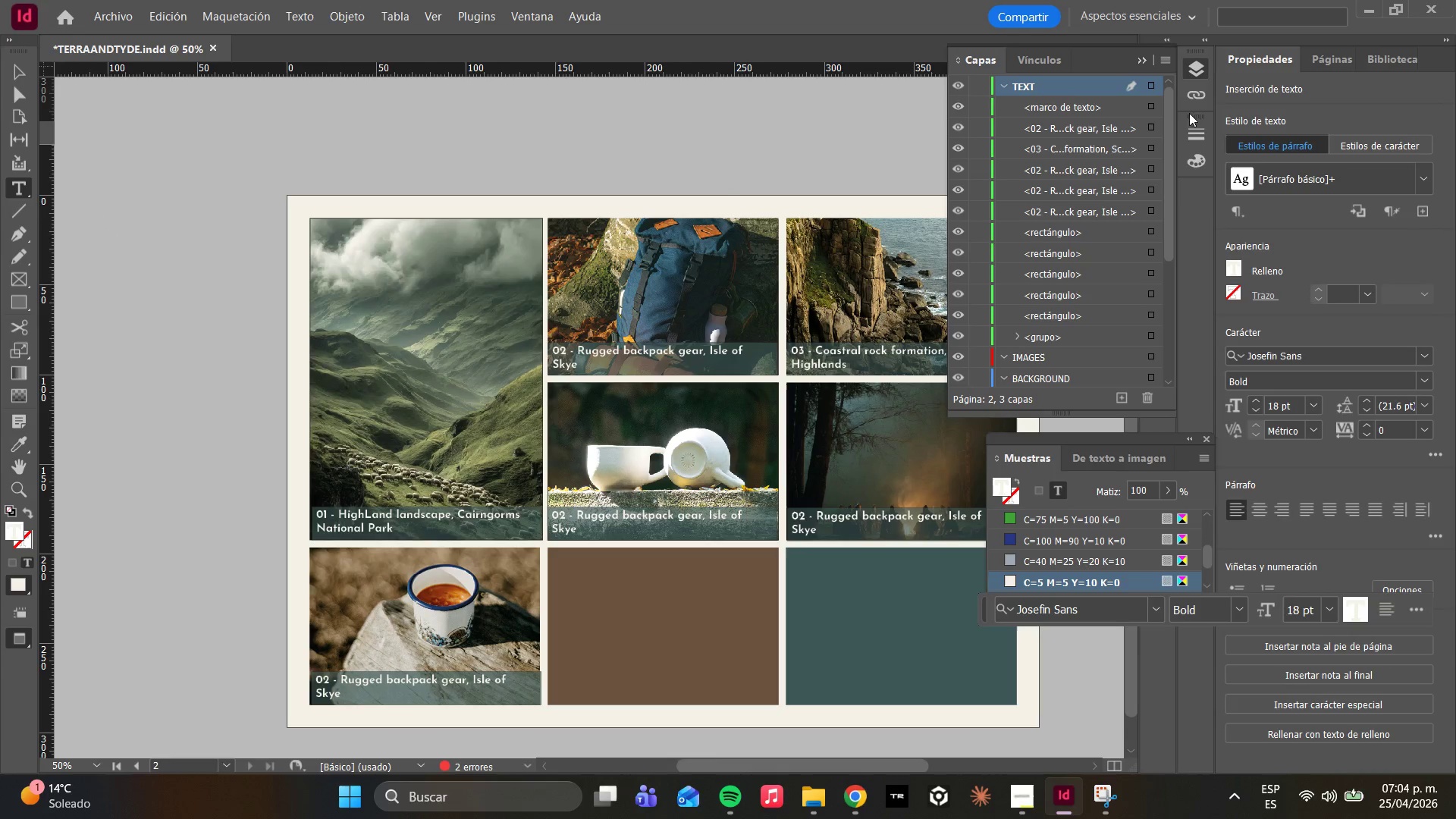 
left_click([1043, 194])
 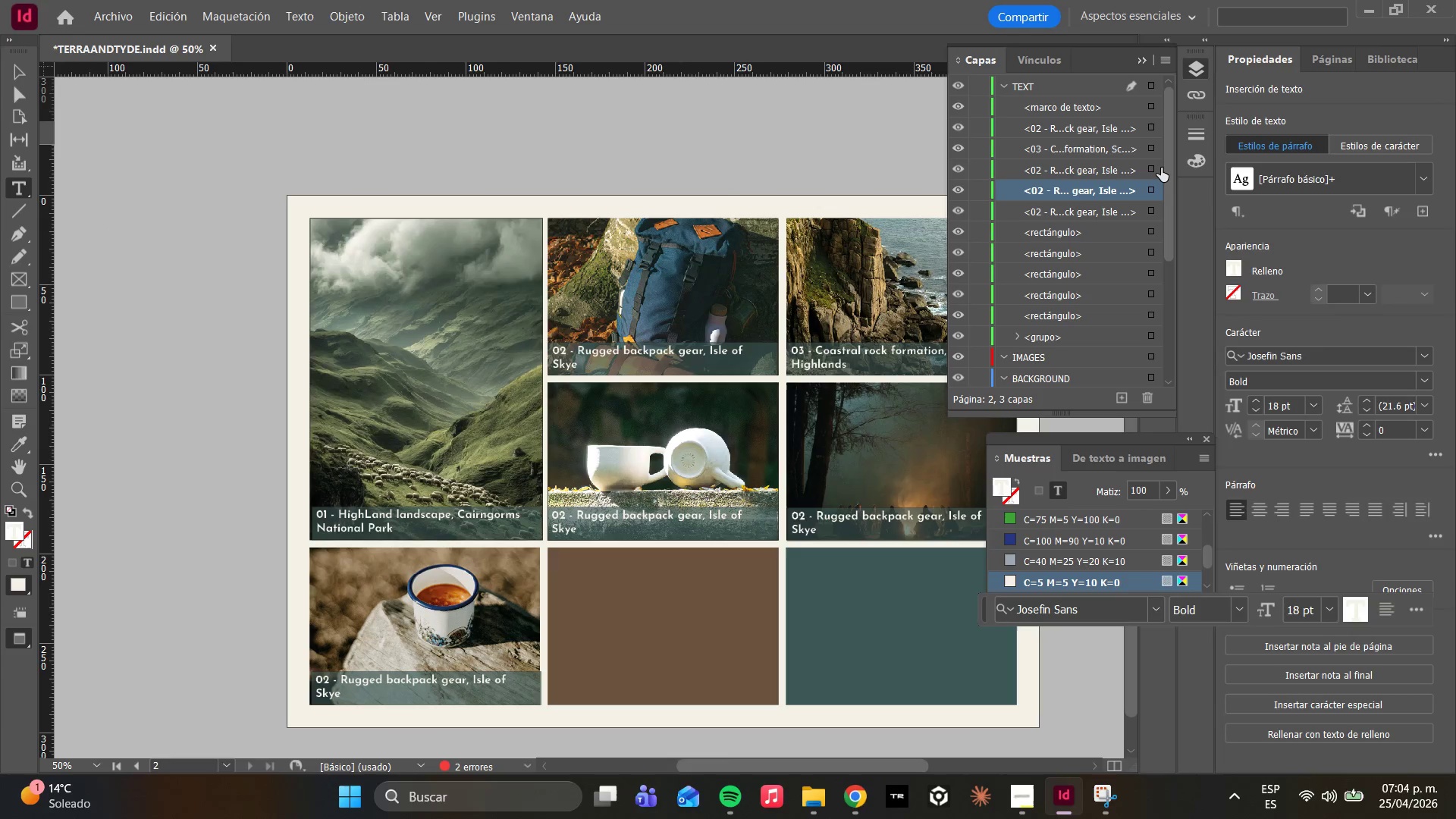 
left_click([1156, 168])
 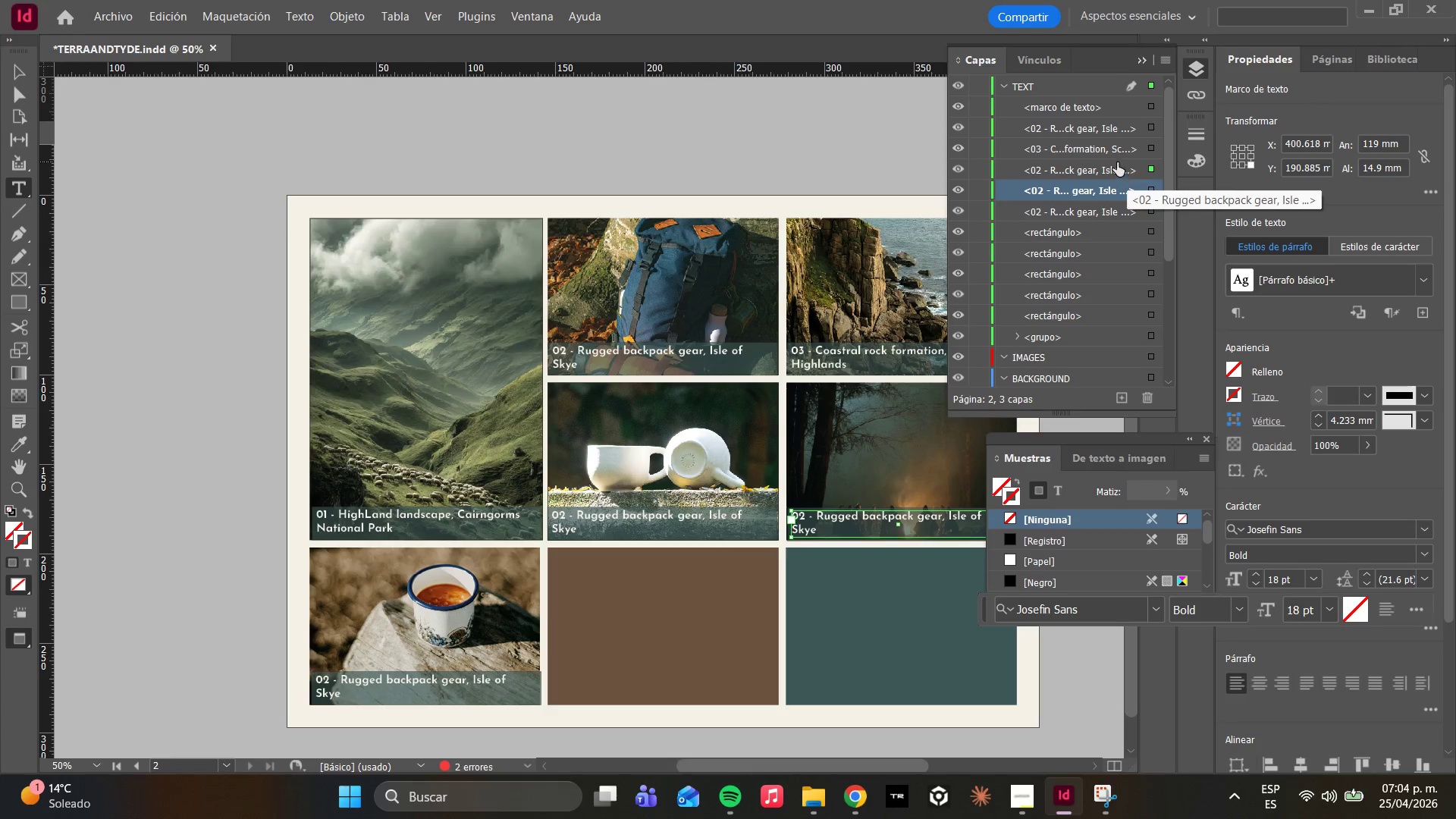 
left_click([1109, 162])
 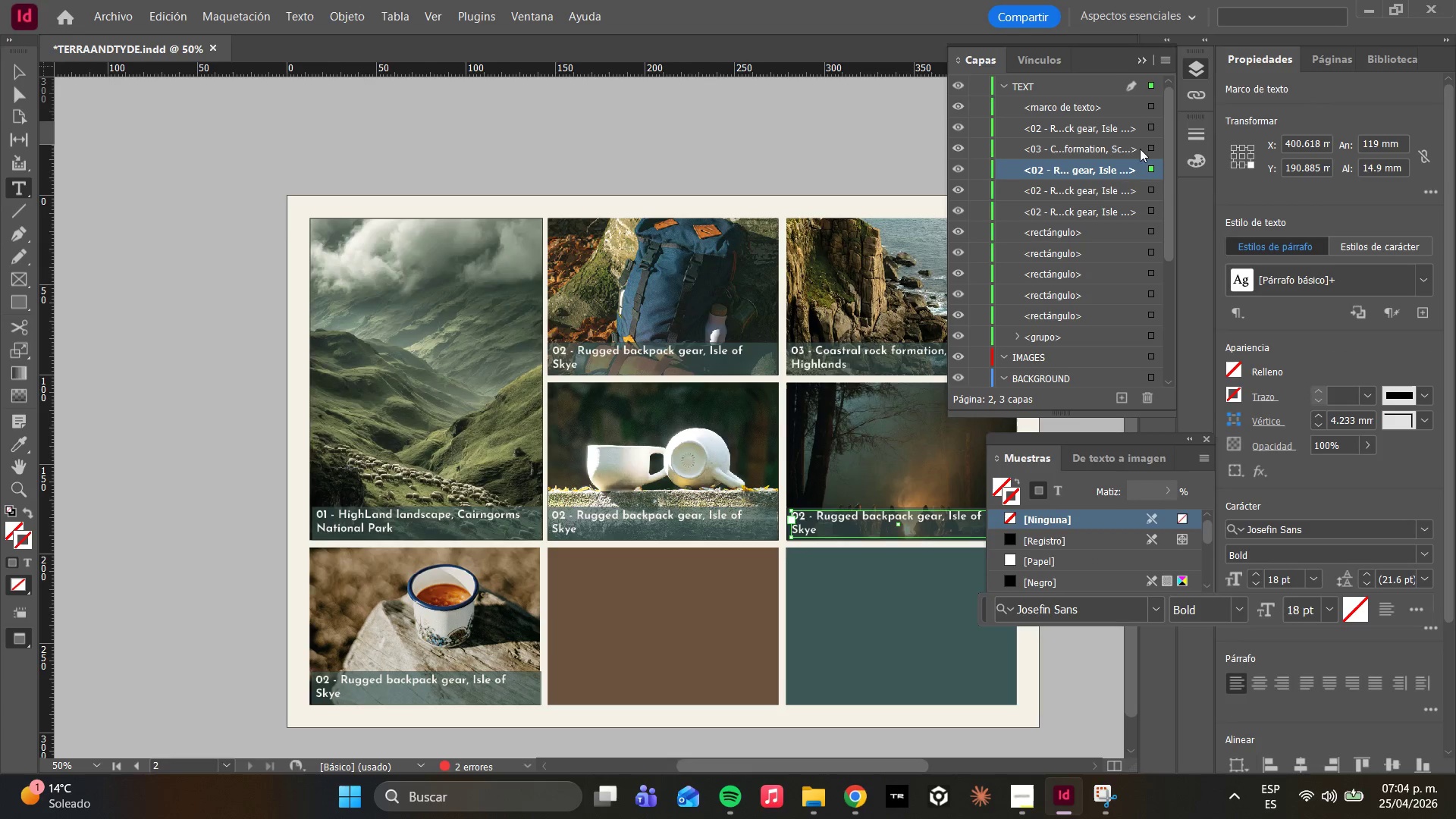 
left_click([1109, 187])
 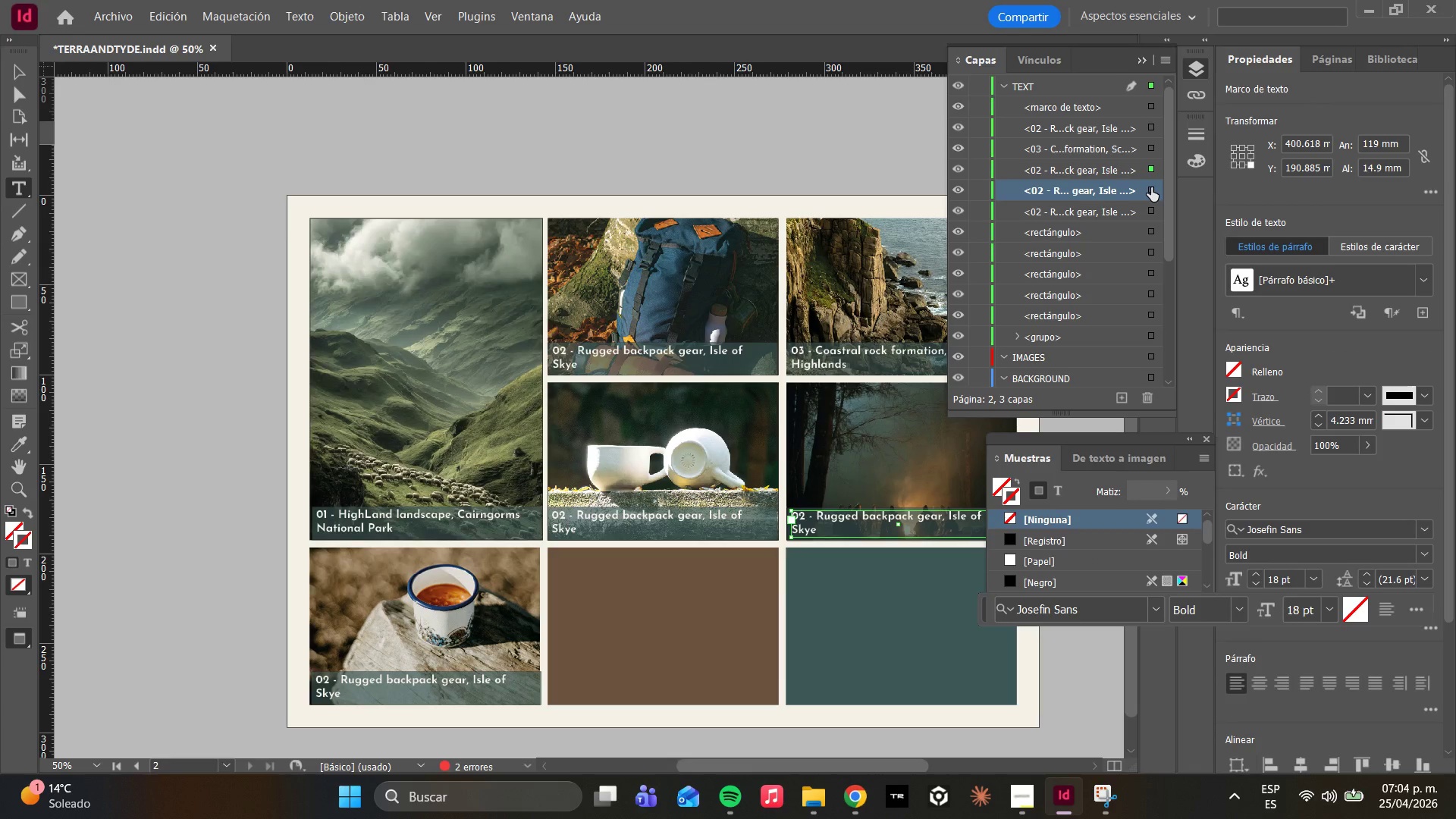 
left_click([1154, 187])
 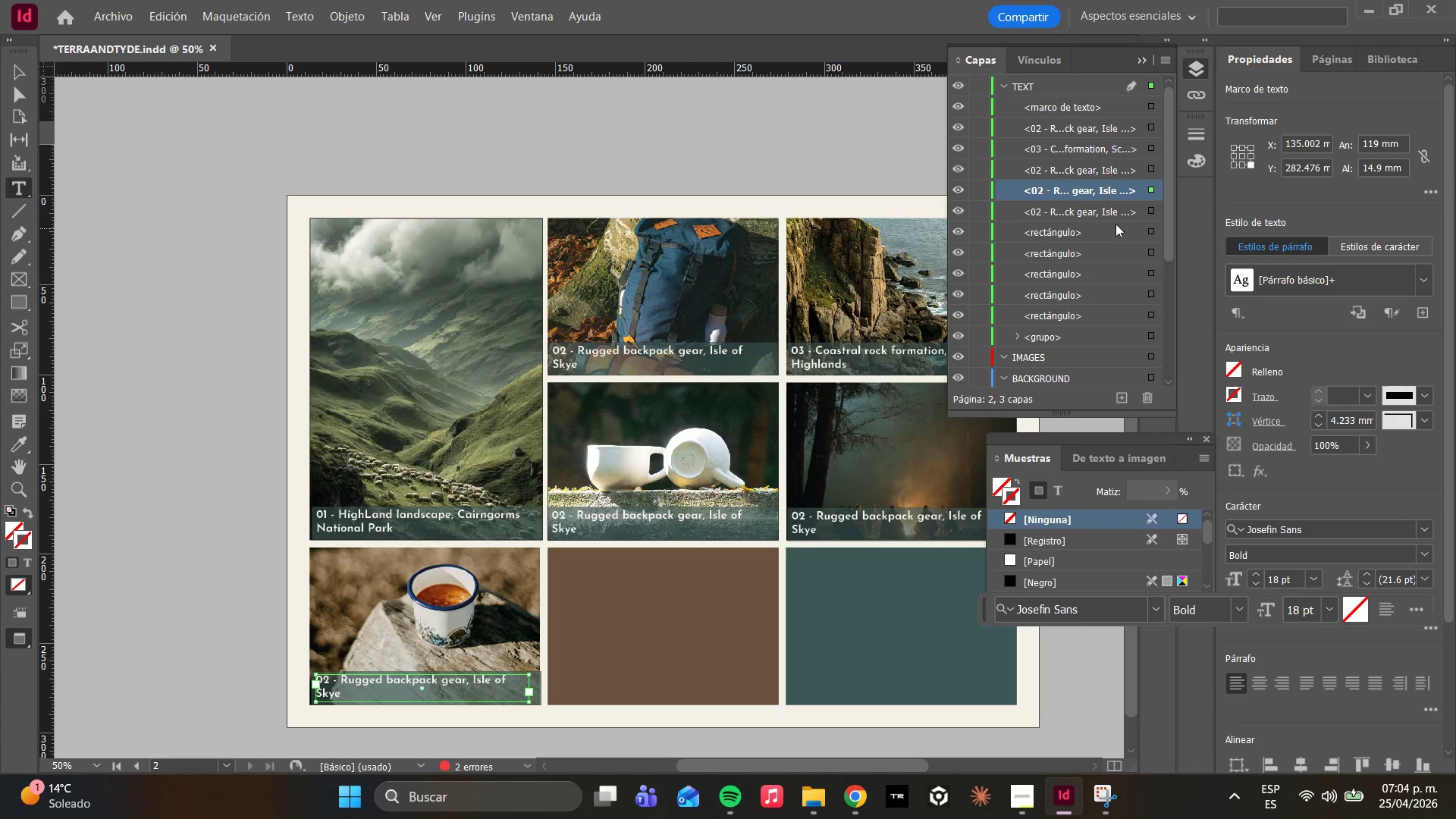 
left_click([1100, 212])
 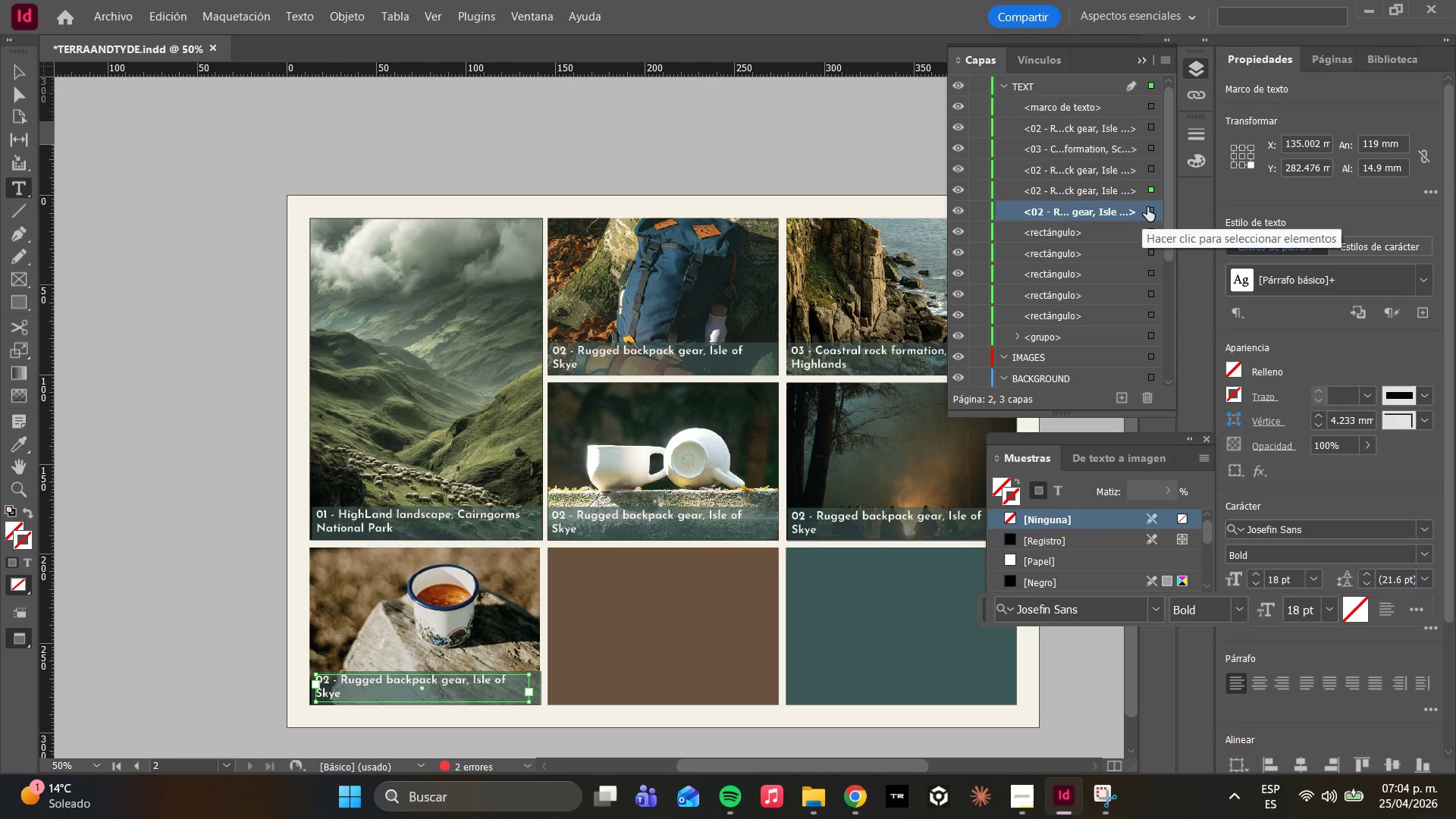 
left_click([1150, 207])
 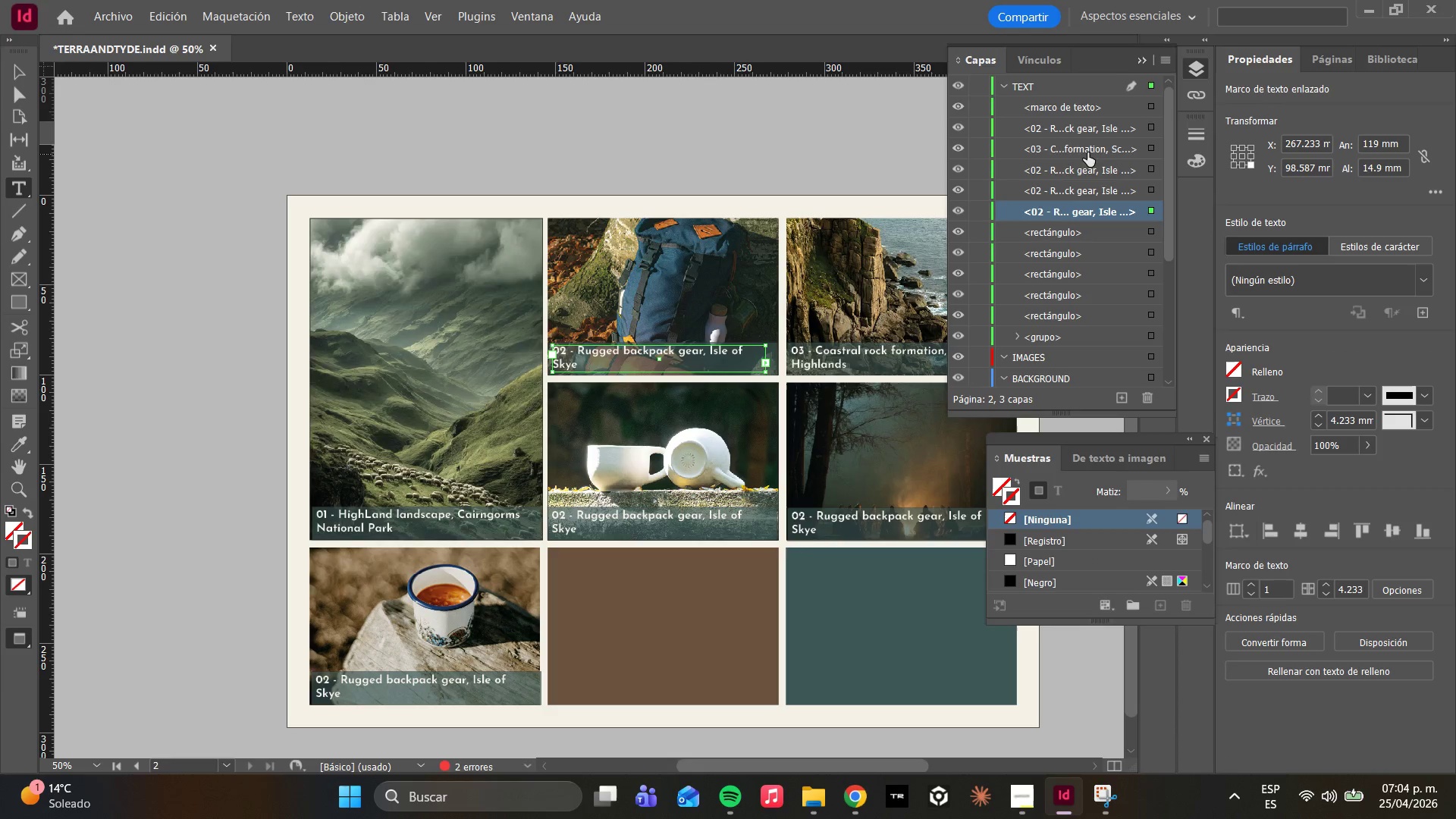 
left_click([1071, 127])
 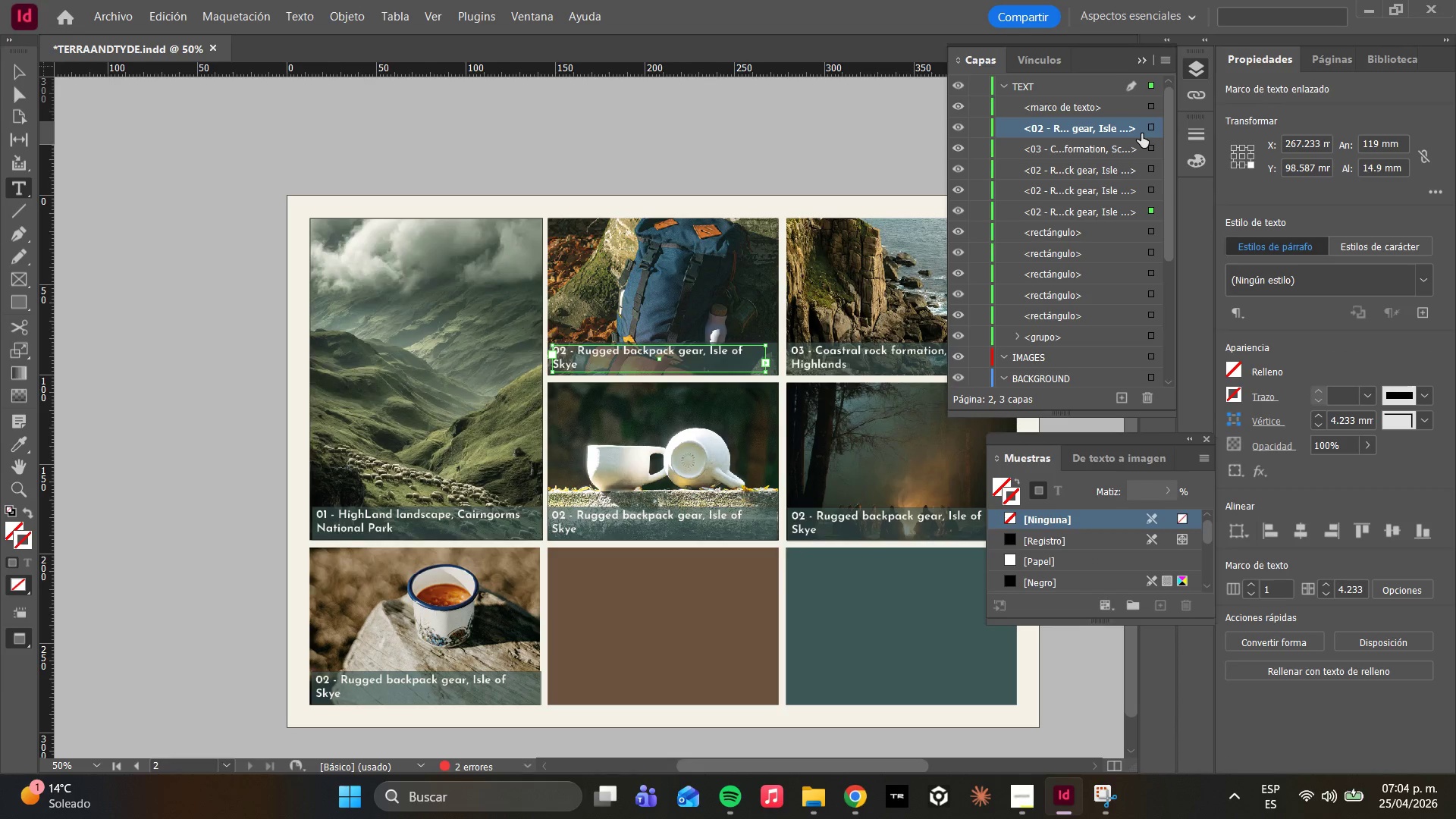 
left_click([1146, 127])
 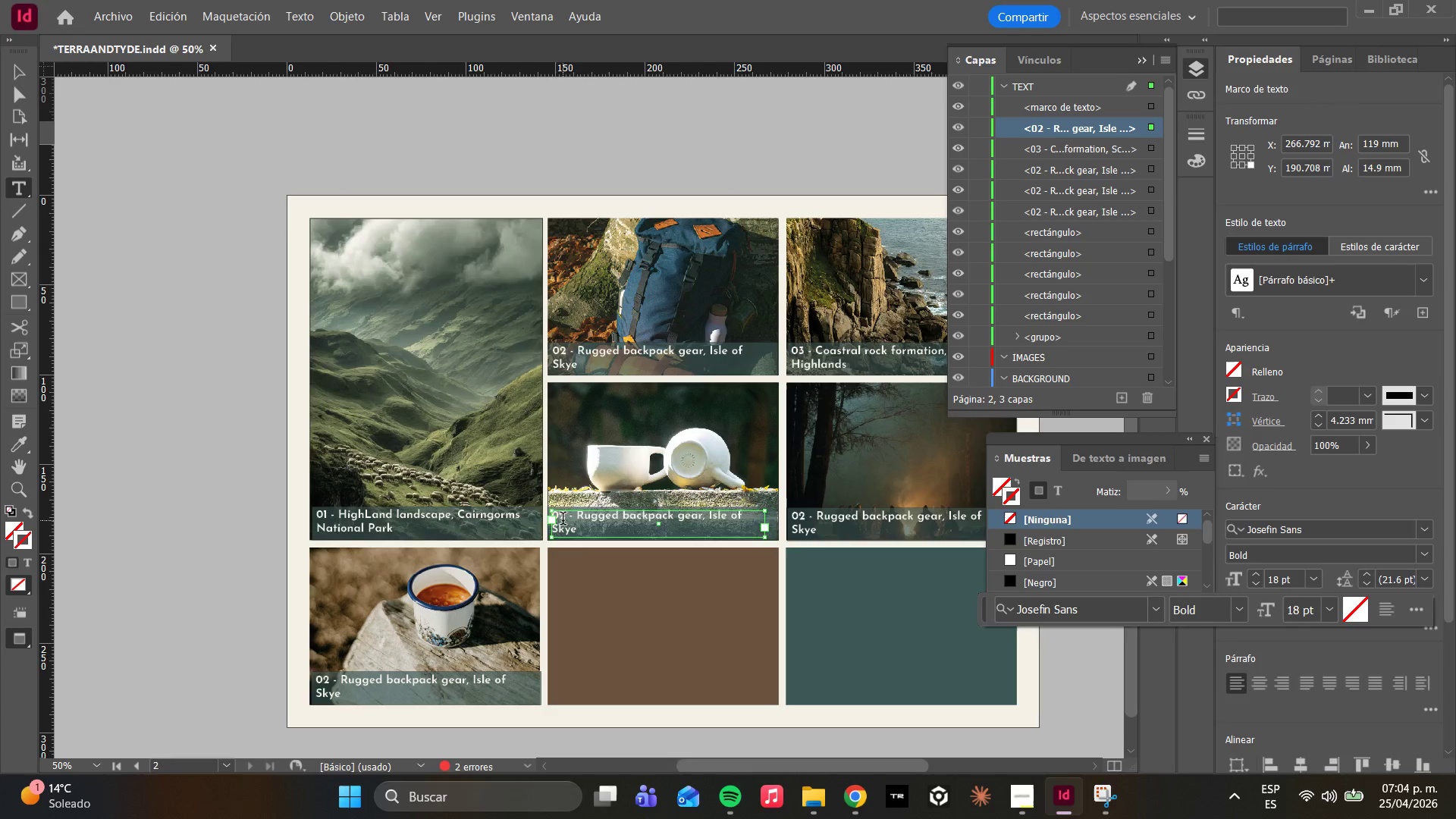 
left_click([567, 518])
 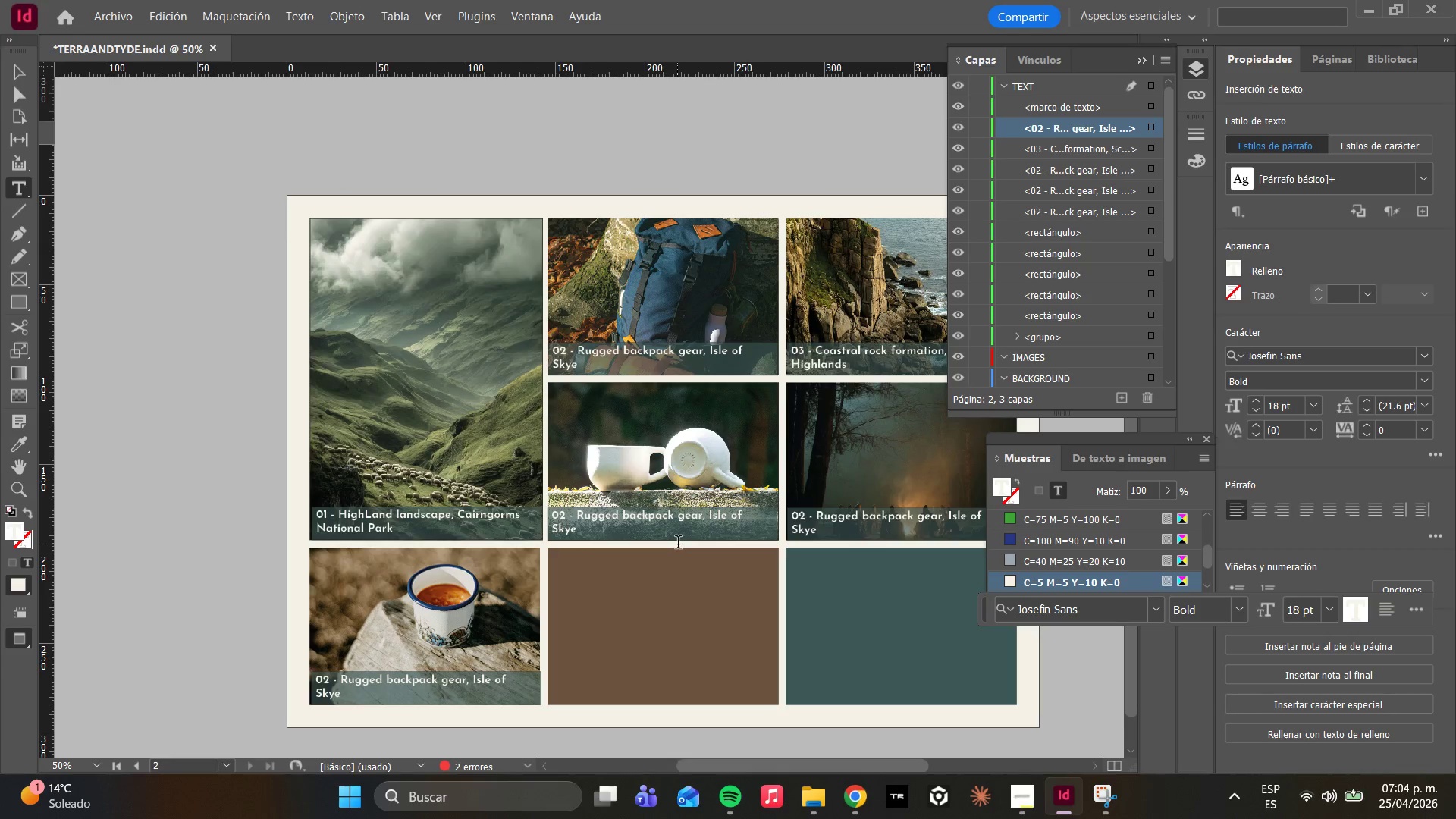 
key(Backspace)
 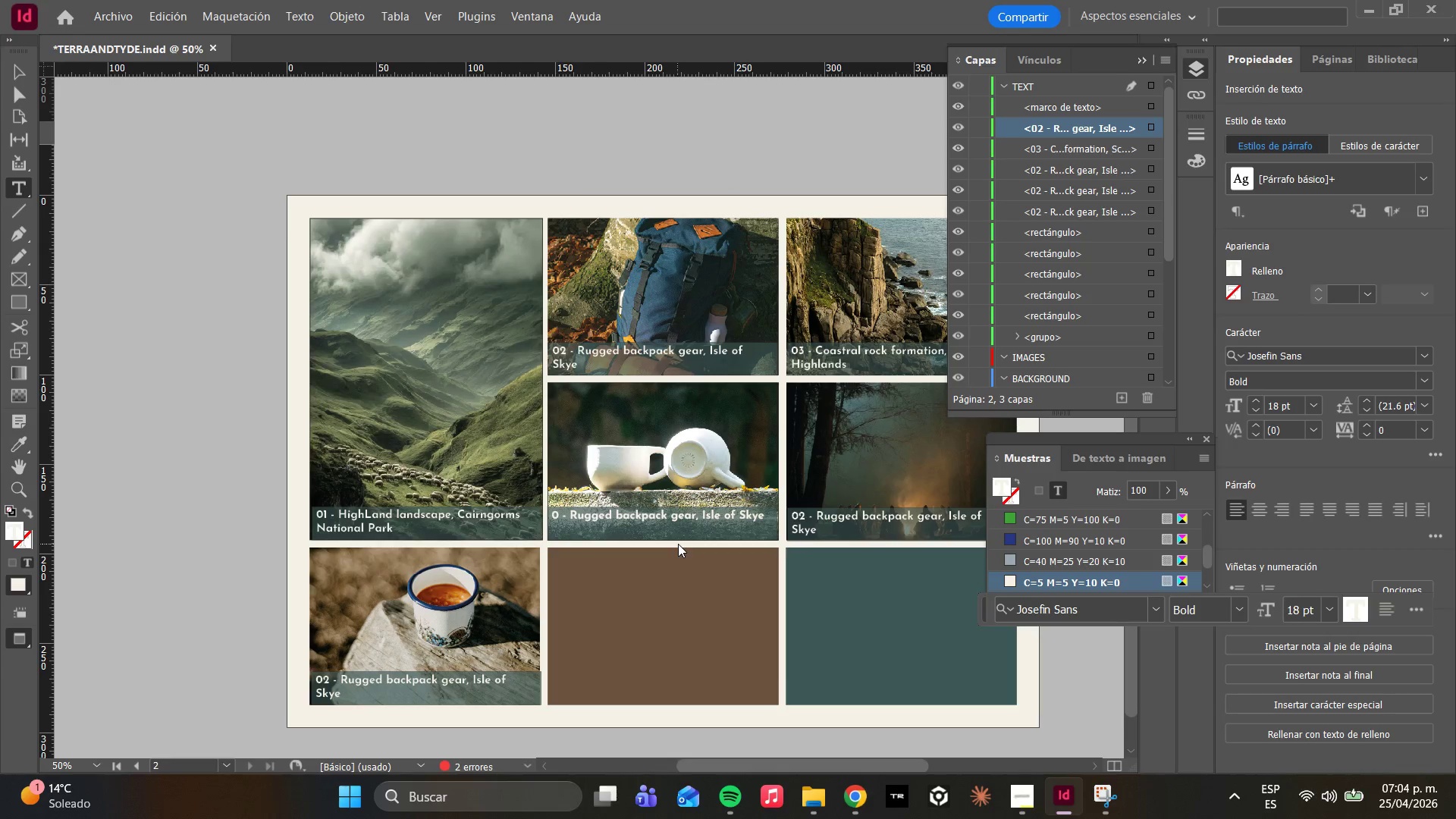 
key(4)
 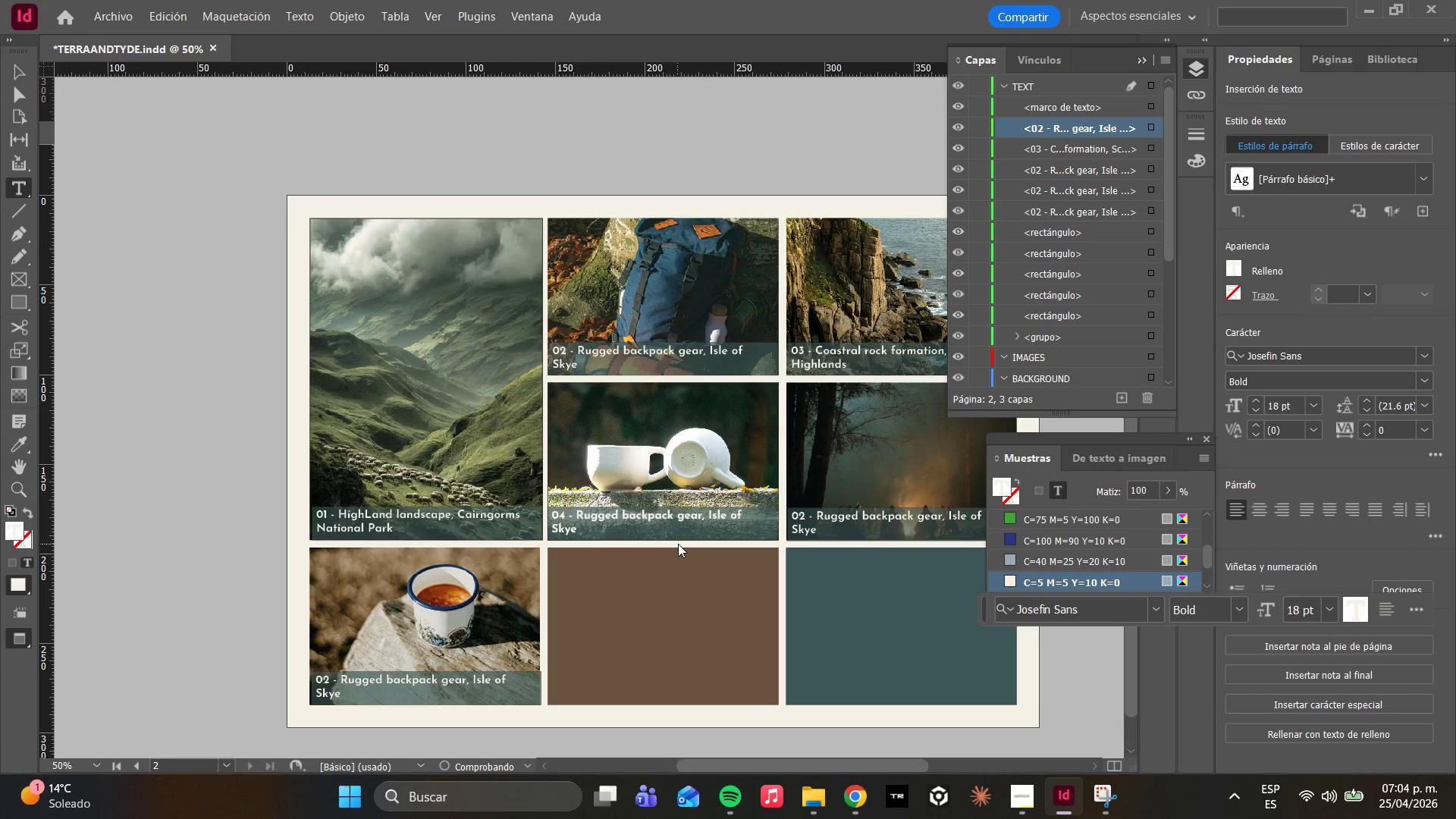 
key(ArrowDown)
 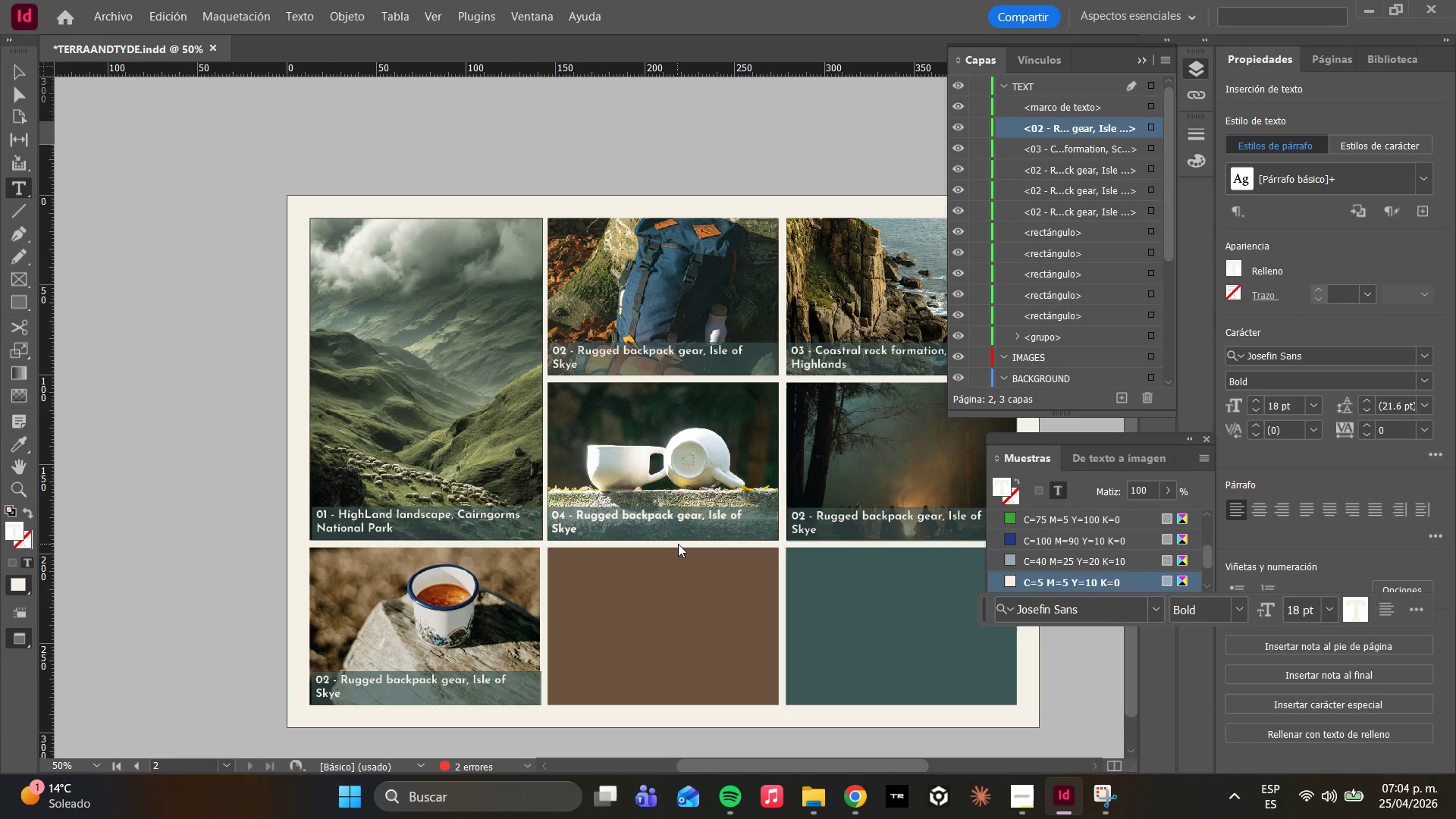 
key(ArrowRight)
 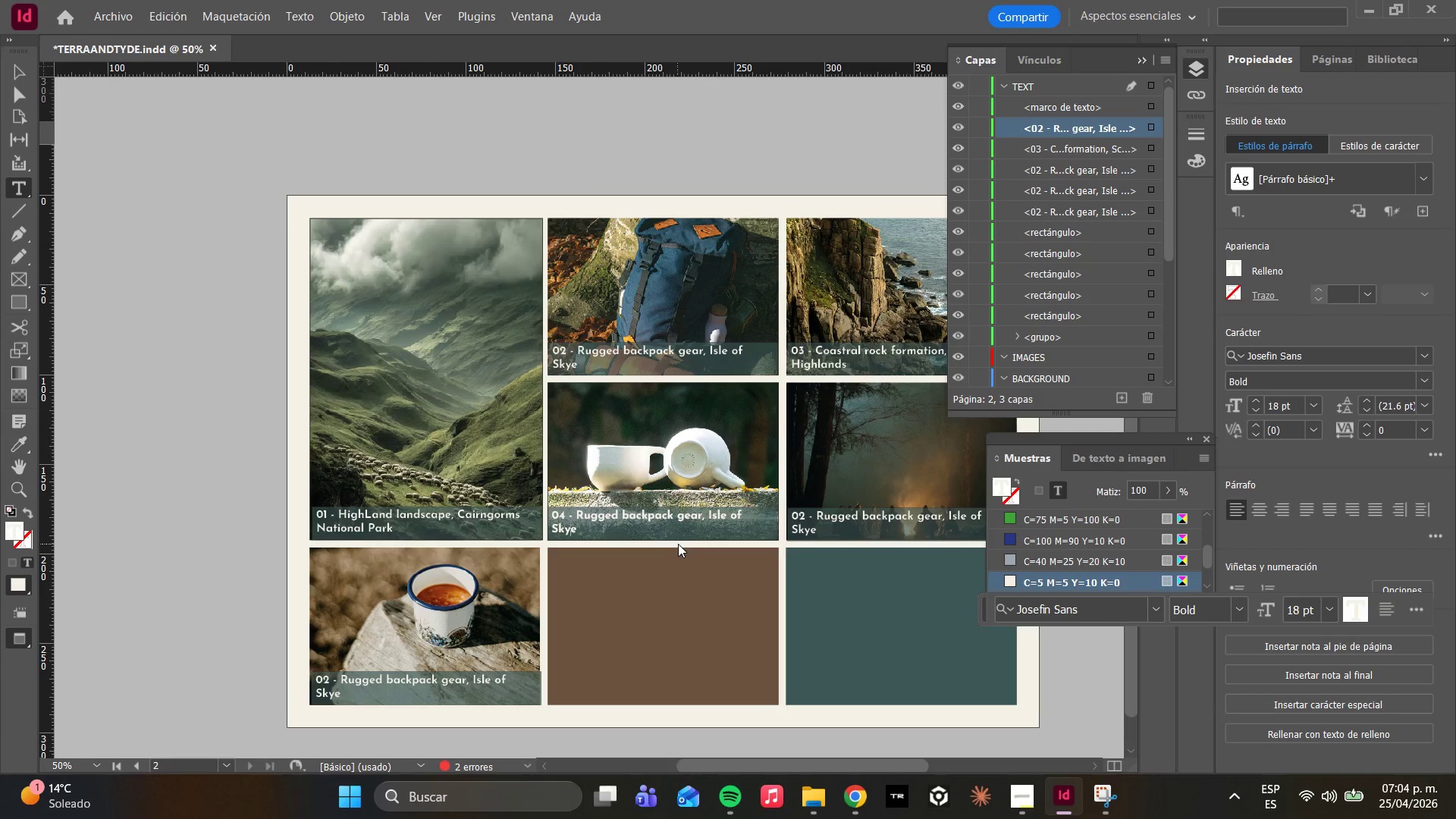 
key(ArrowRight)
 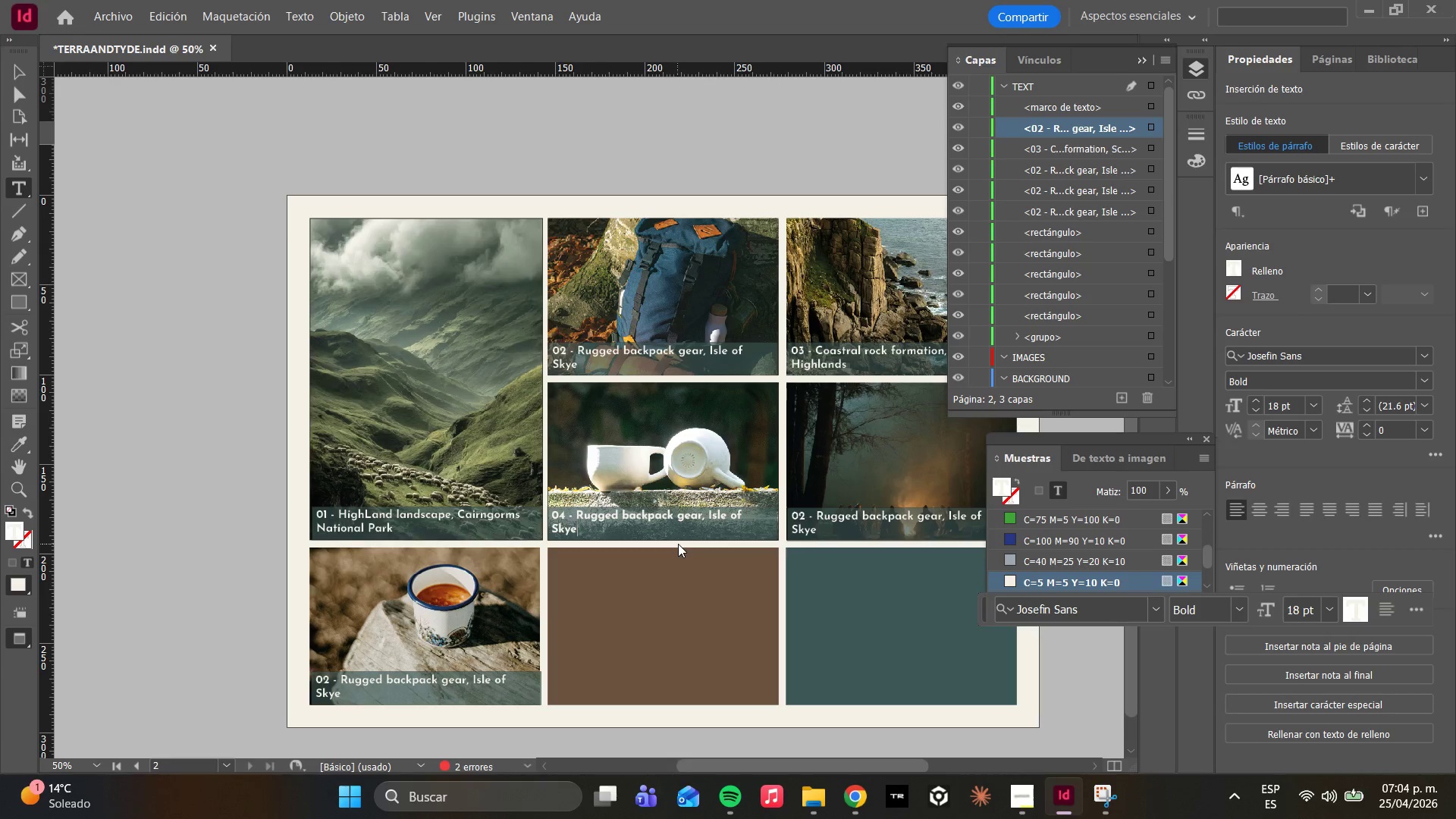 
hold_key(key=Backspace, duration=1.44)
 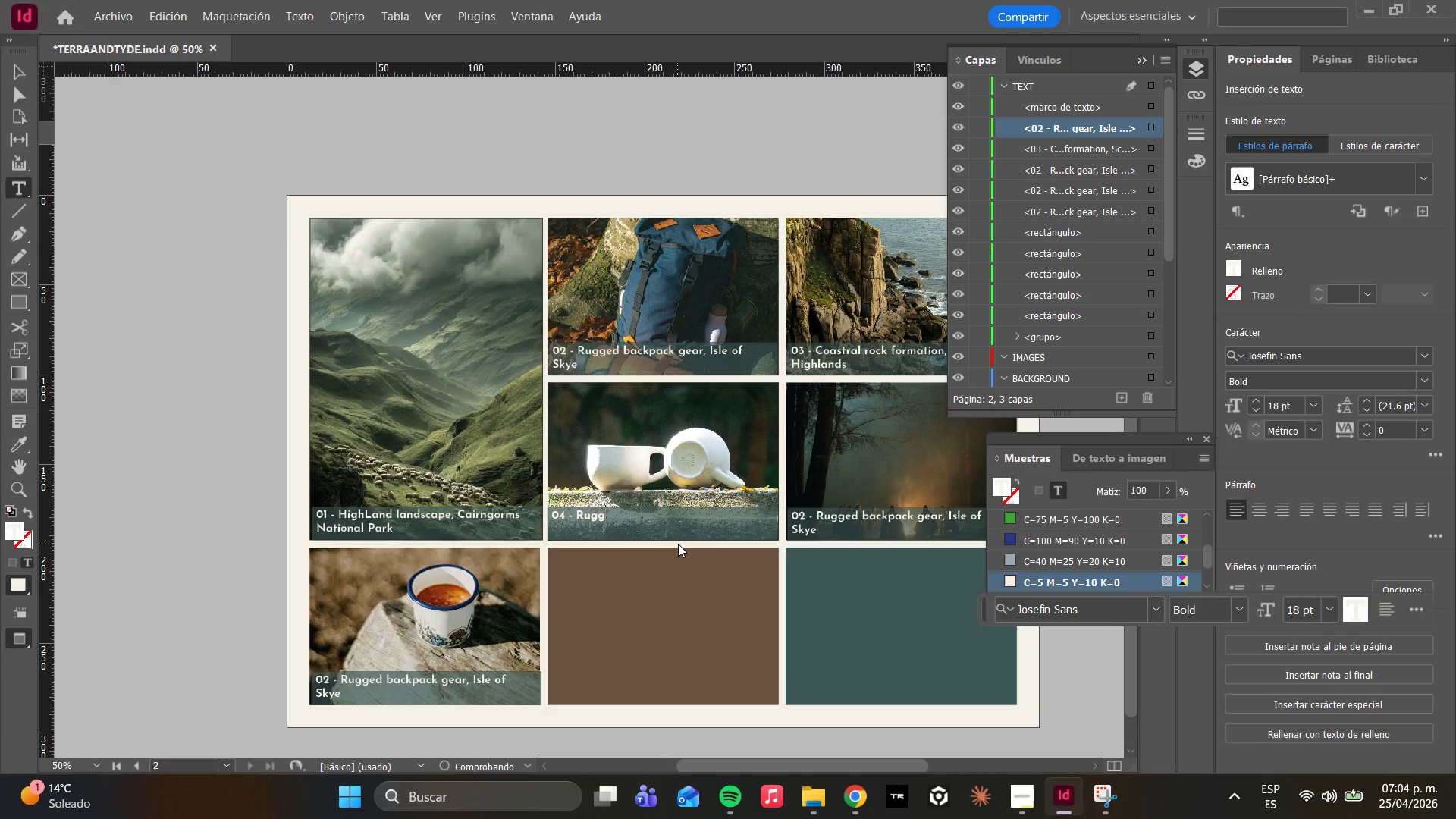 
key(Backspace)
 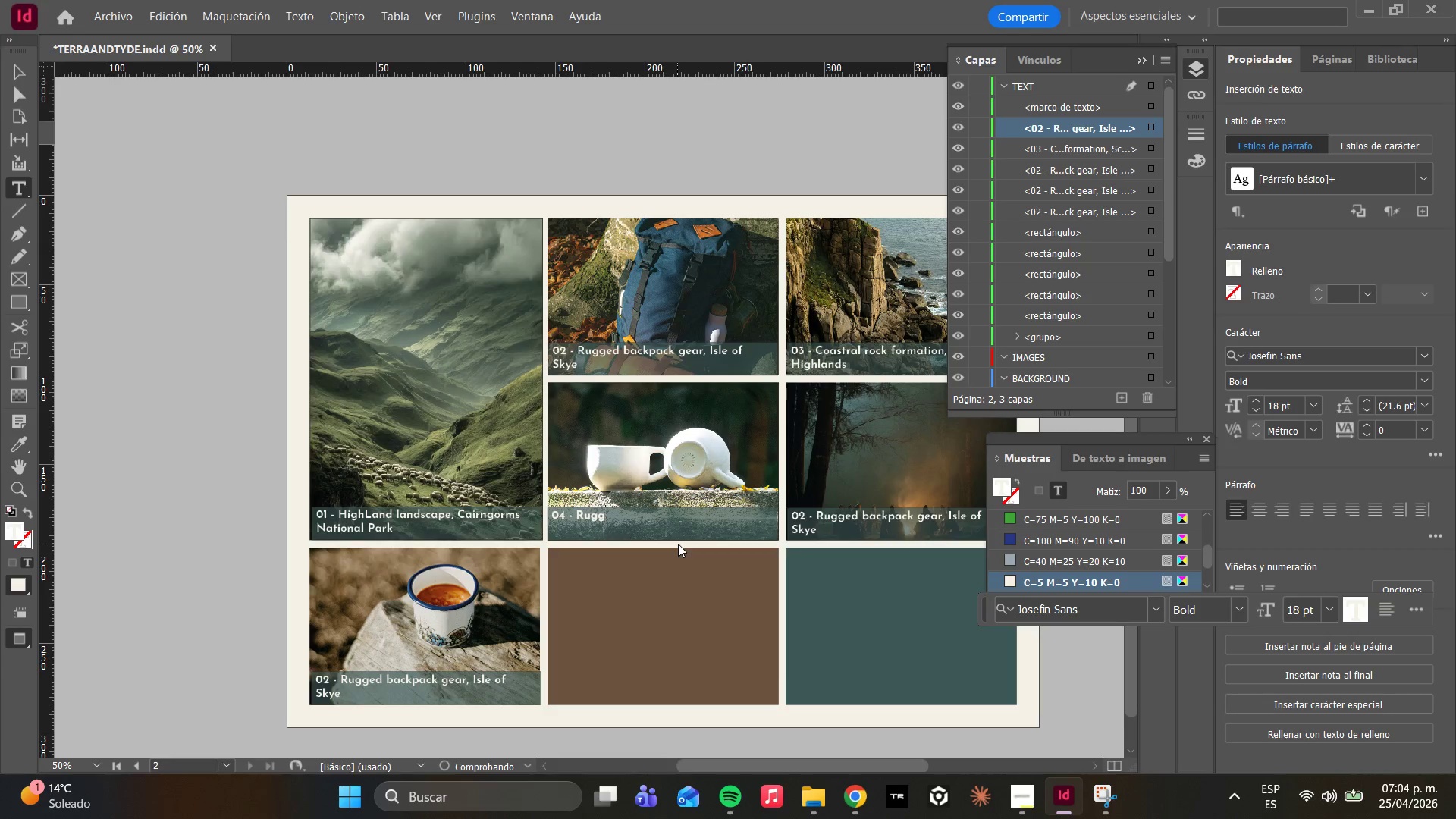 
key(Backspace)
 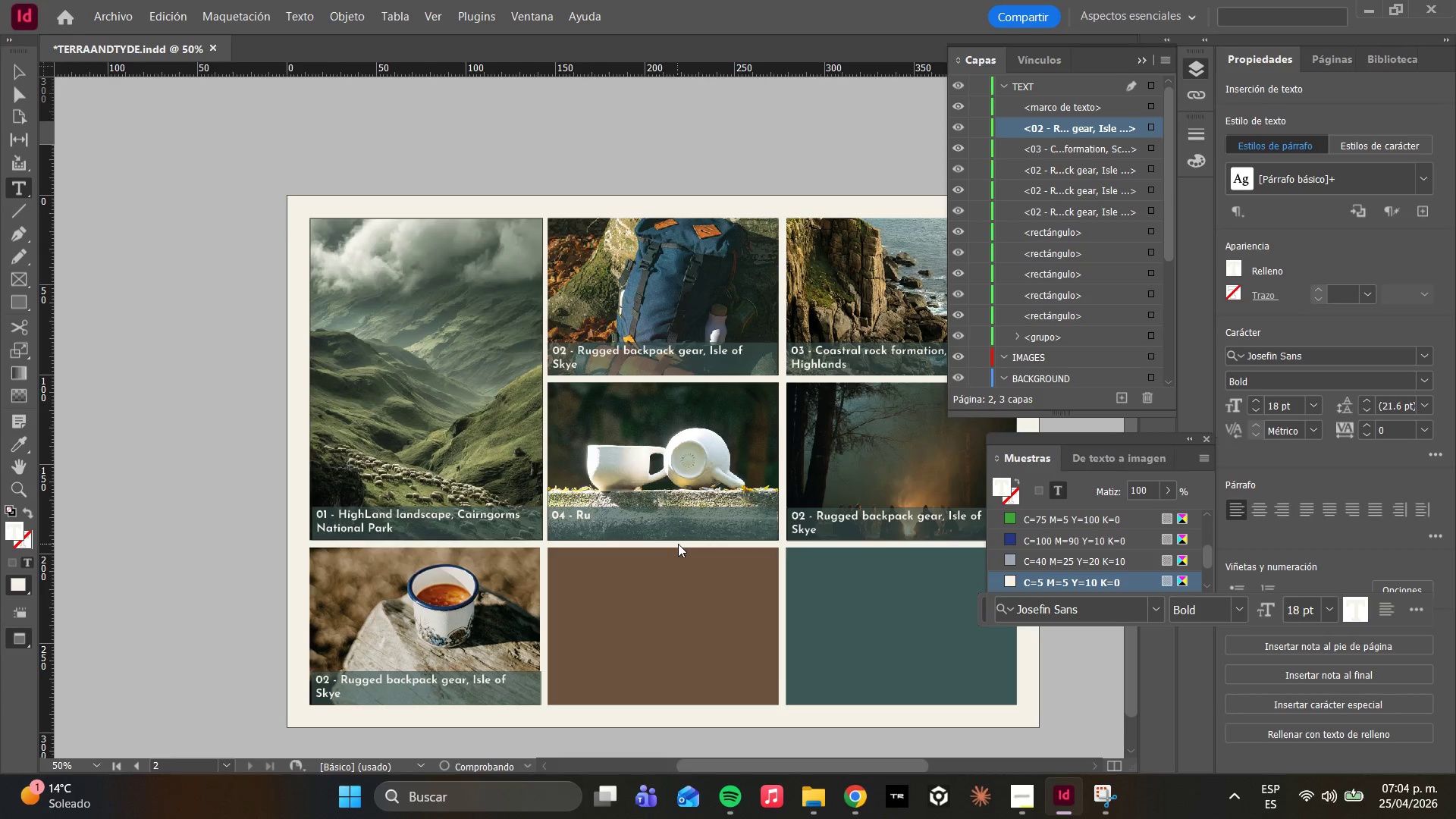 
key(Backspace)
 